 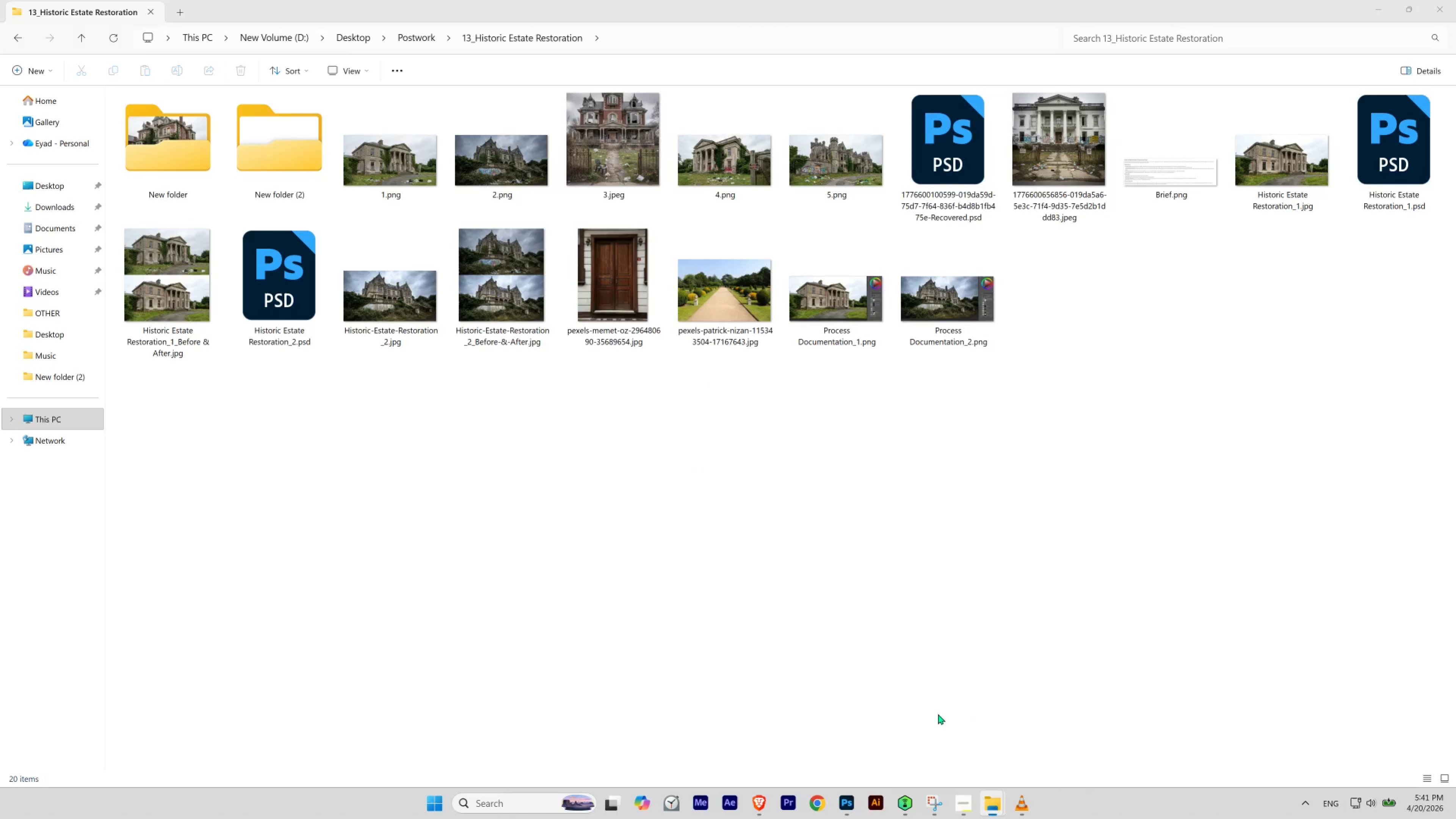 
left_click([857, 628])
 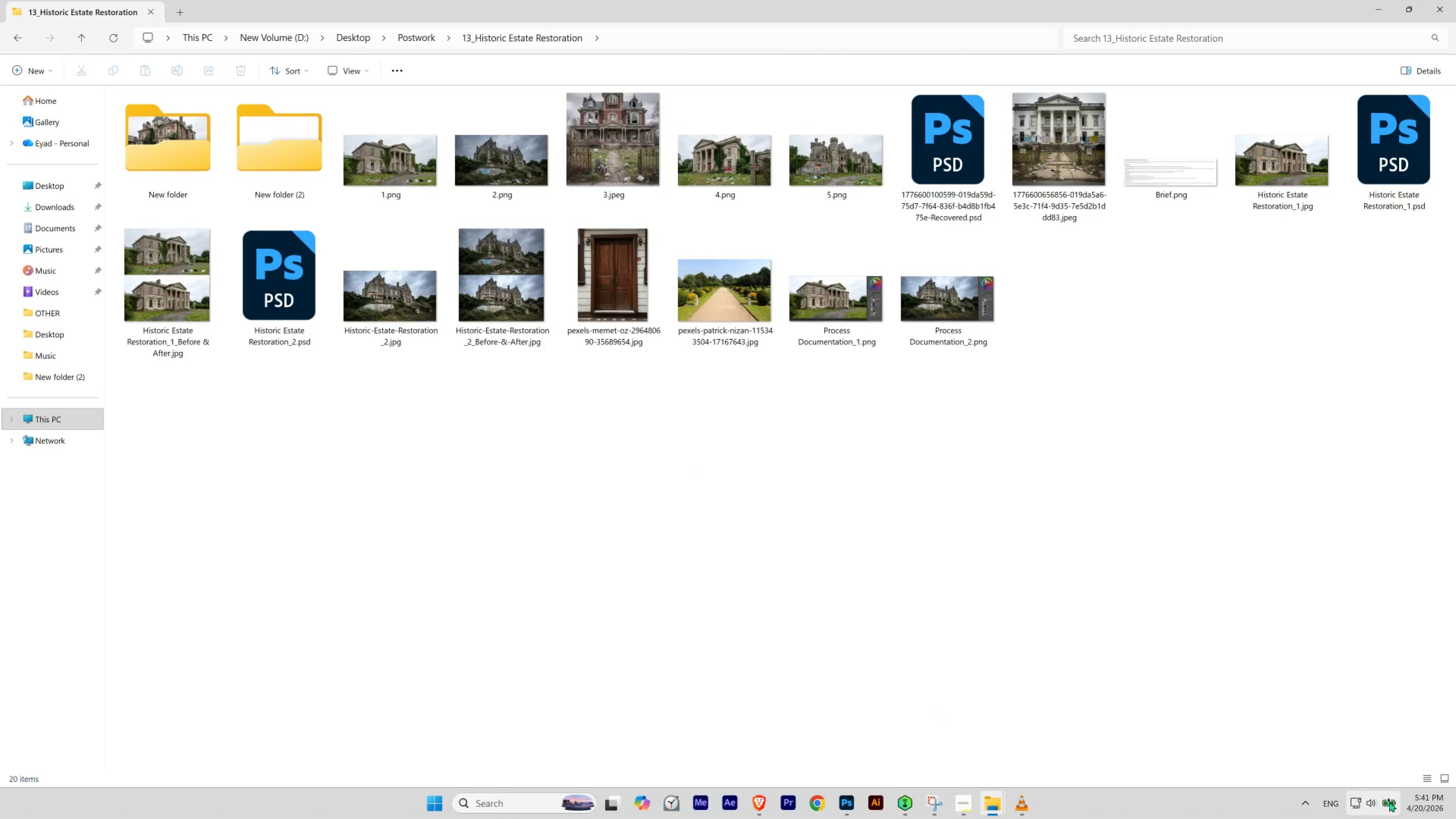 
left_click([1405, 799])
 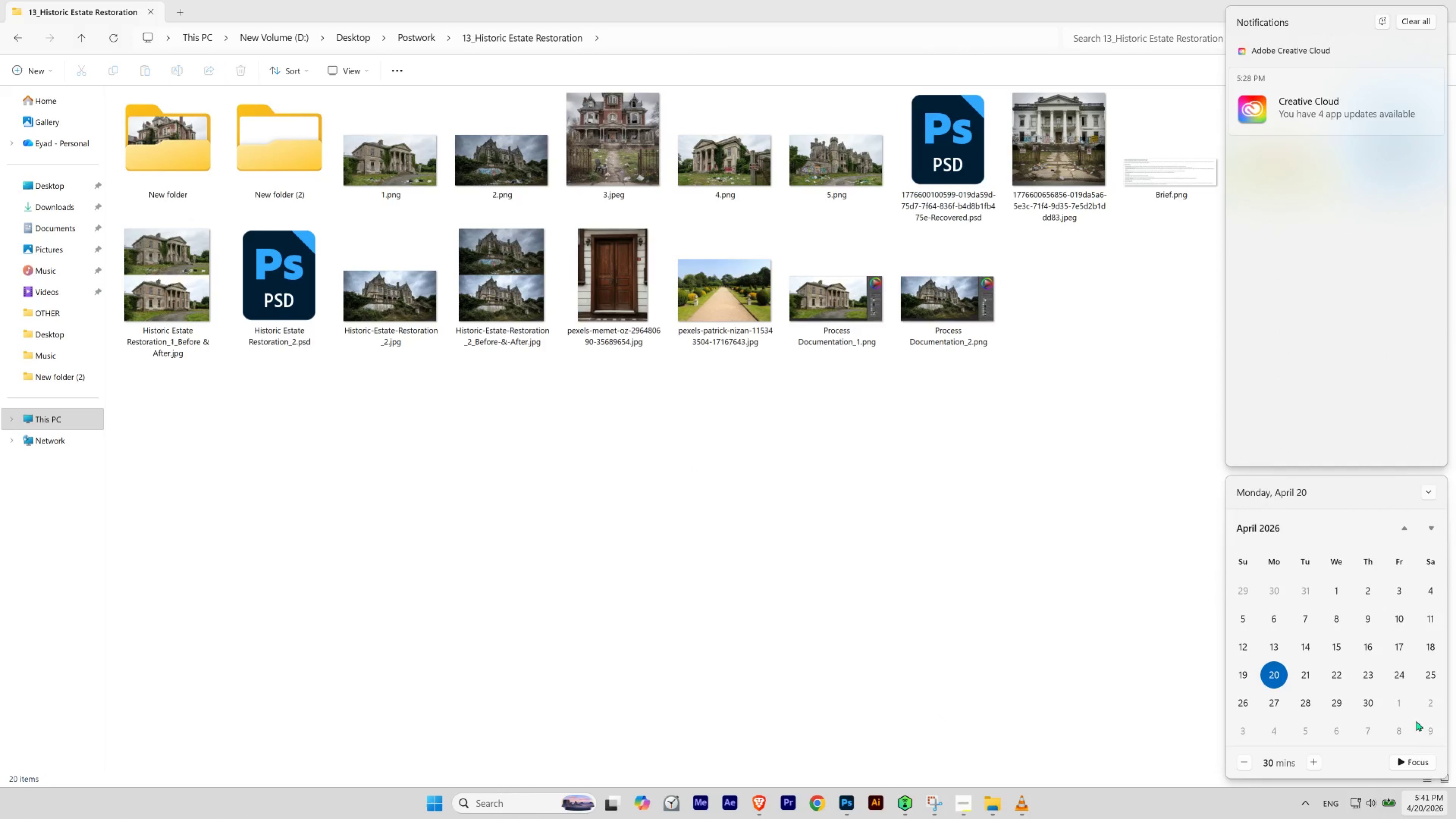 
left_click([1382, 807])
 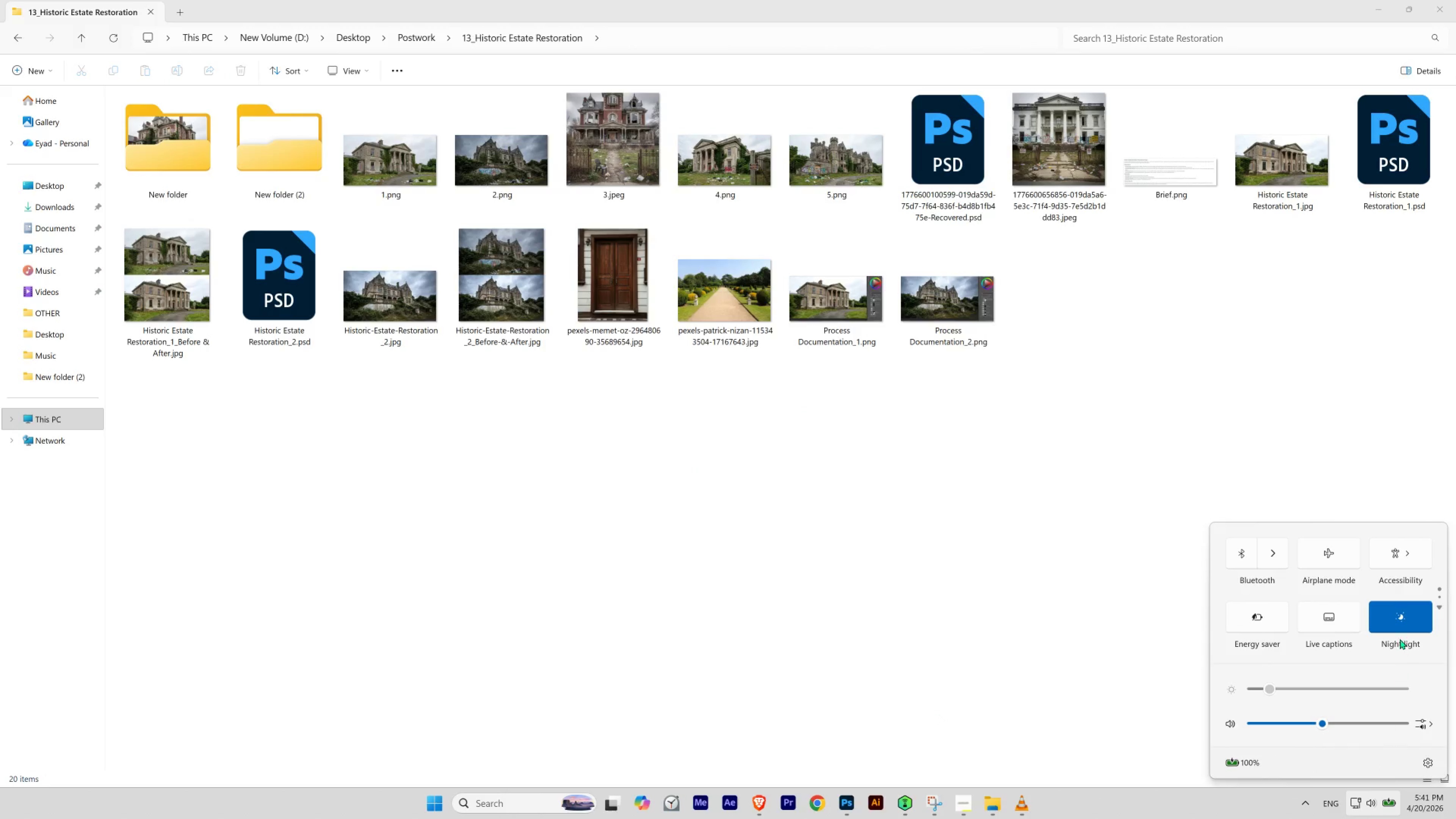 
left_click([1400, 619])
 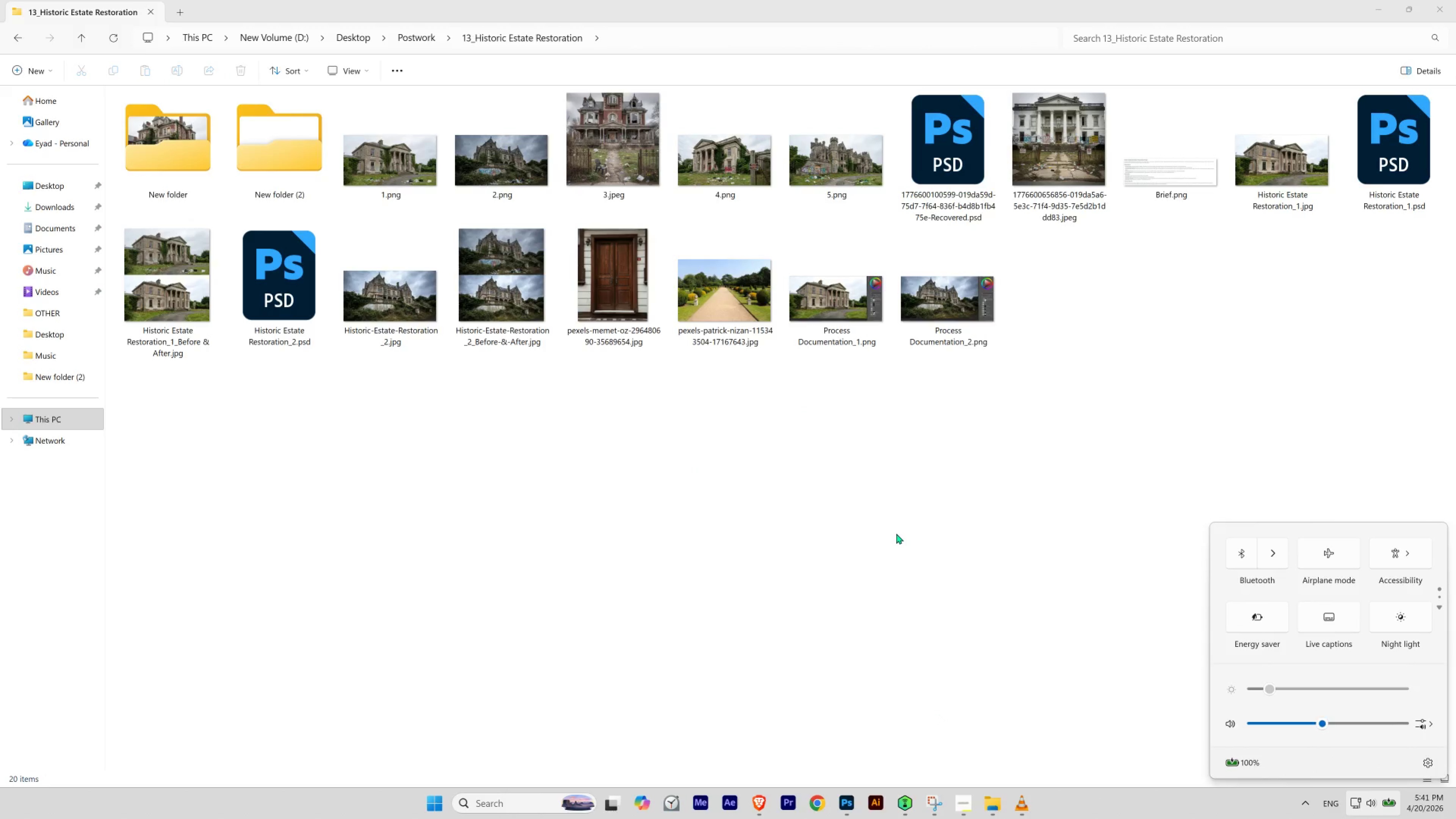 
left_click([896, 533])
 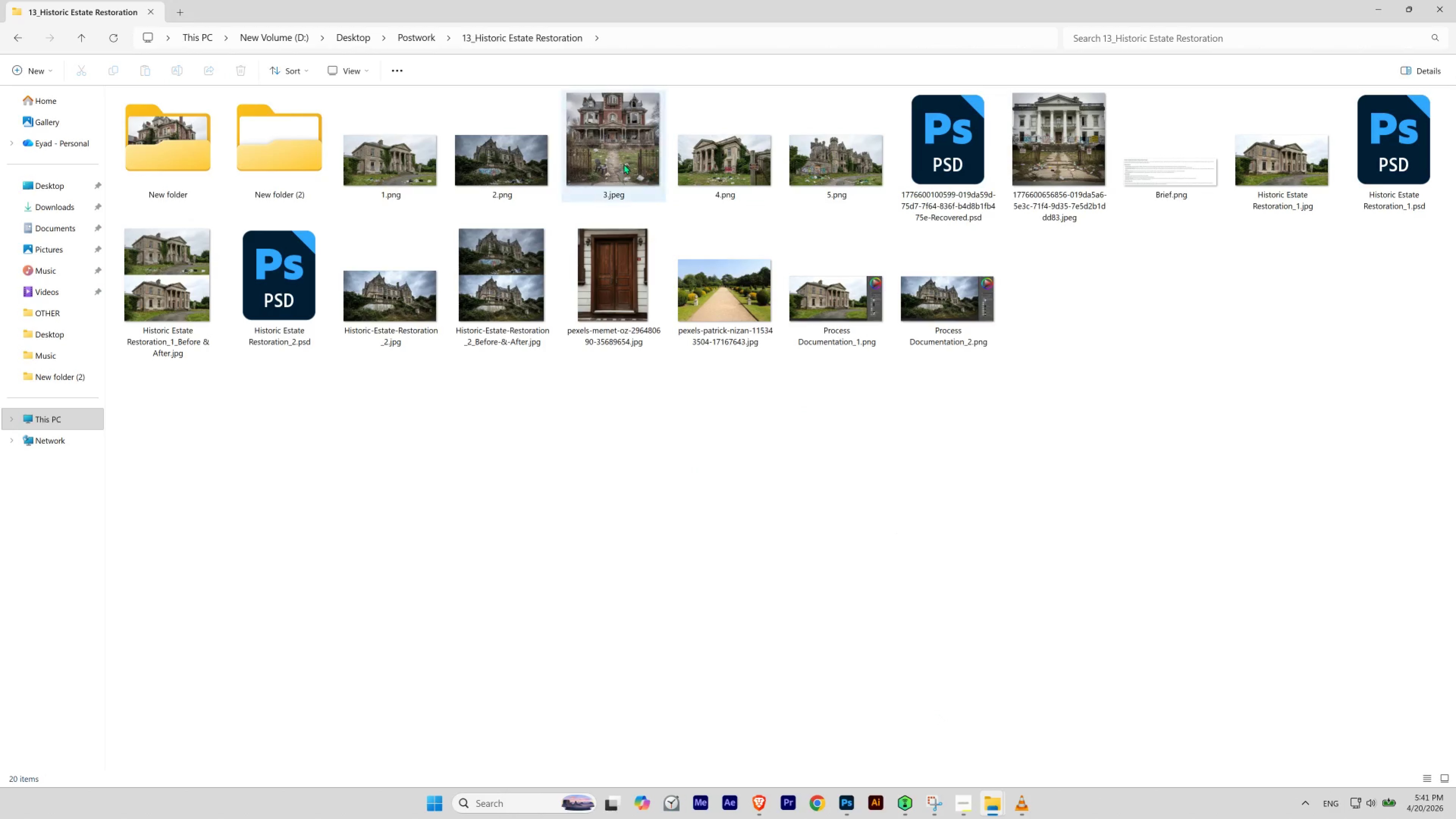 
double_click([739, 167])
 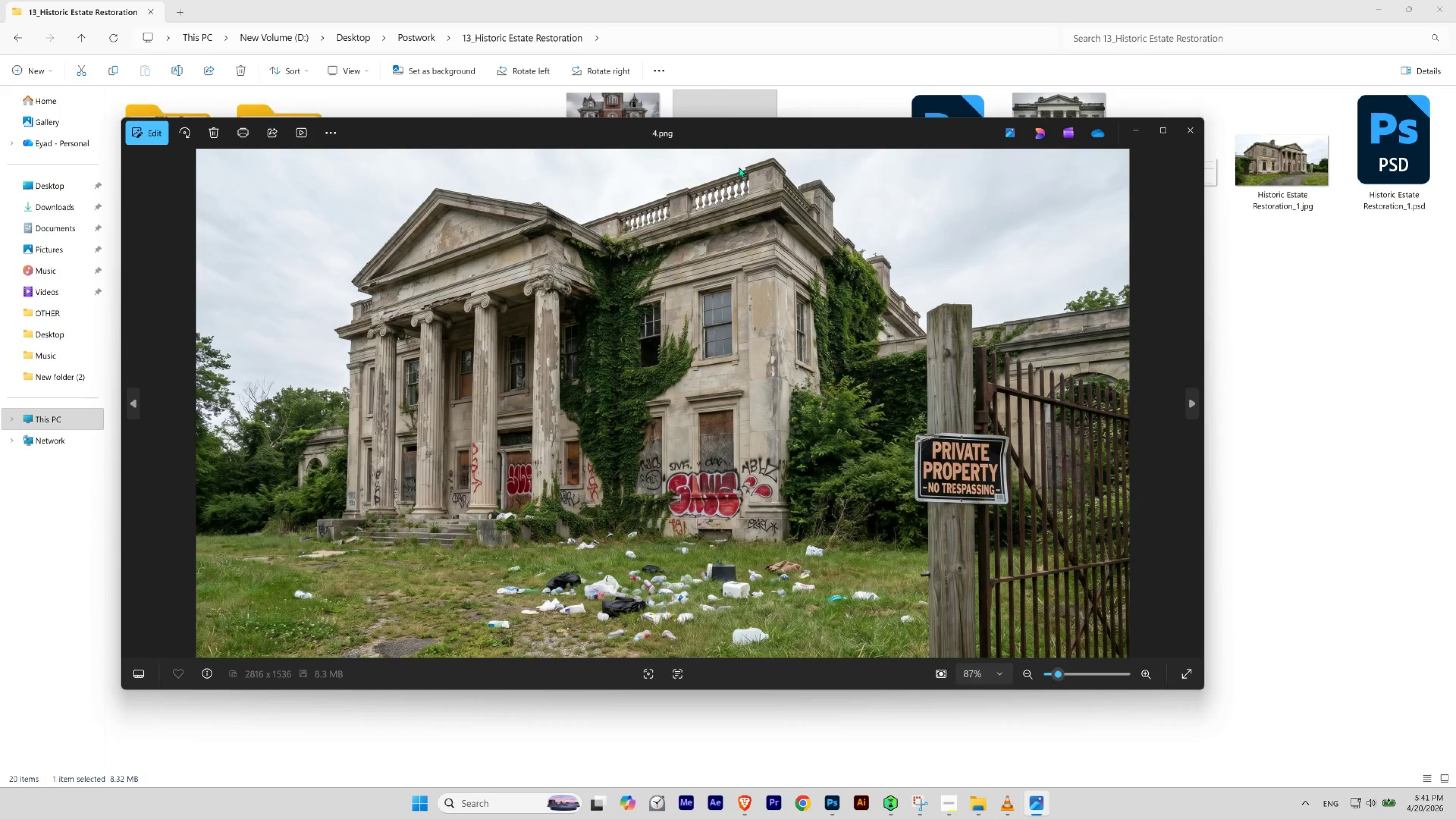 
key(ArrowRight)
 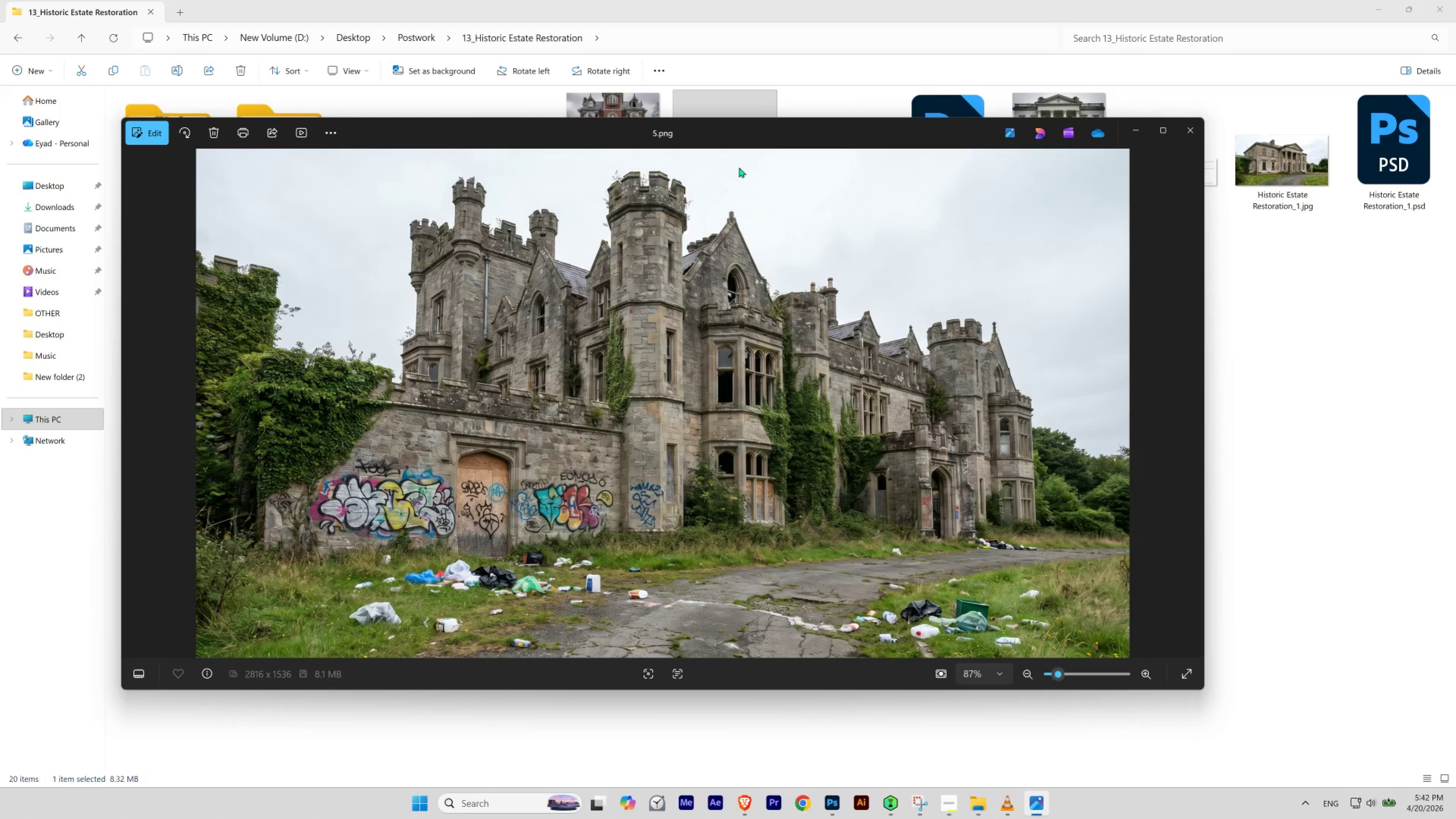 
wait(5.88)
 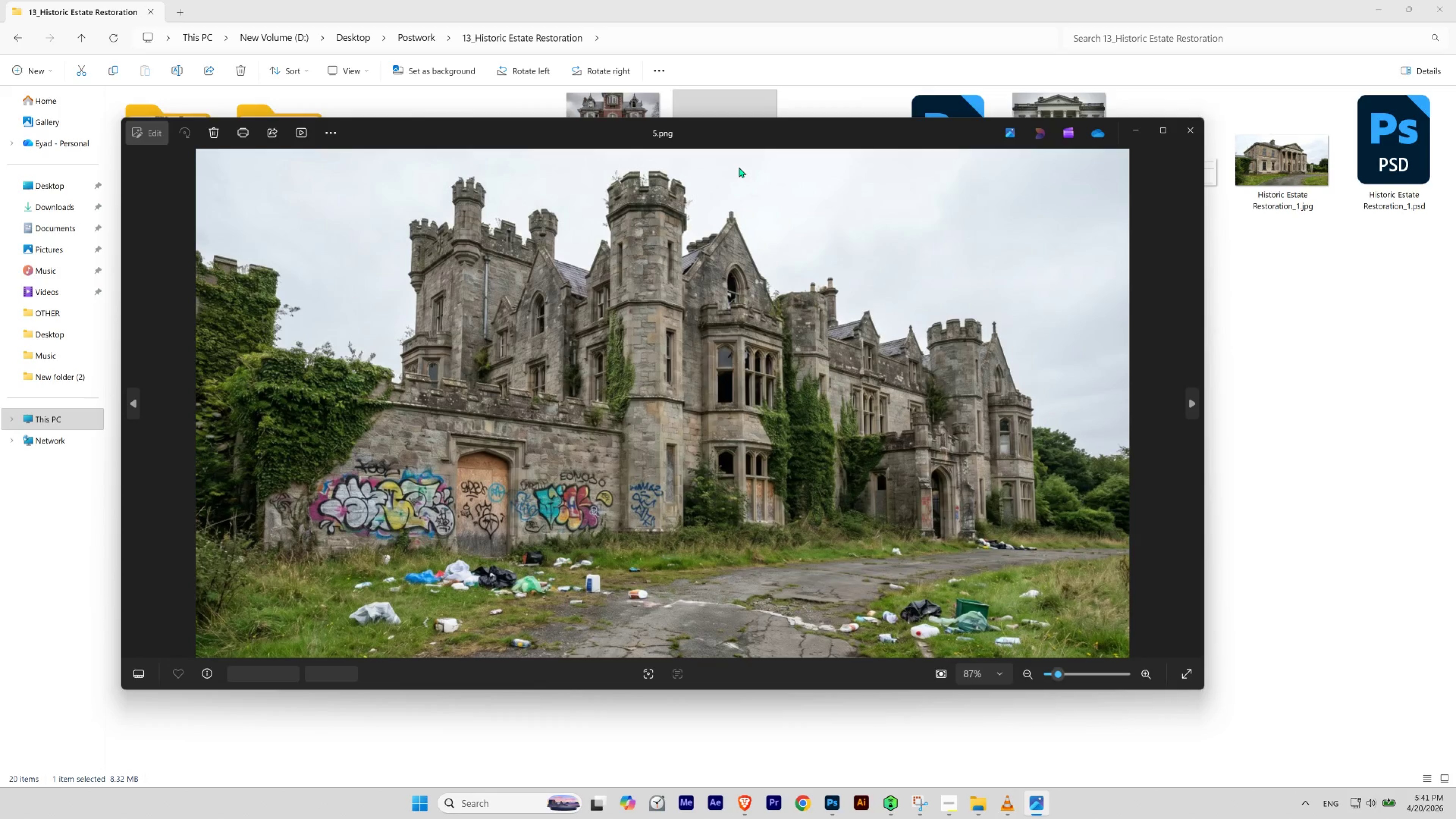 
key(ArrowLeft)
 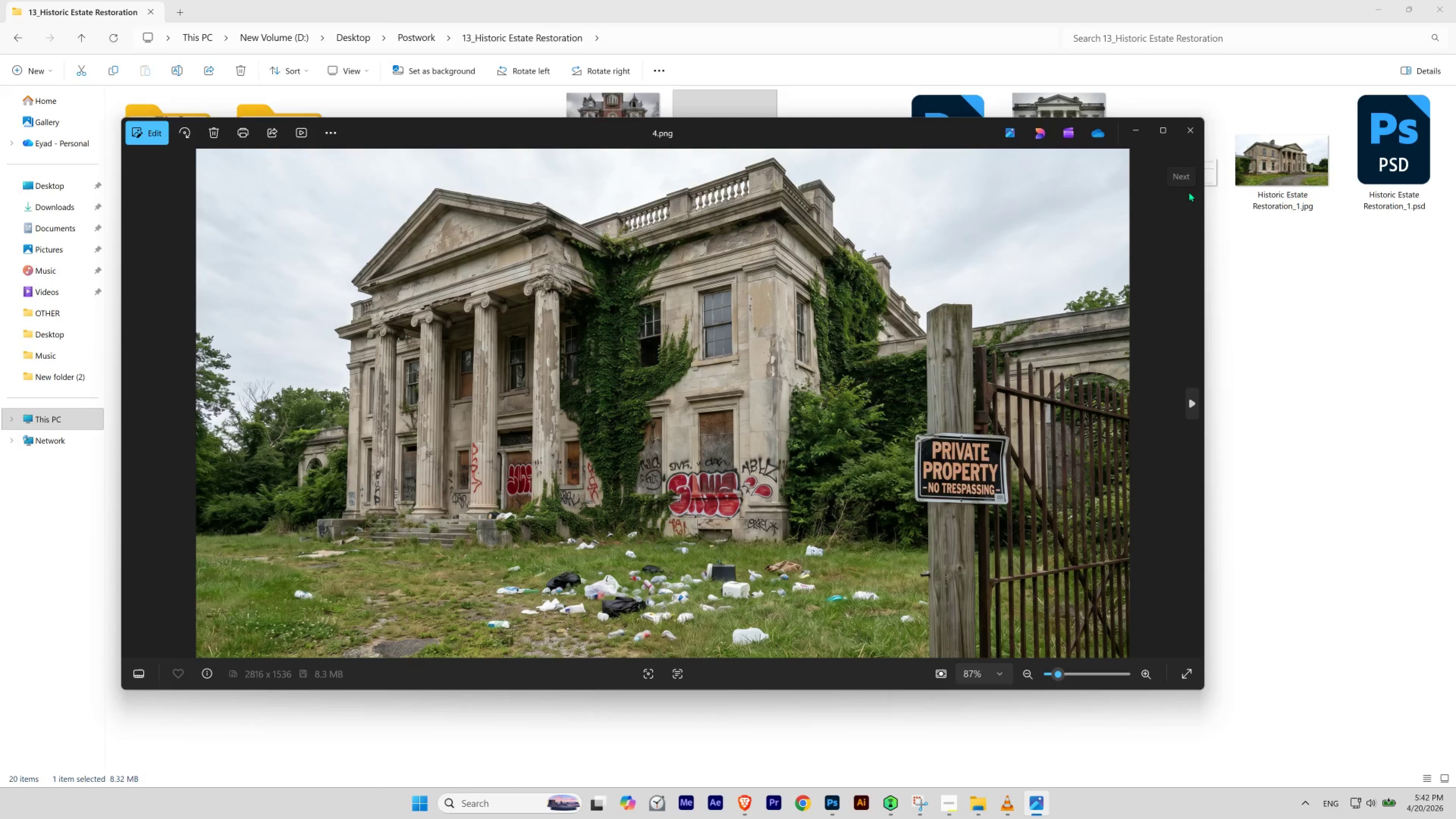 
left_click([1195, 135])
 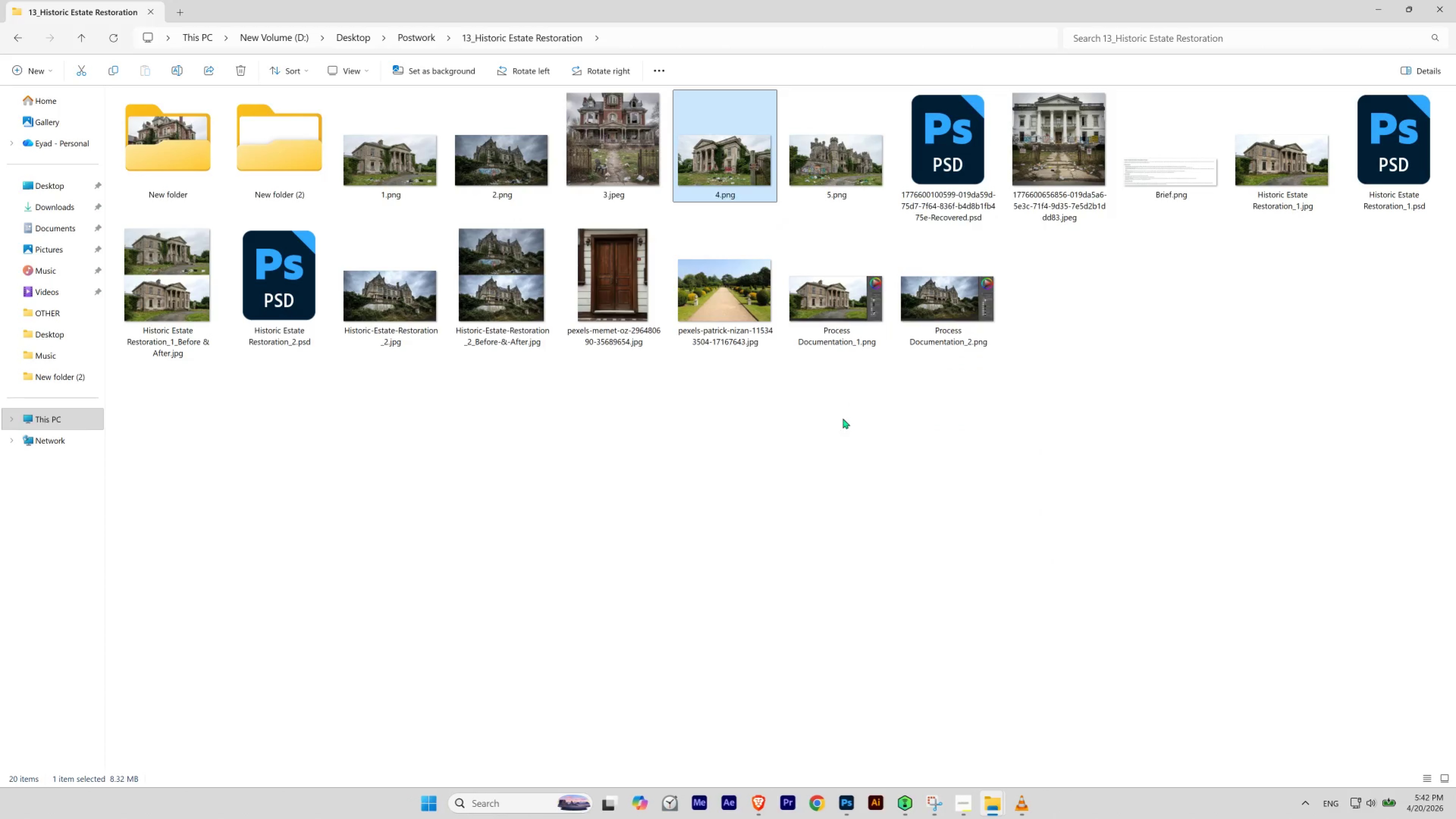 
left_click([835, 440])
 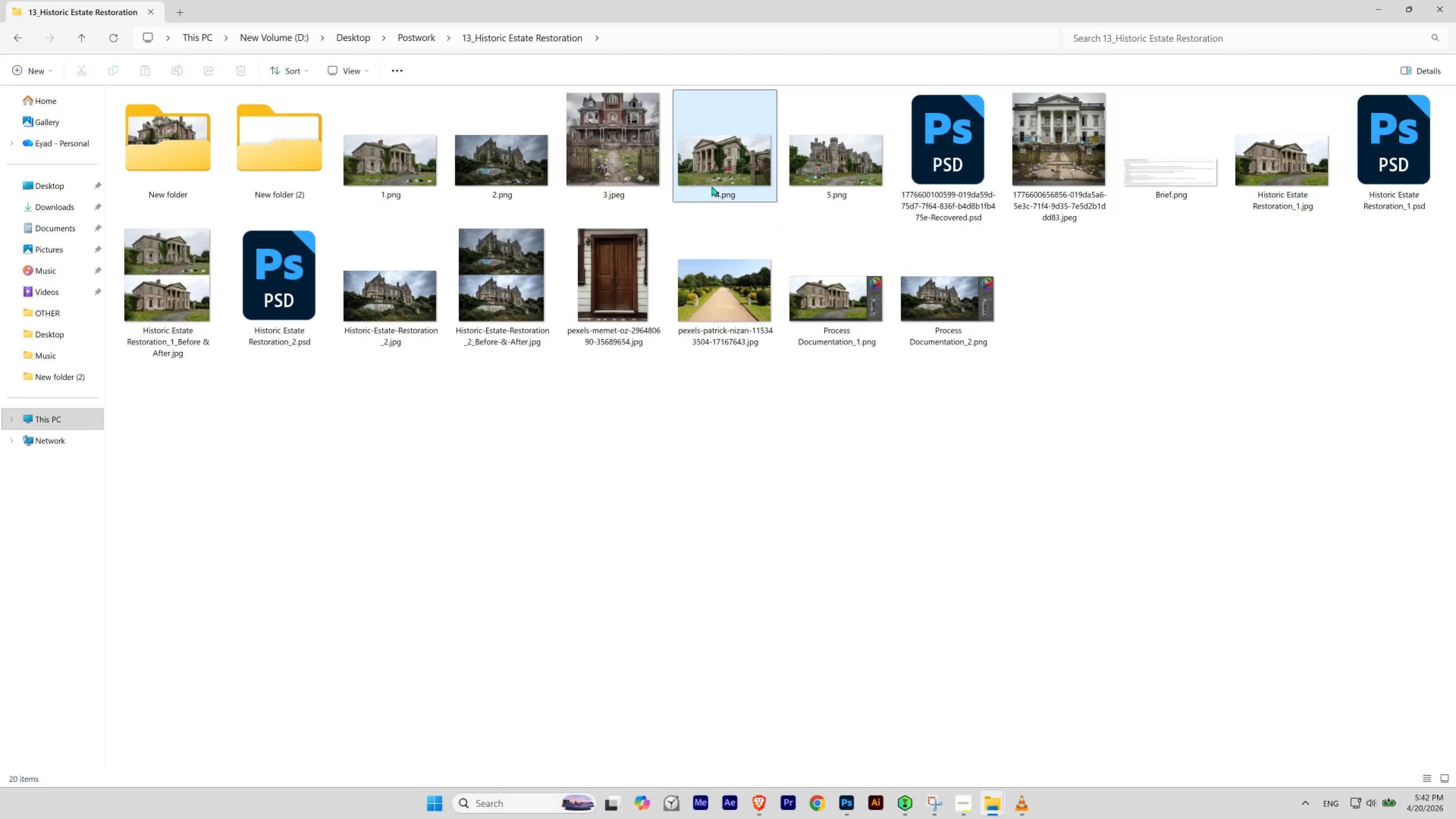 
left_click_drag(start_coordinate=[718, 170], to_coordinate=[774, 442])
 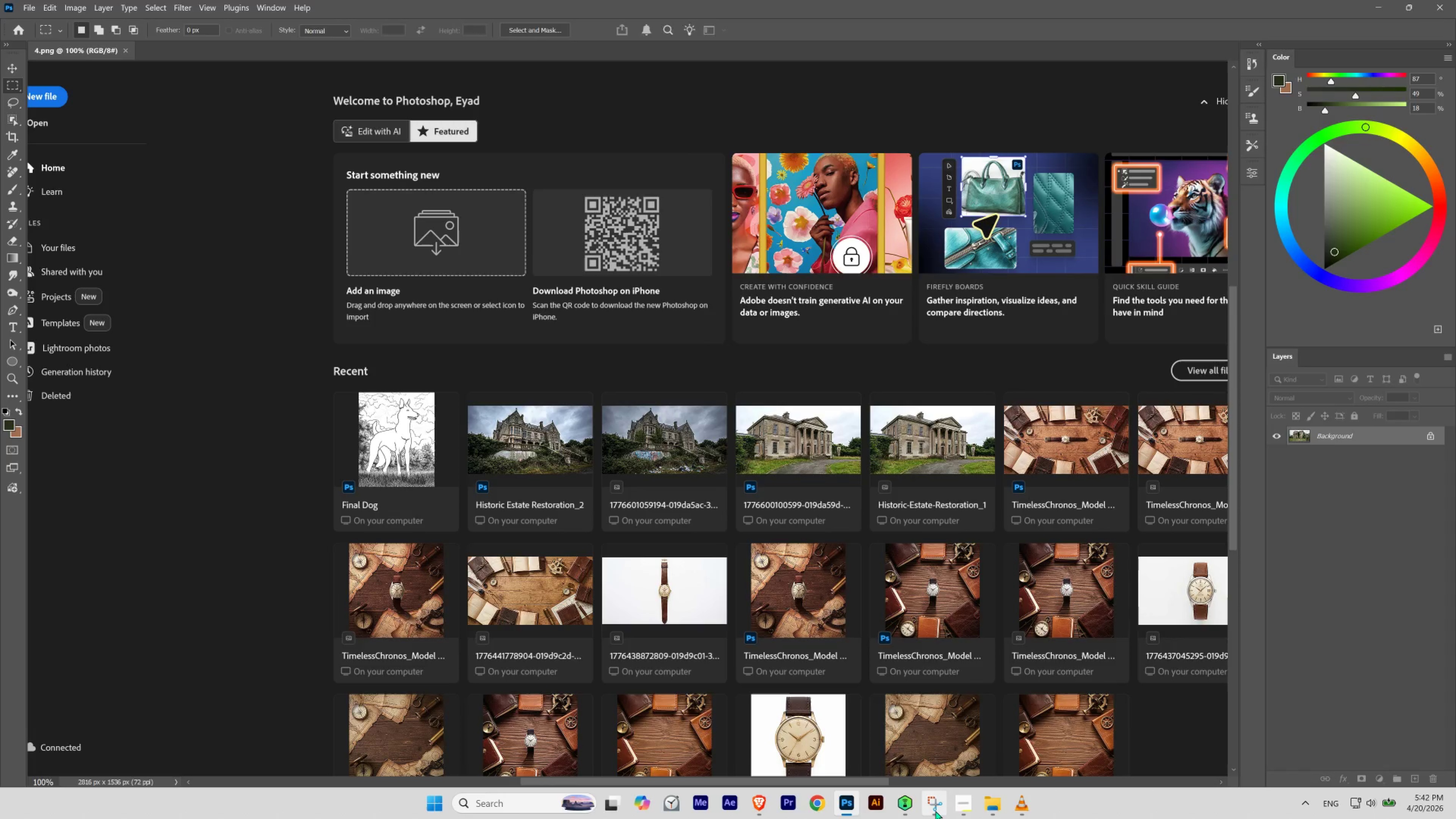 
right_click([934, 810])
 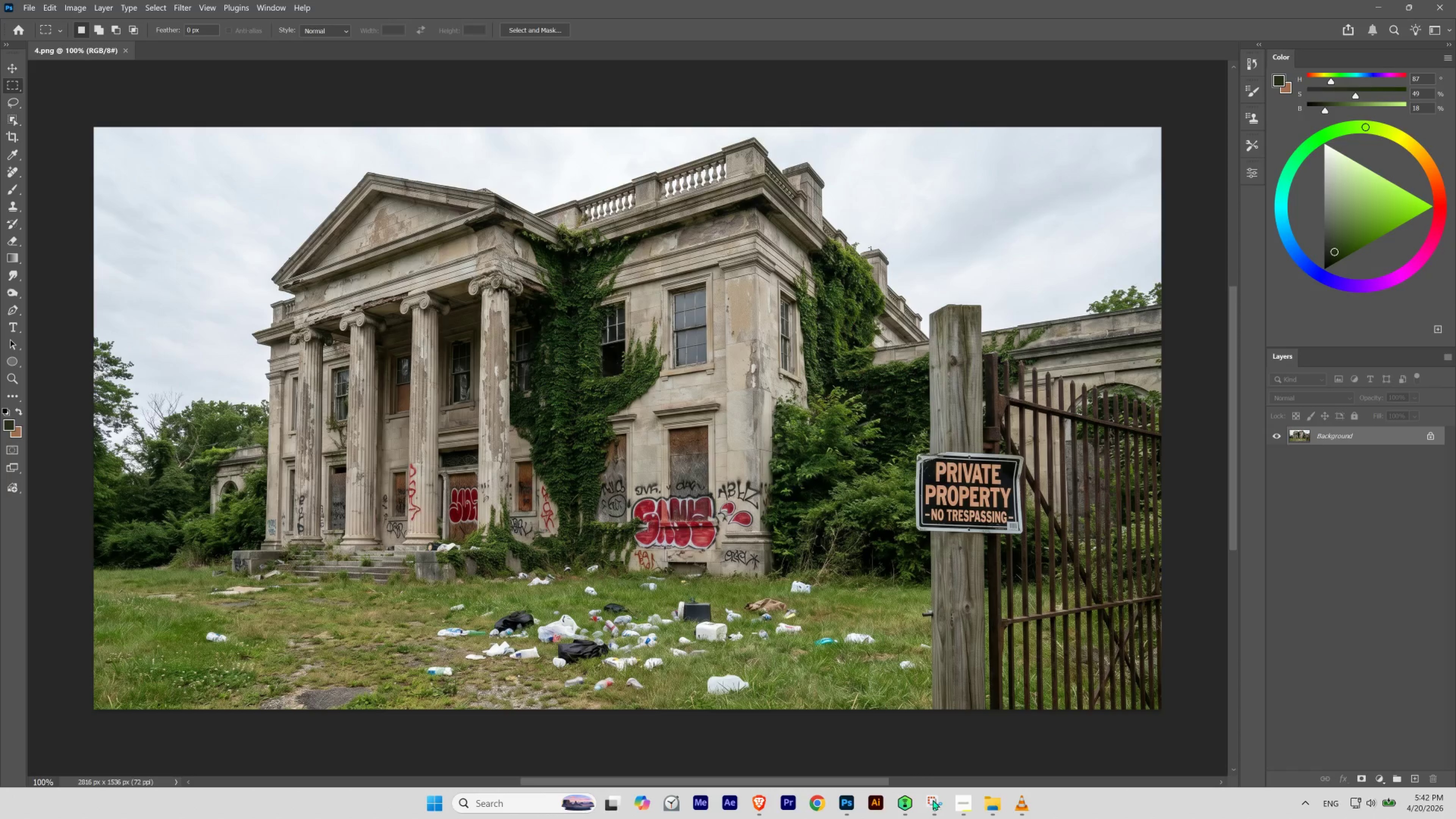 
left_click([932, 799])
 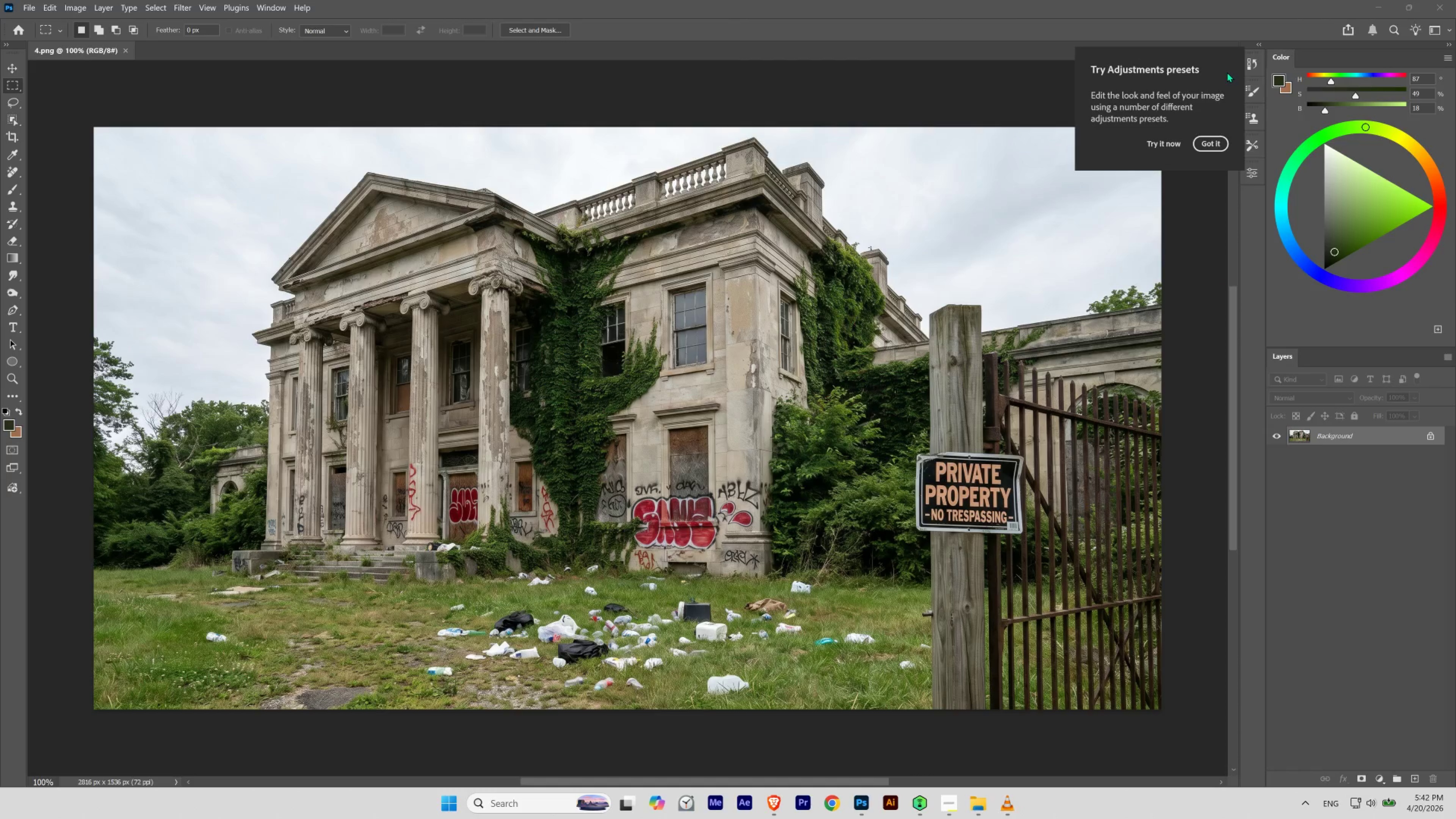 
left_click([1166, 142])
 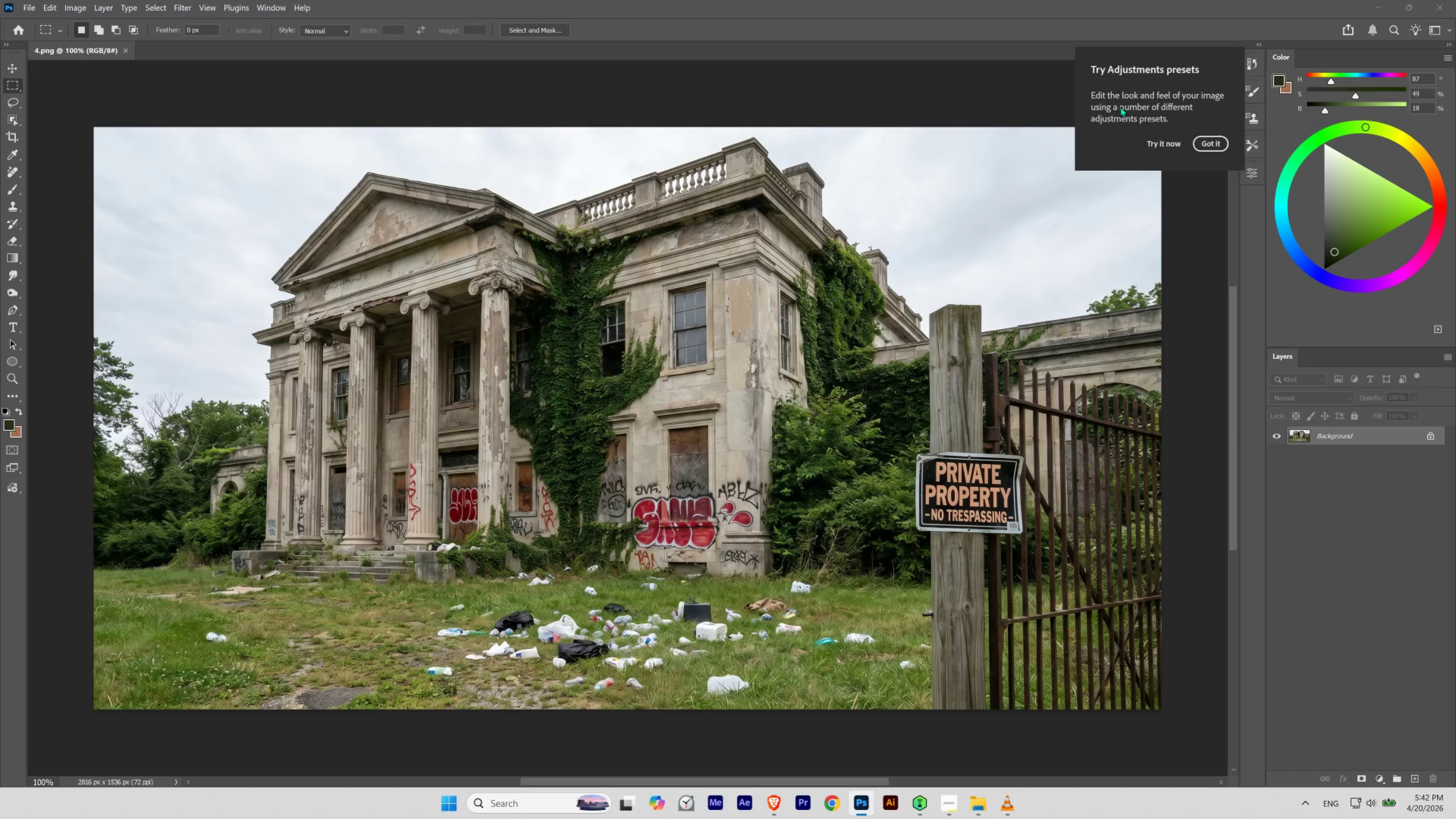 
wait(8.98)
 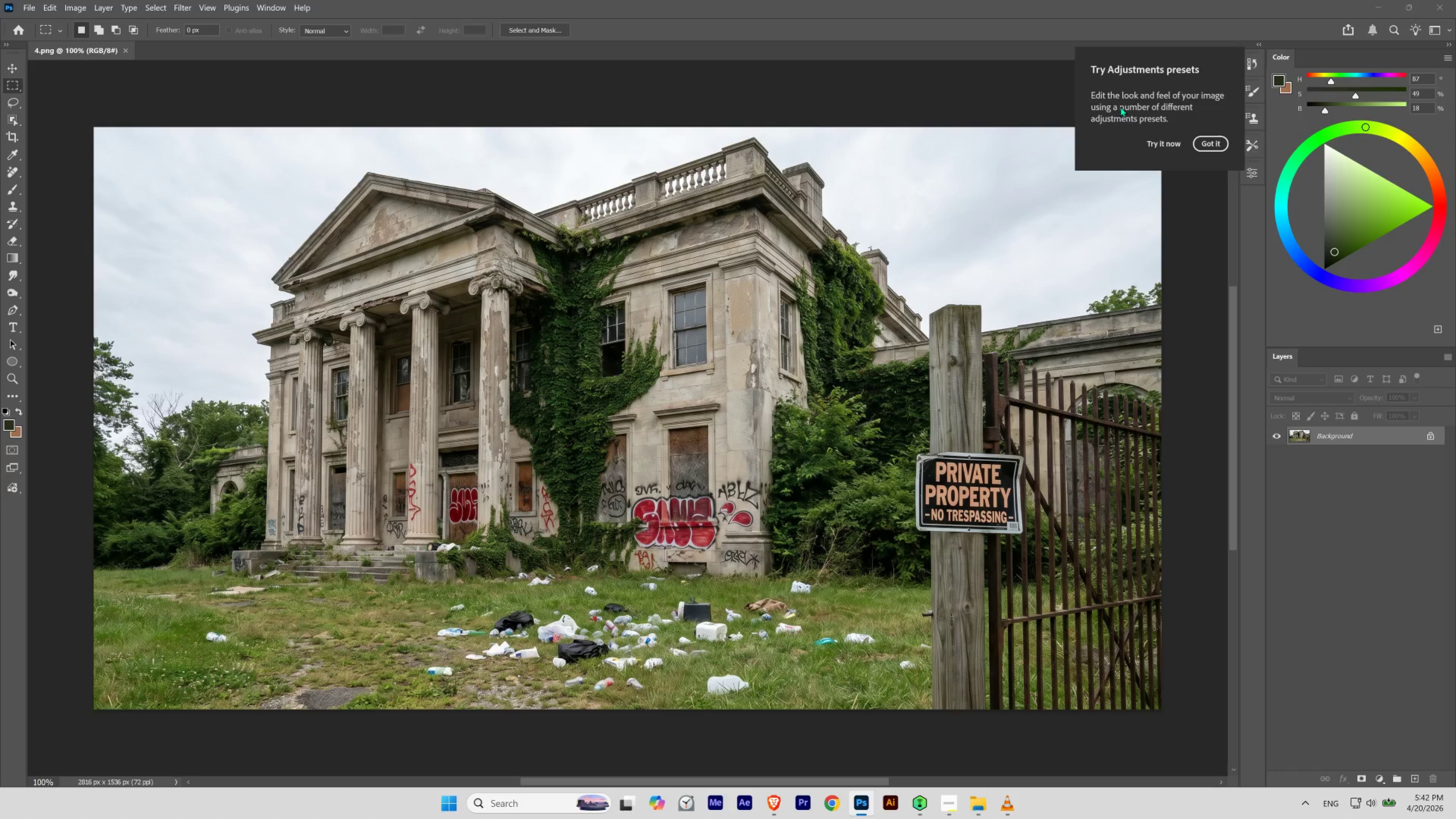 
left_click([1219, 145])
 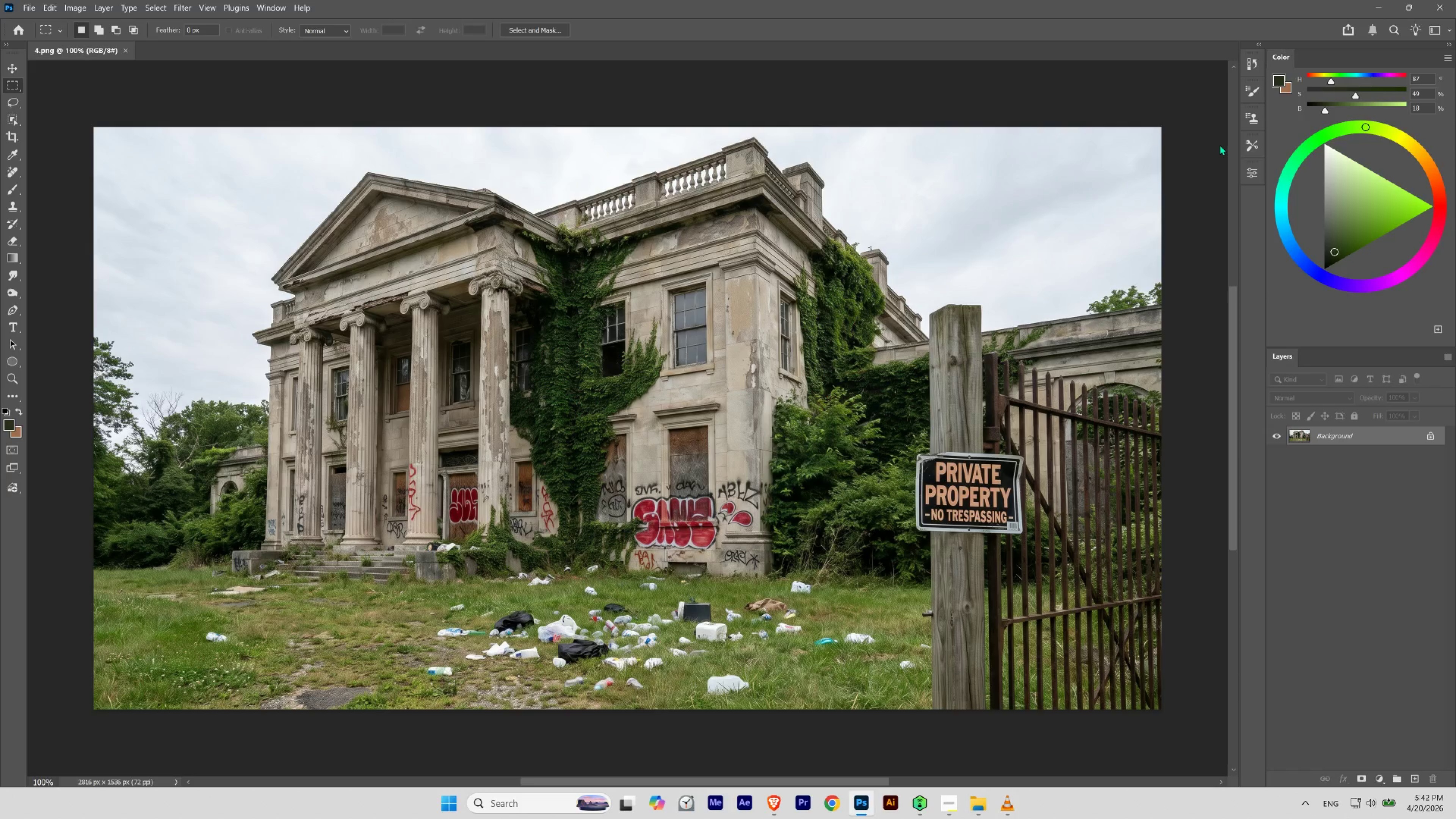 
wait(12.91)
 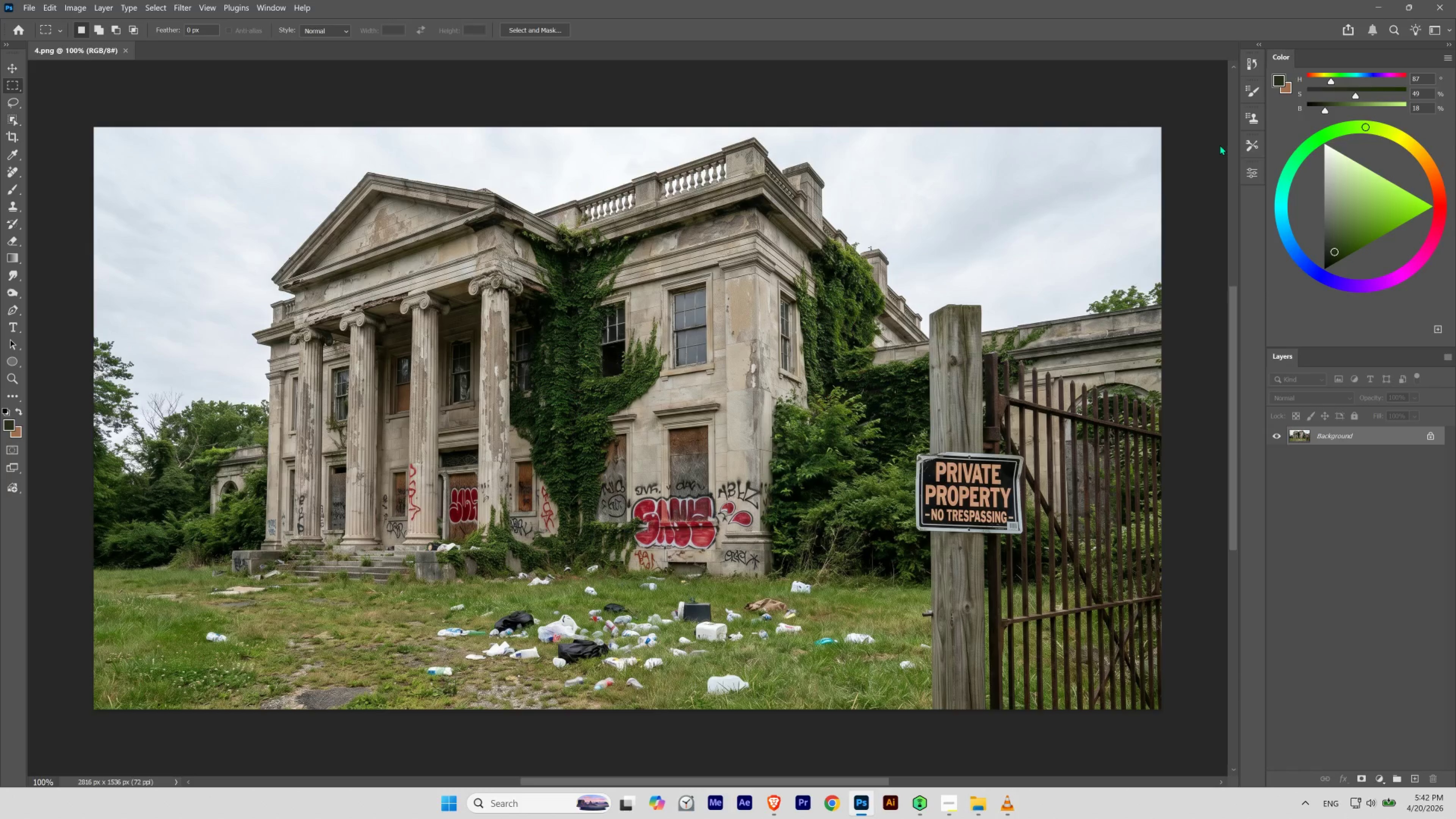 
hold_key(key=Space, duration=1.52)
 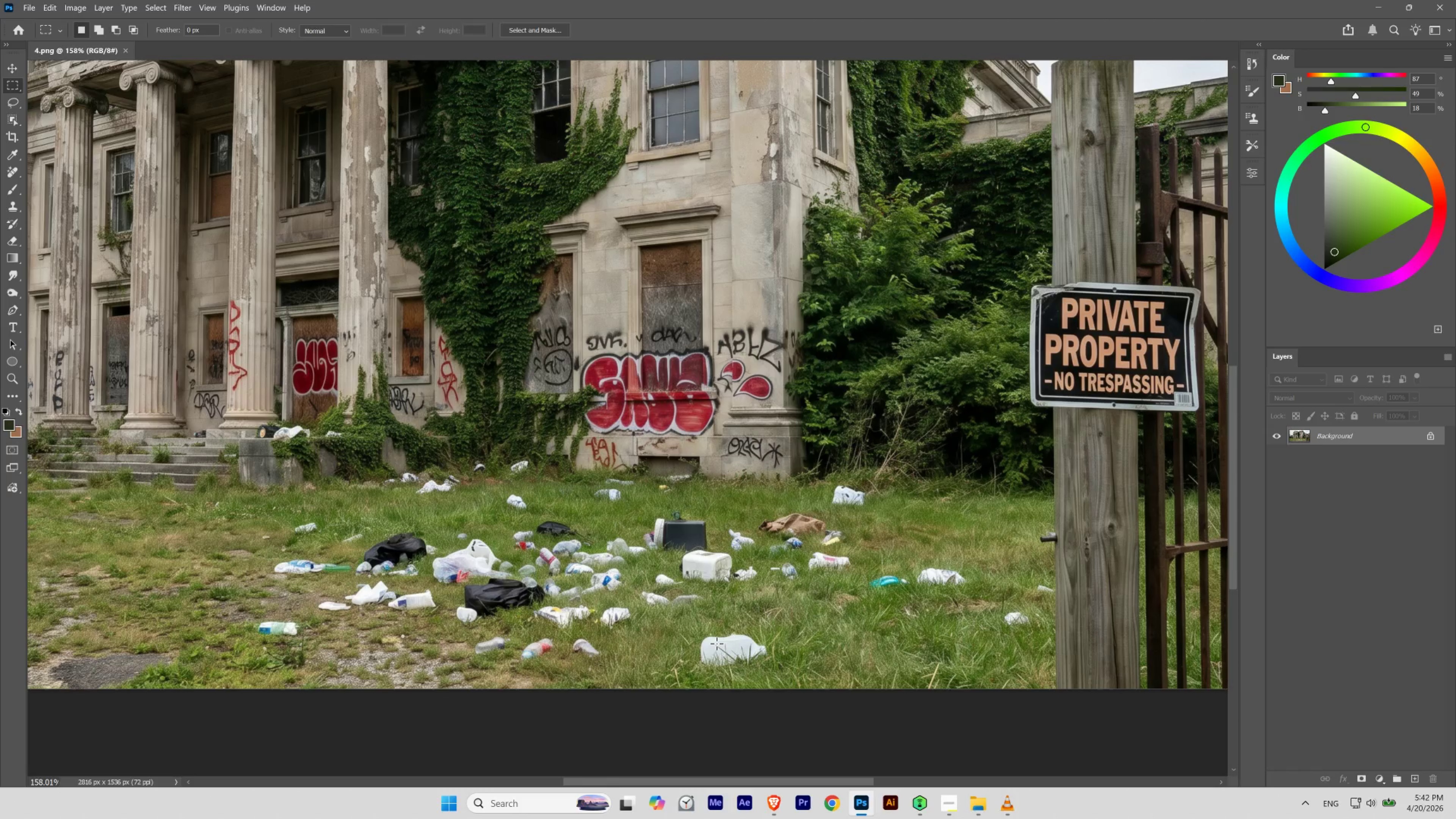 
hold_key(key=ControlLeft, duration=0.91)
left_click_drag(start_coordinate=[706, 674], to_coordinate=[722, 692])
 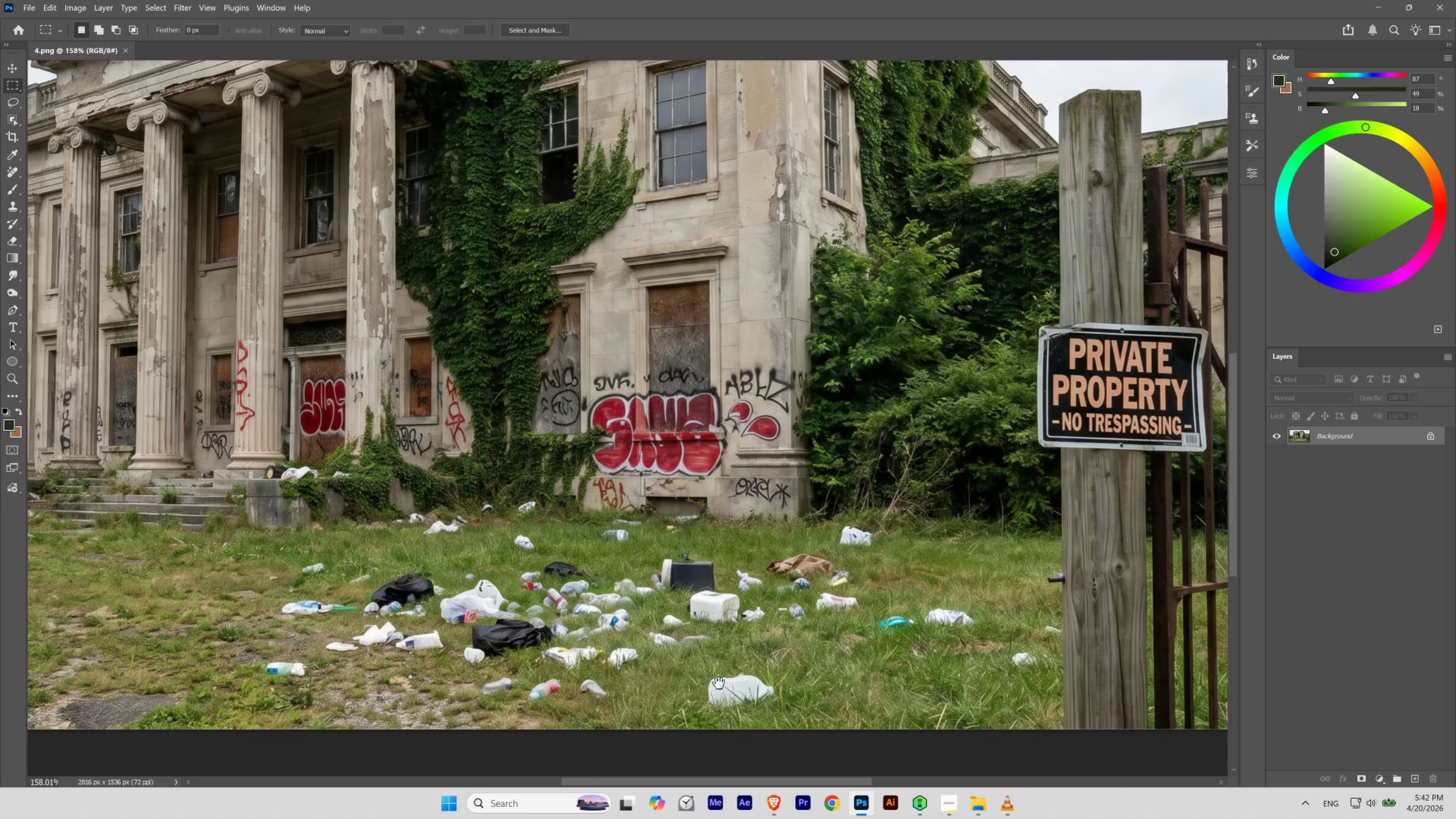 
left_click_drag(start_coordinate=[719, 684], to_coordinate=[712, 644])
 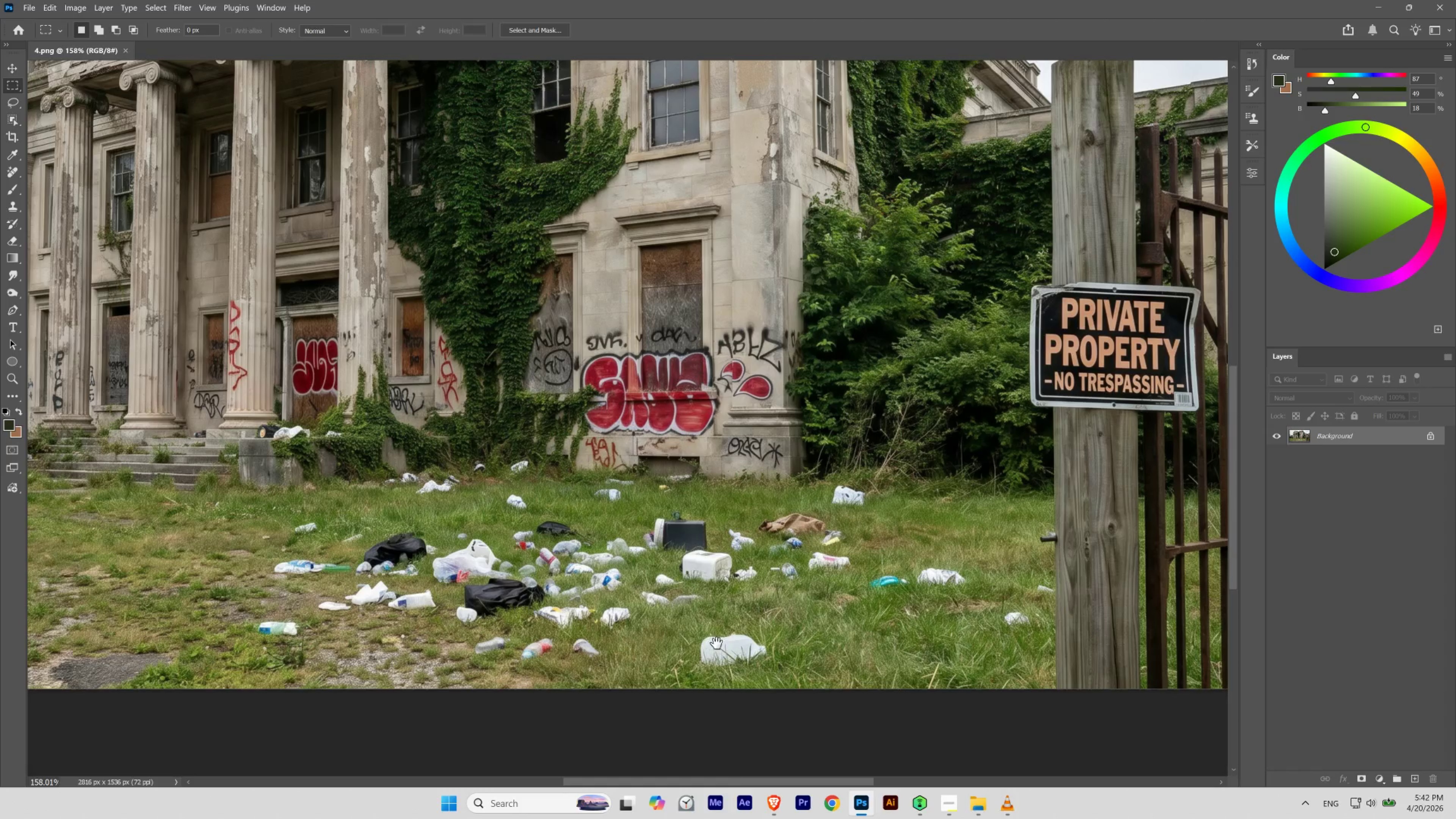 
key(Space)
 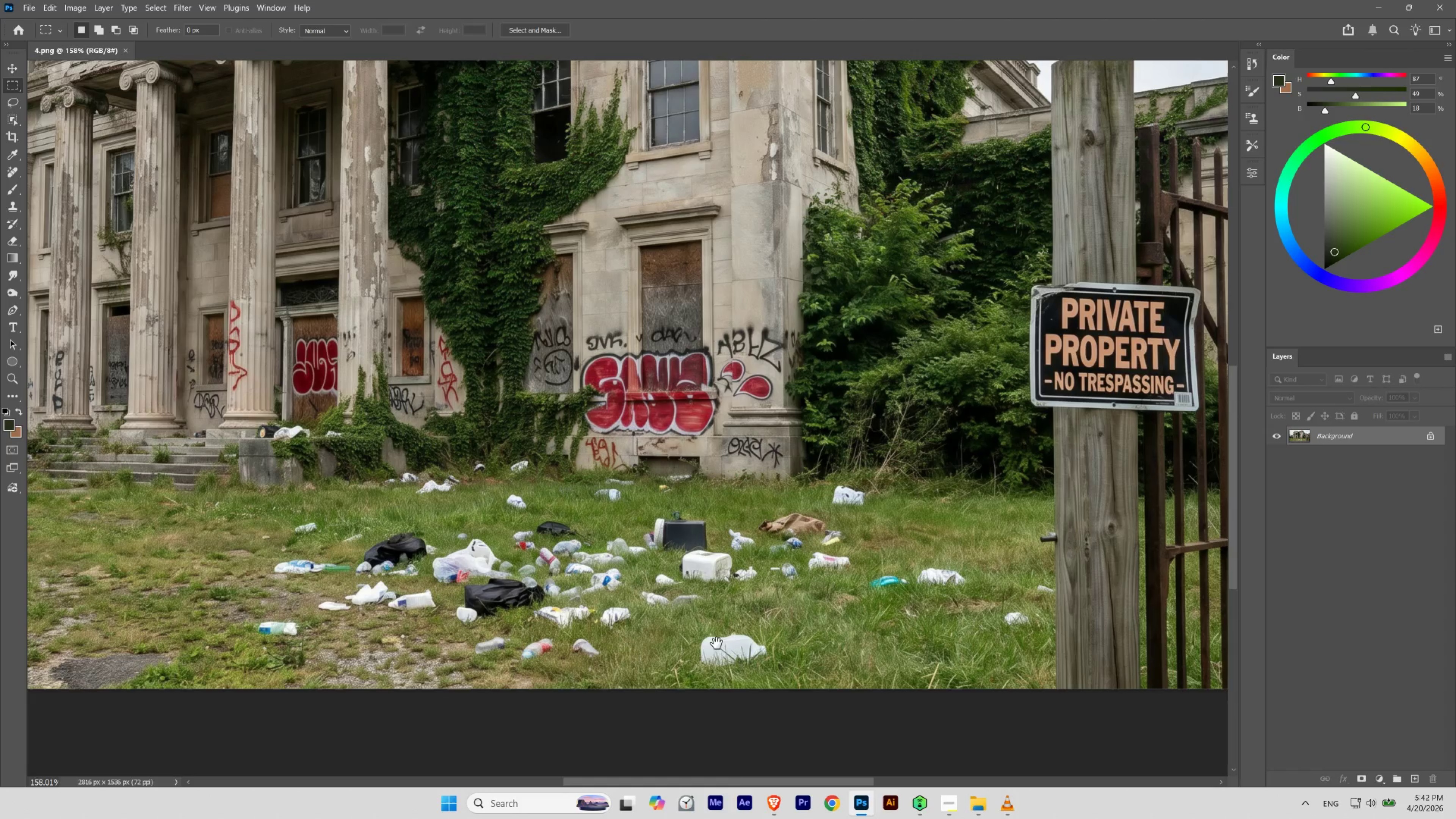 
key(Space)
 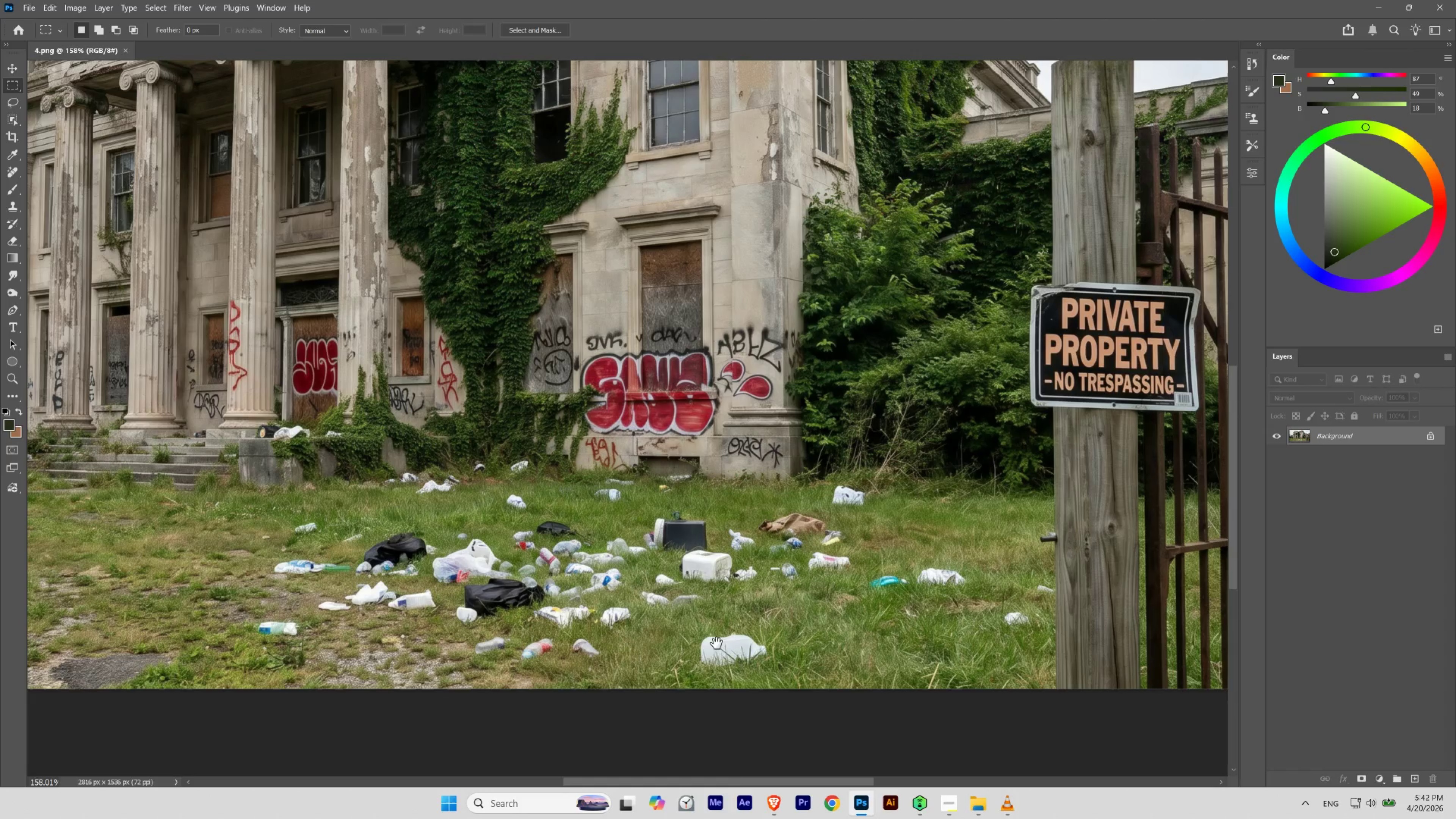 
key(Space)
 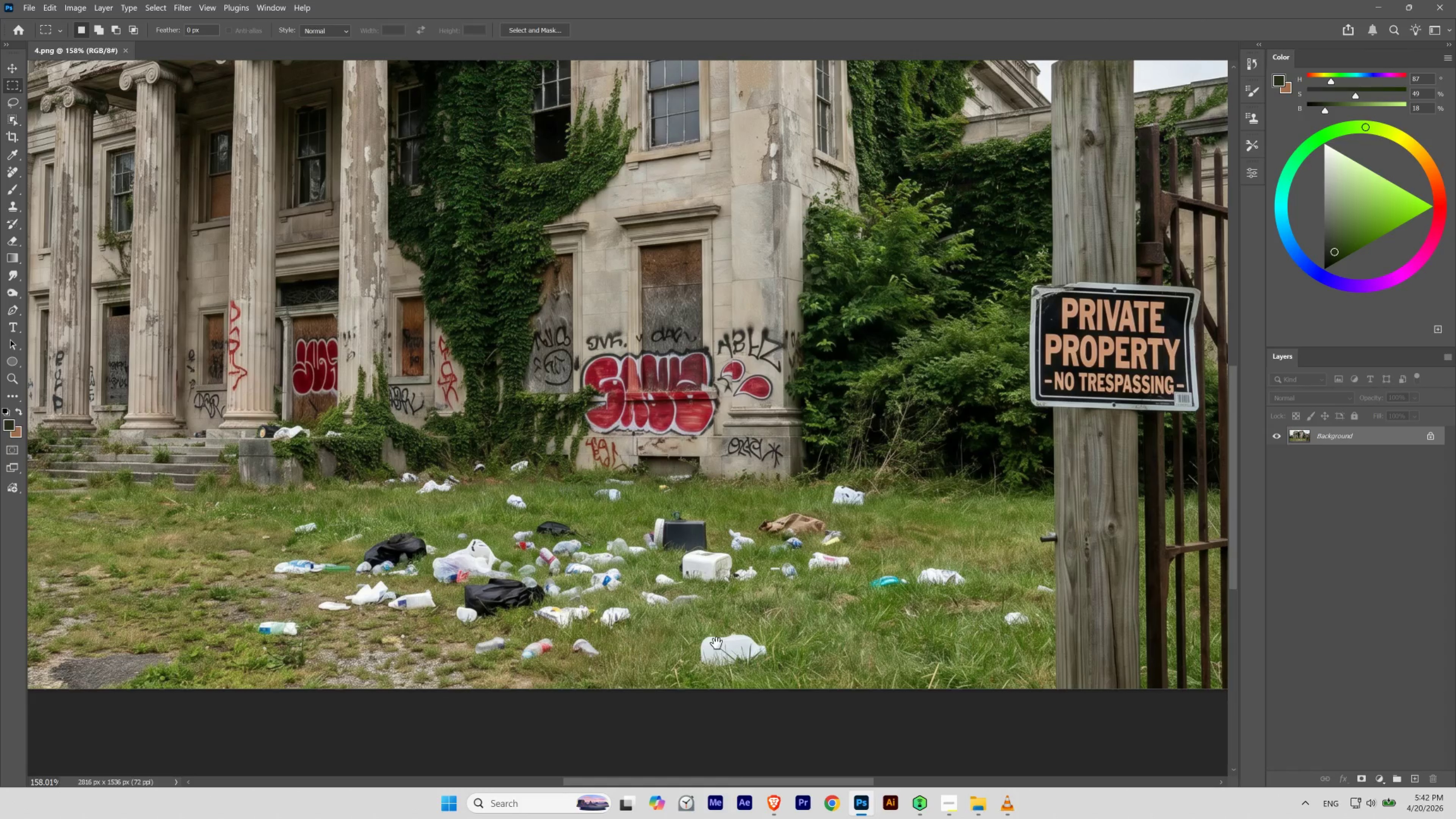 
key(Space)
 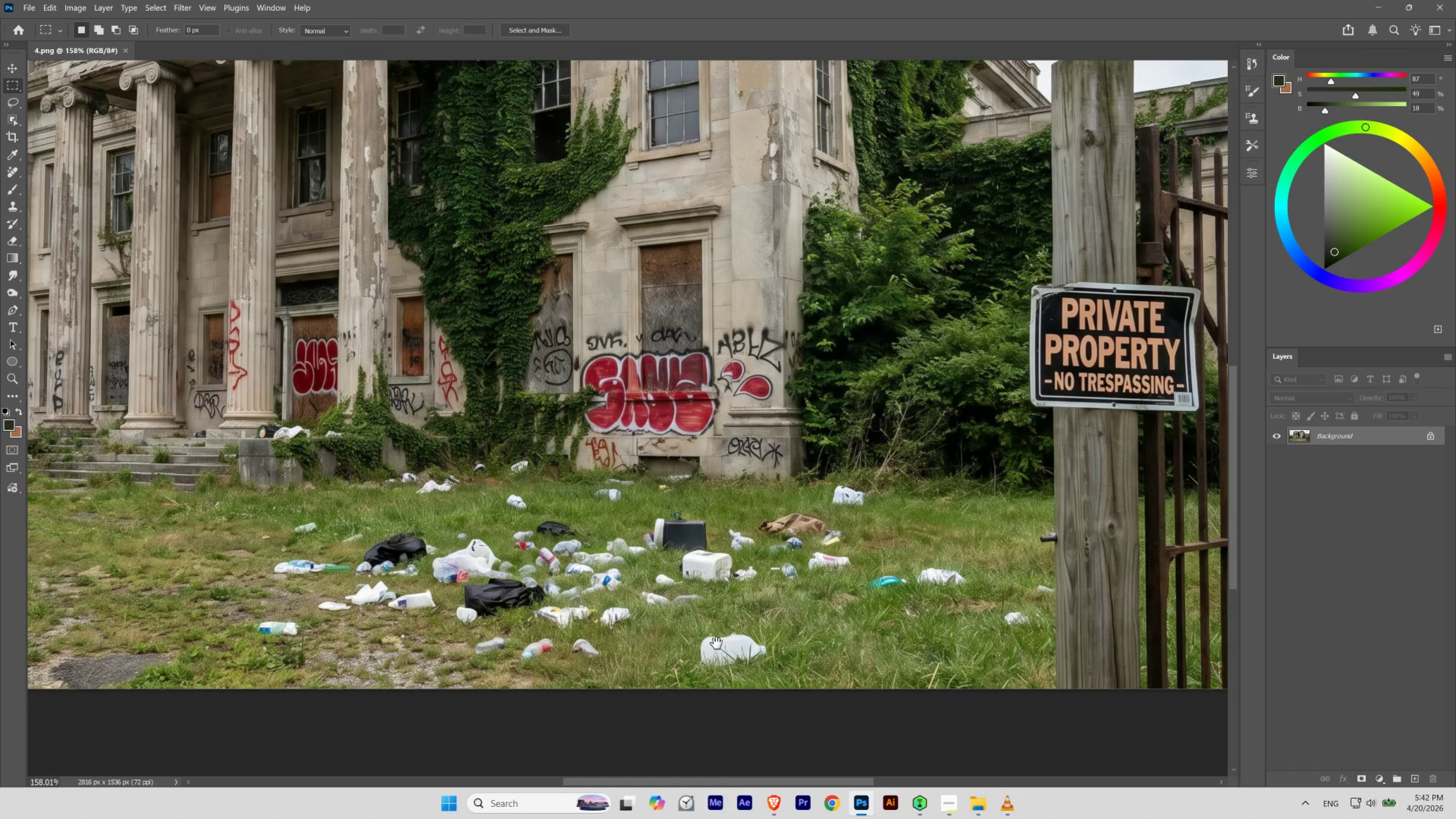 
key(Space)
 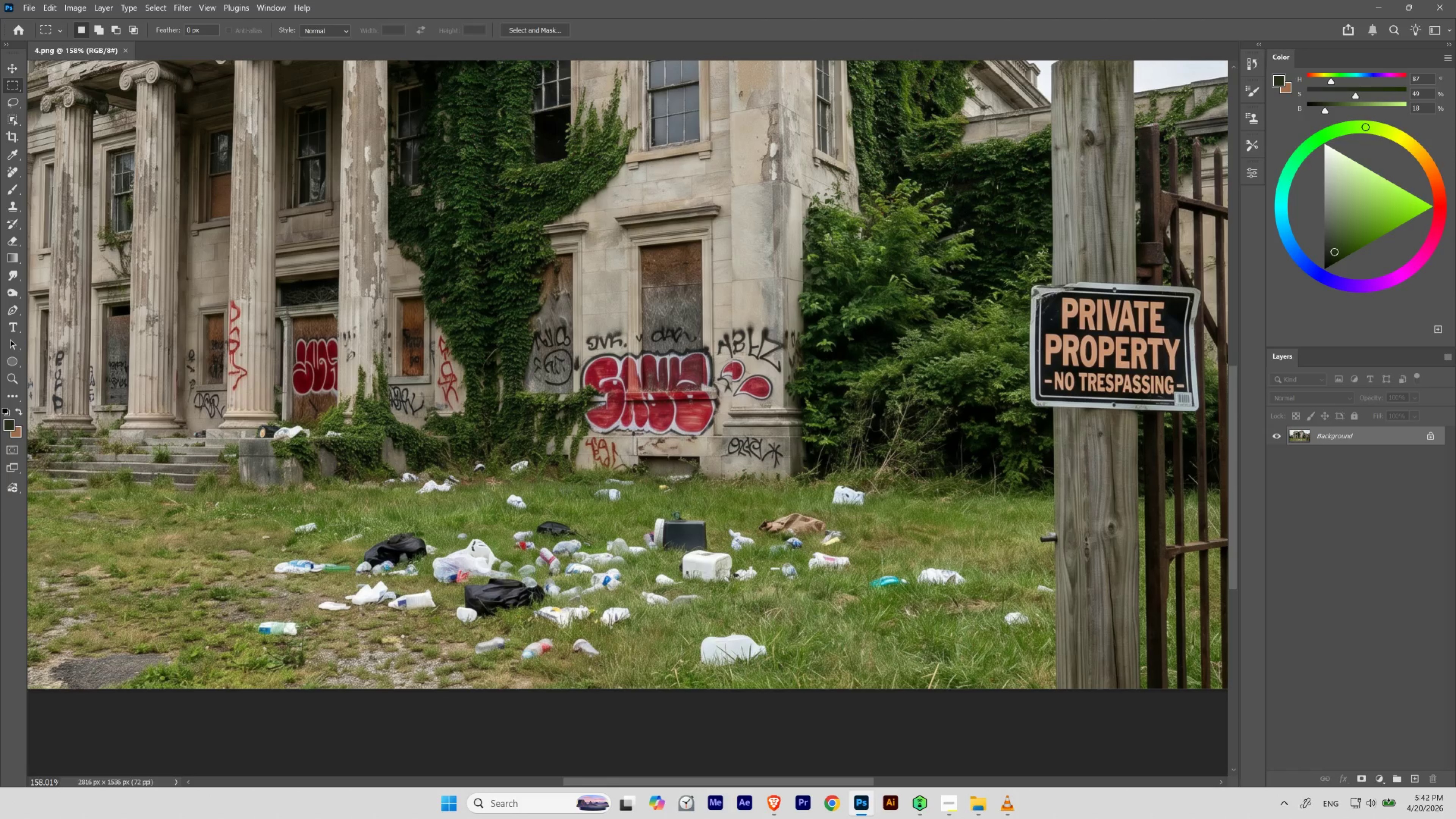 
hold_key(key=Space, duration=1.5)
 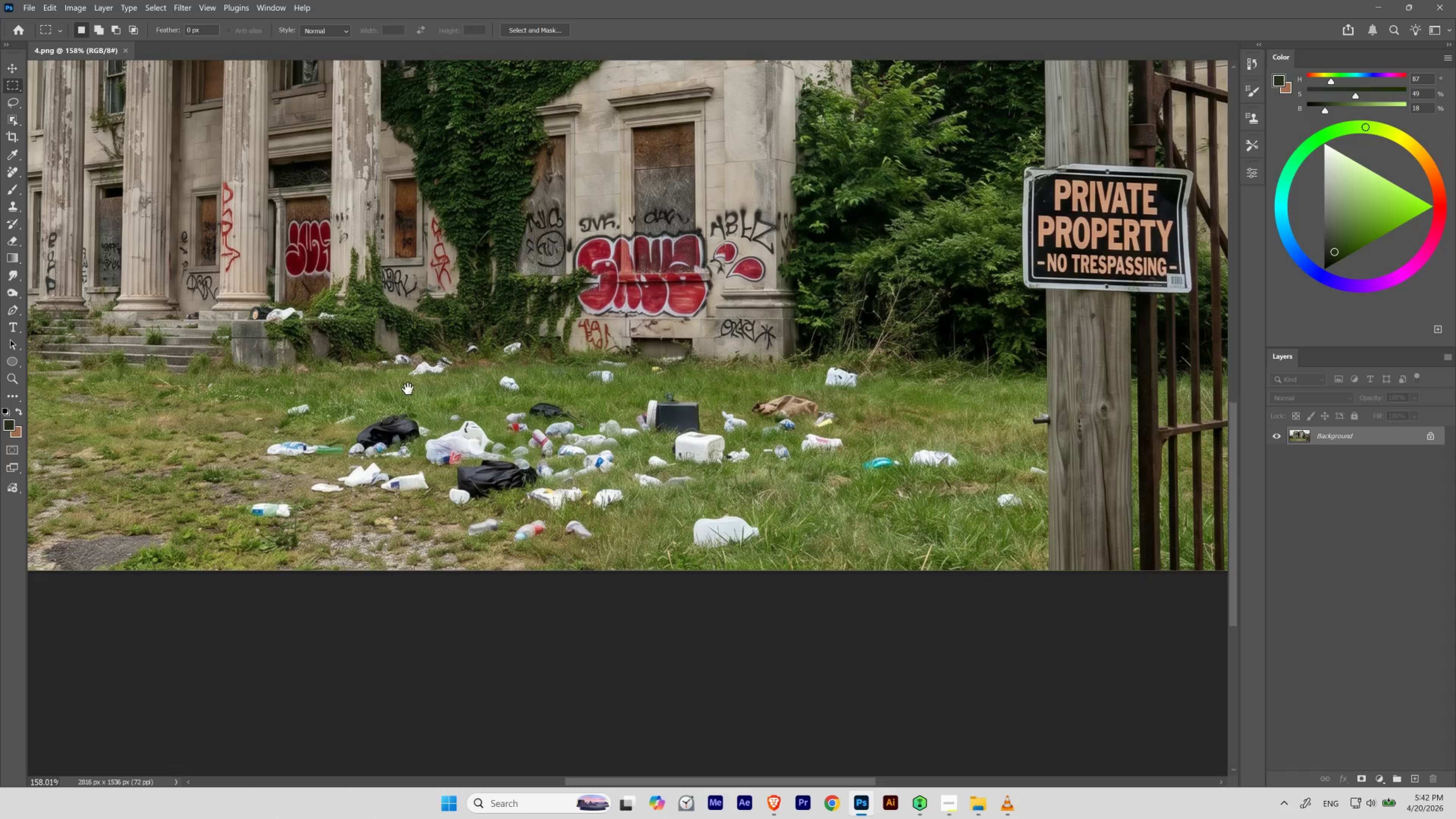 
left_click_drag(start_coordinate=[477, 477], to_coordinate=[456, 398])
 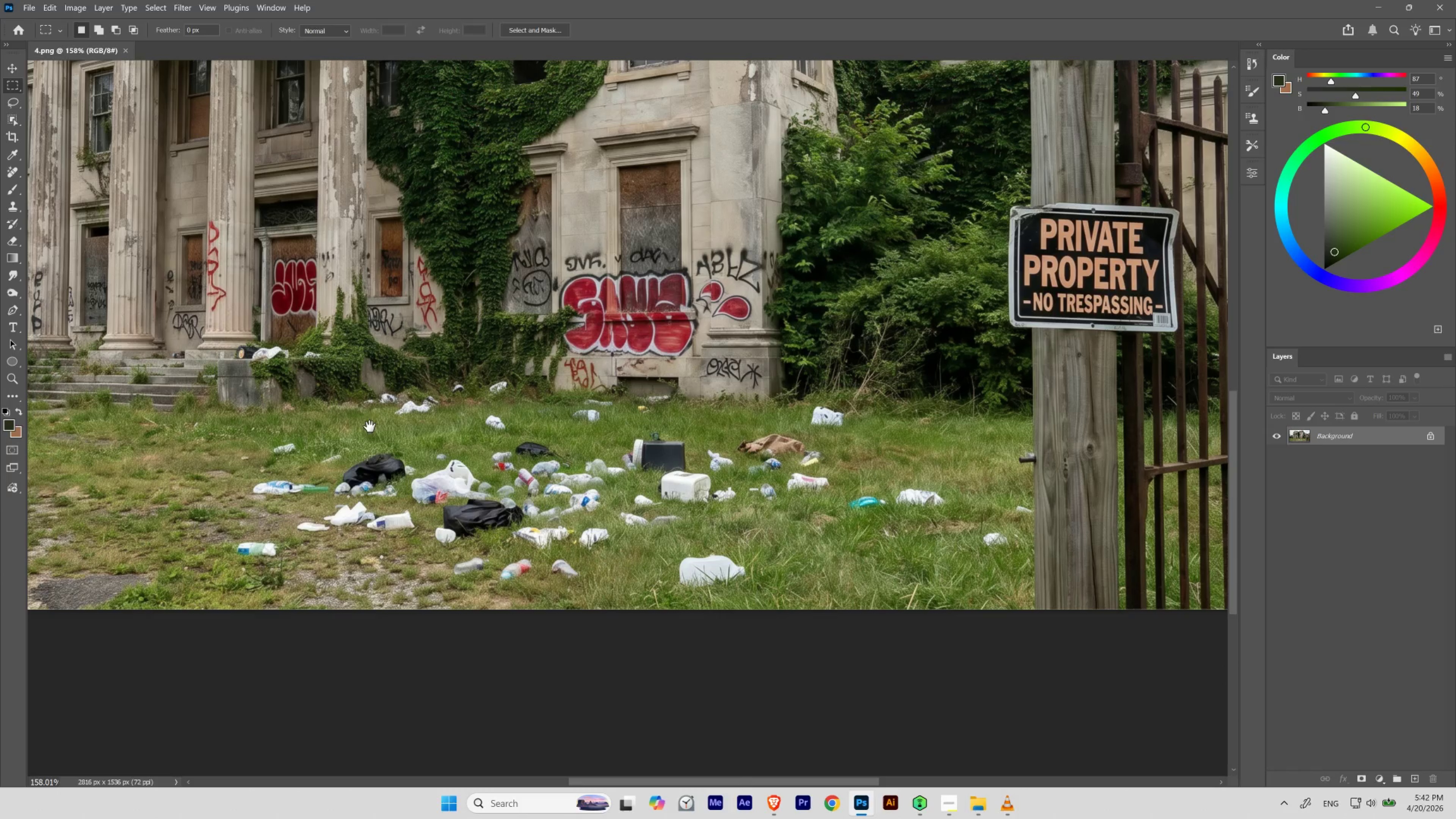 
hold_key(key=Space, duration=1.06)
 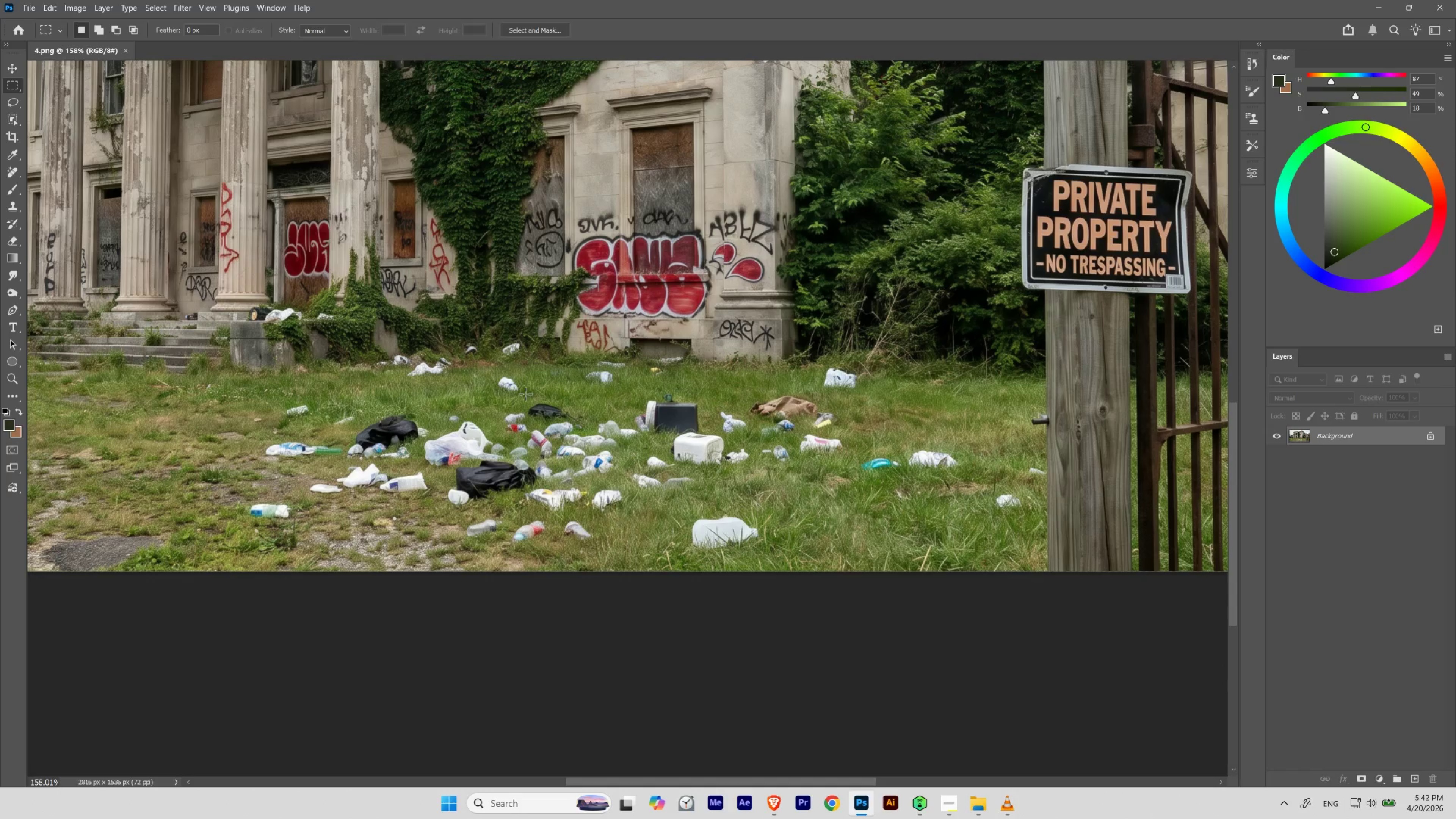 
left_click_drag(start_coordinate=[393, 428], to_coordinate=[406, 390])
 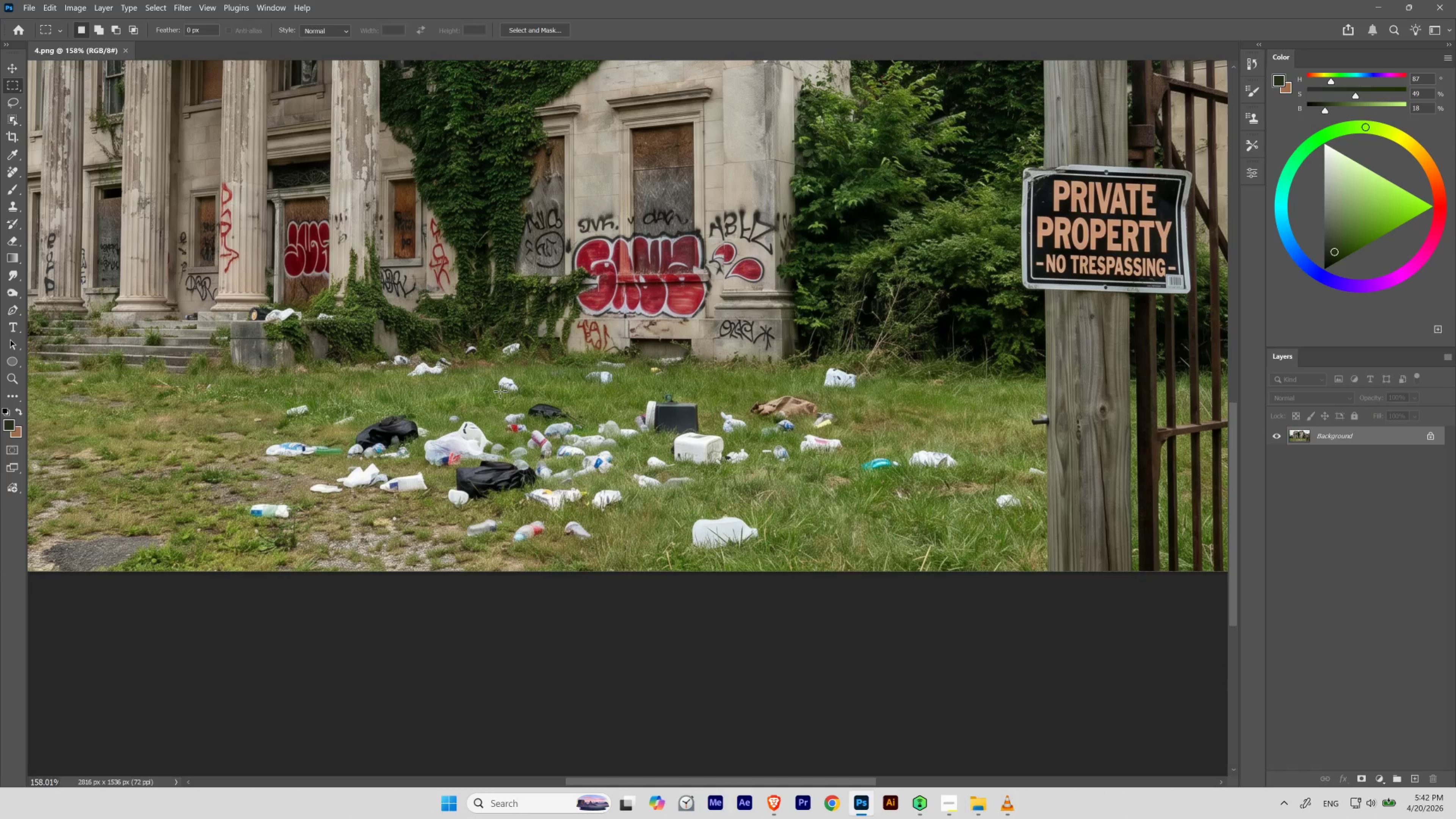 
key(L)
 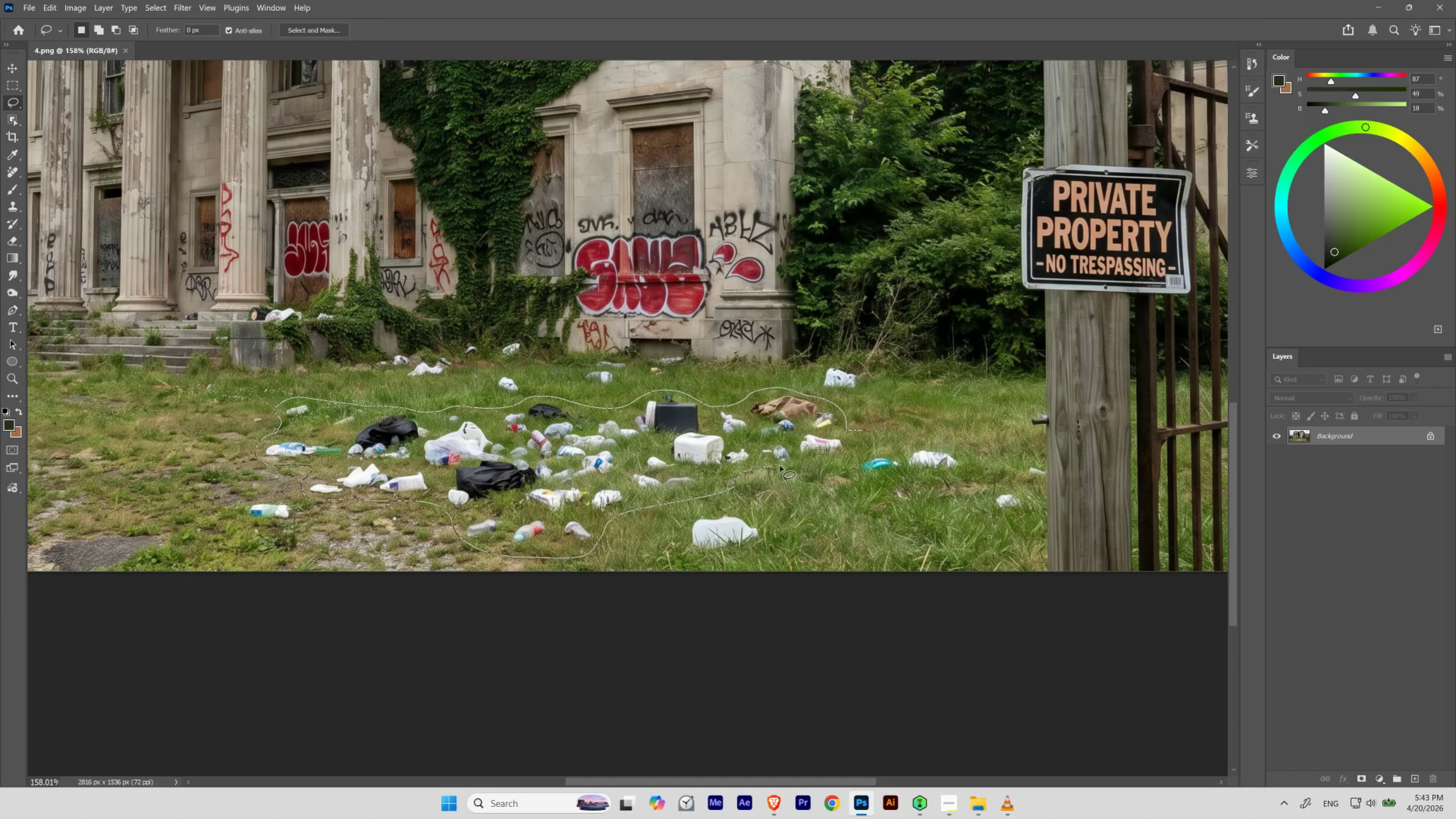 
wait(23.27)
 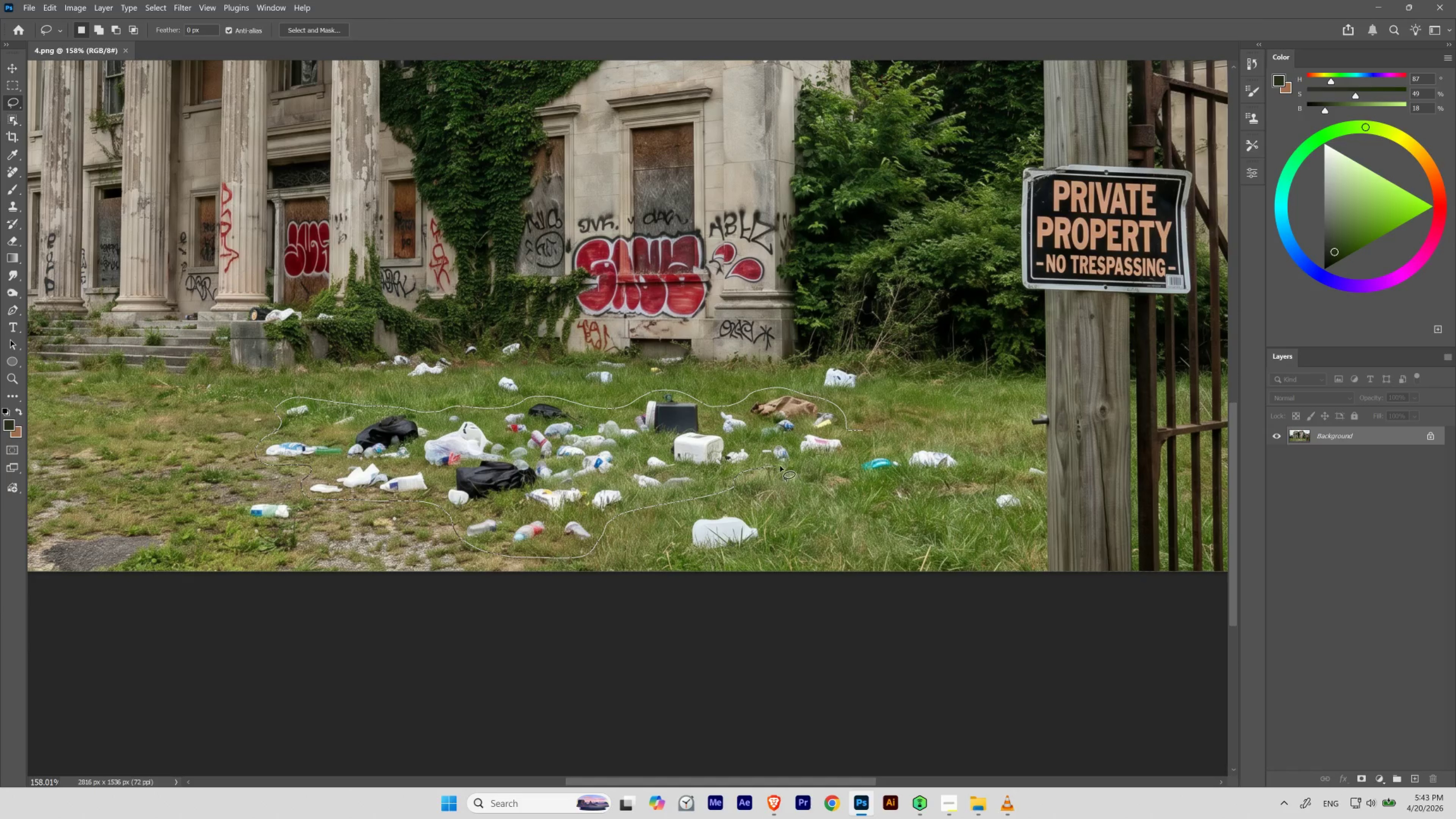 
left_click([45, 7])
 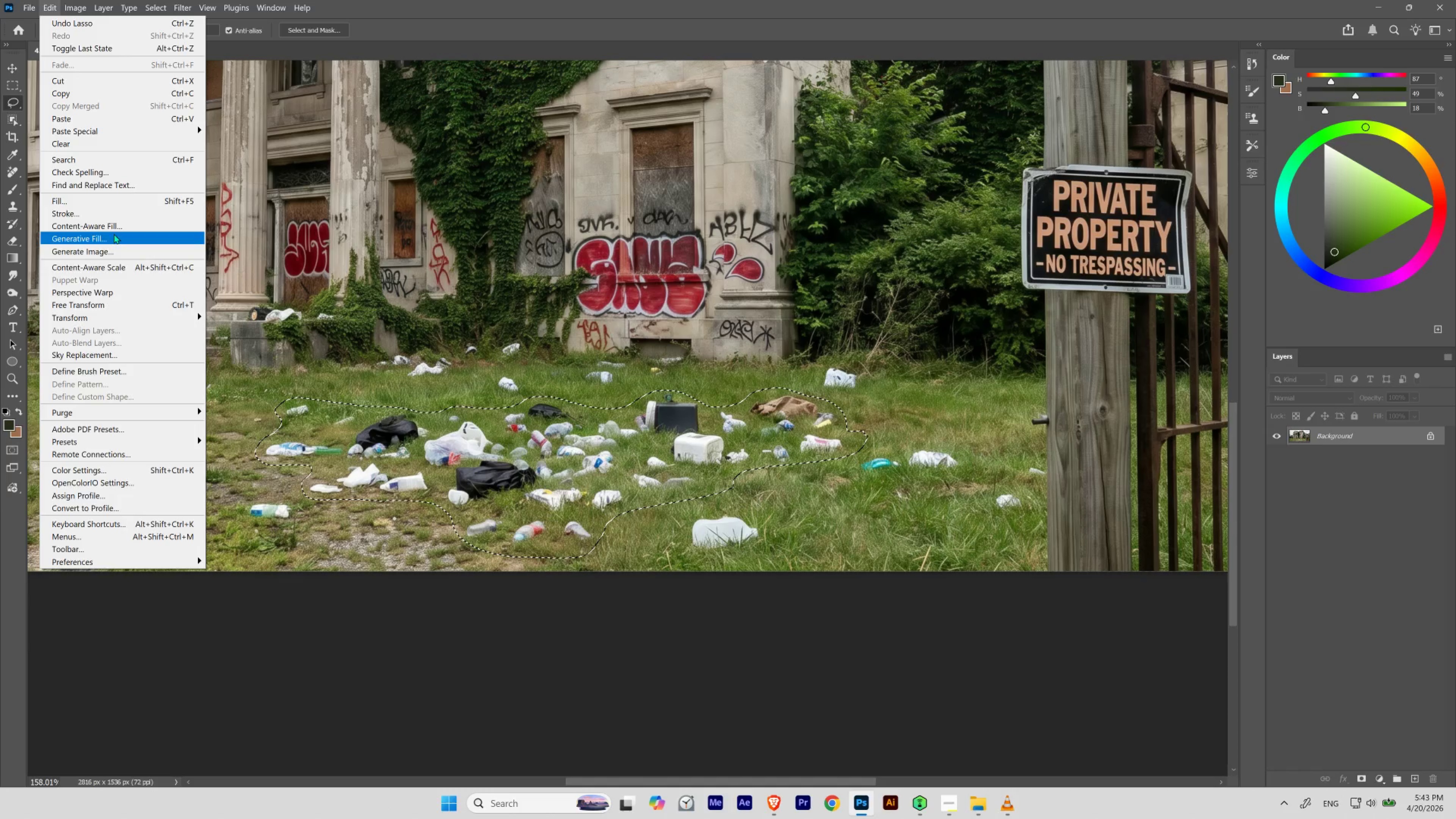 
left_click([114, 234])
 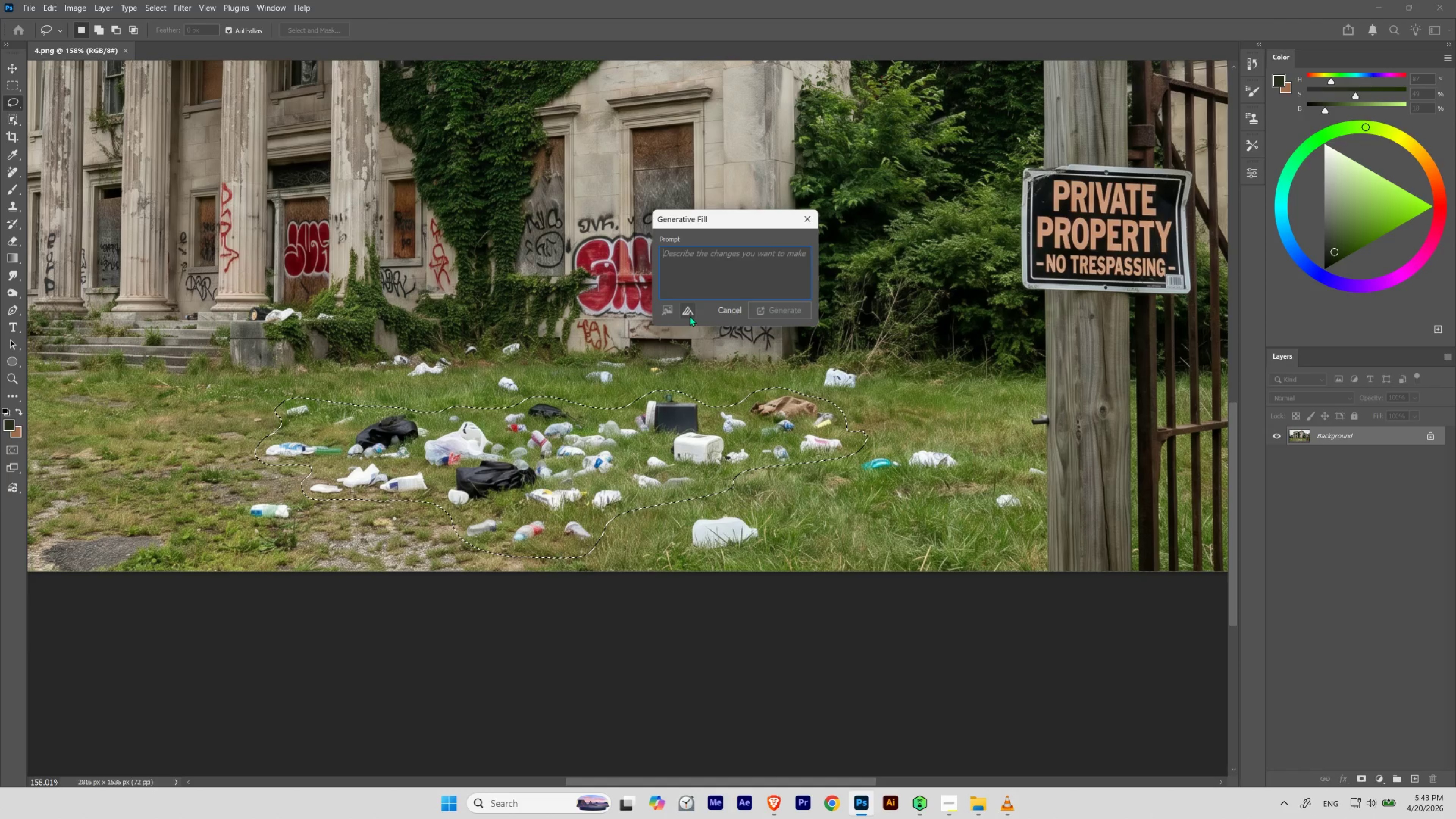 
left_click([704, 264])
 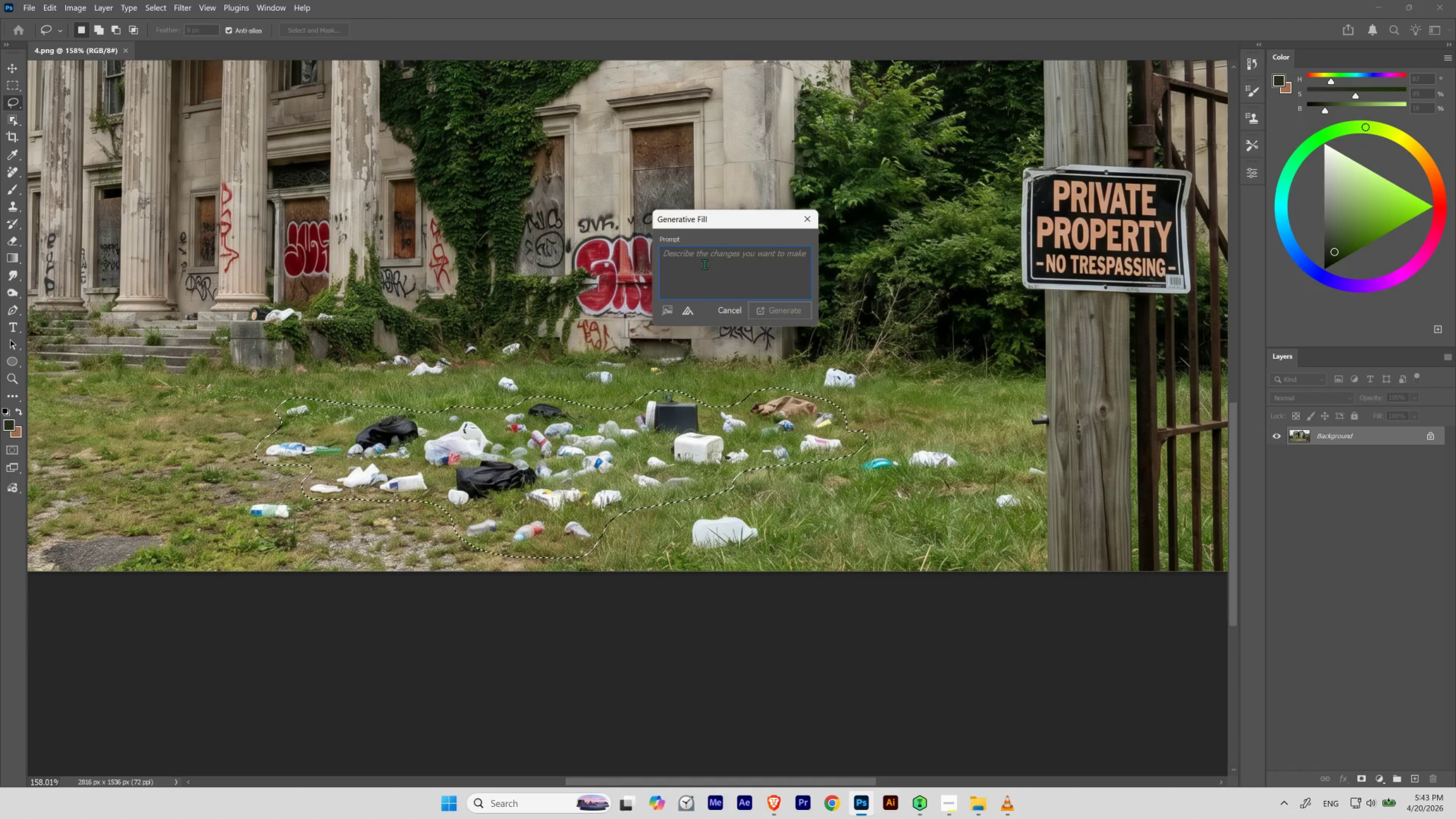 
hold_key(key=ControlLeft, duration=0.94)
 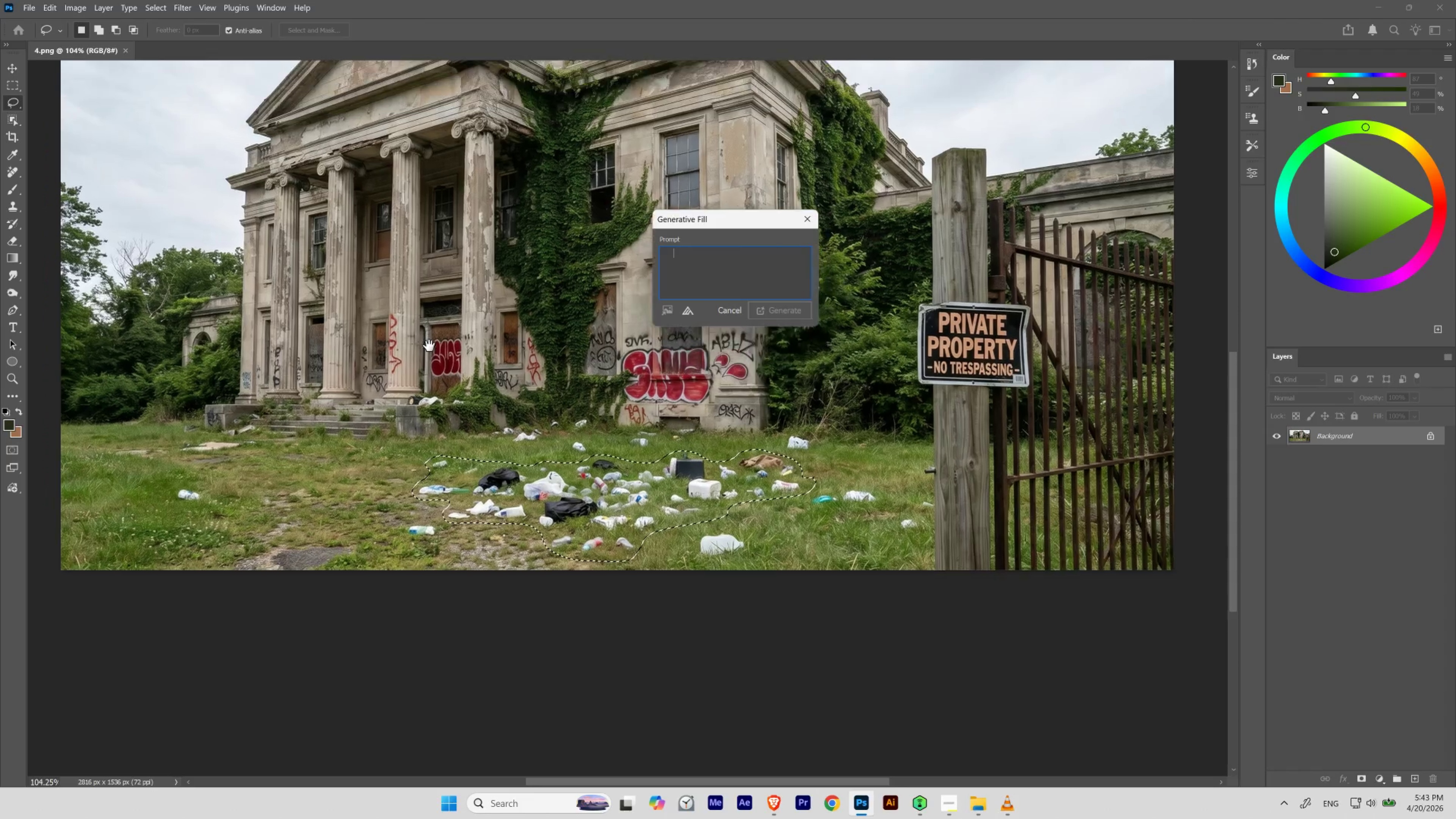 
hold_key(key=Space, duration=1.5)
 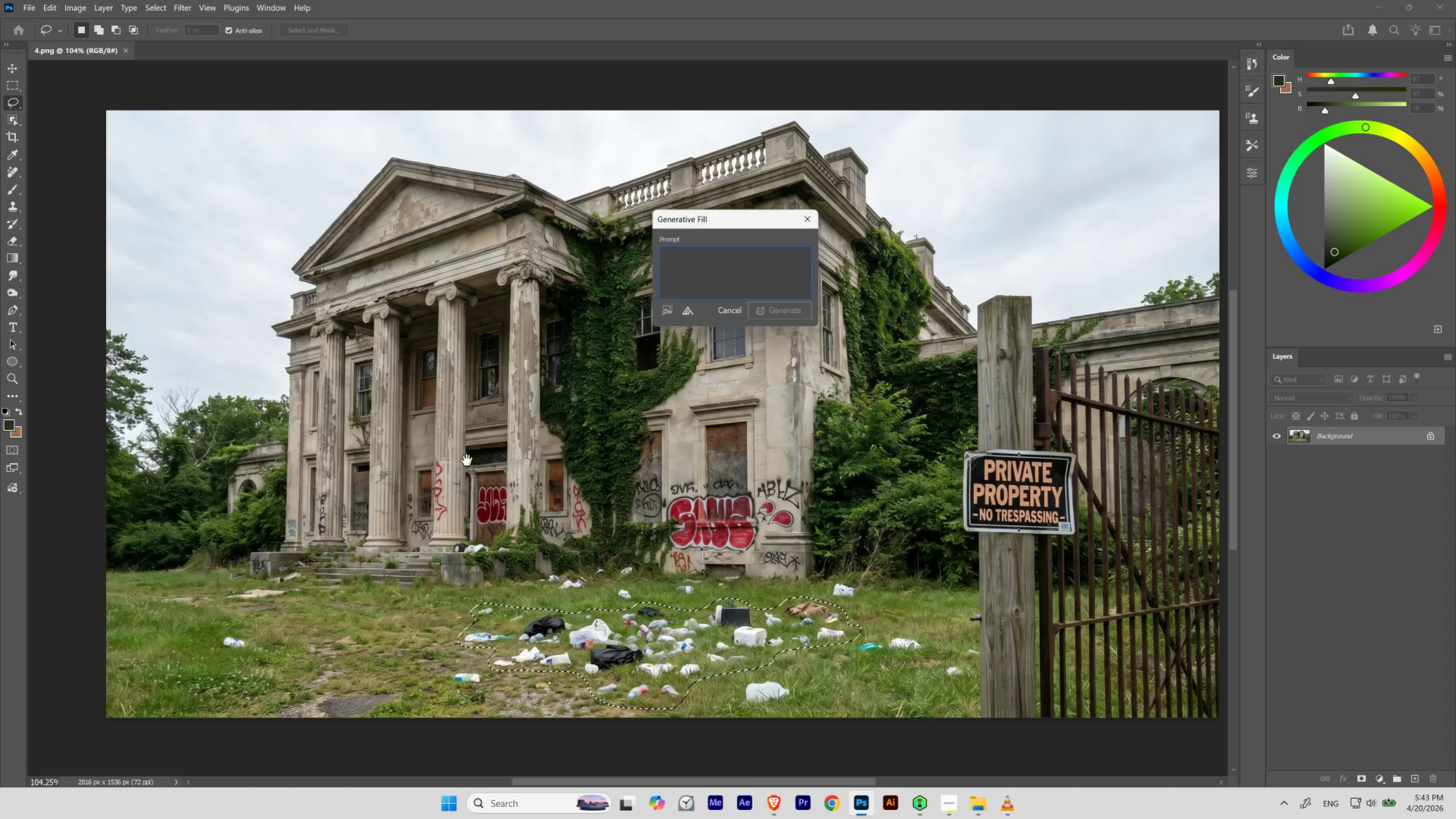 
left_click_drag(start_coordinate=[681, 418], to_coordinate=[665, 428])
 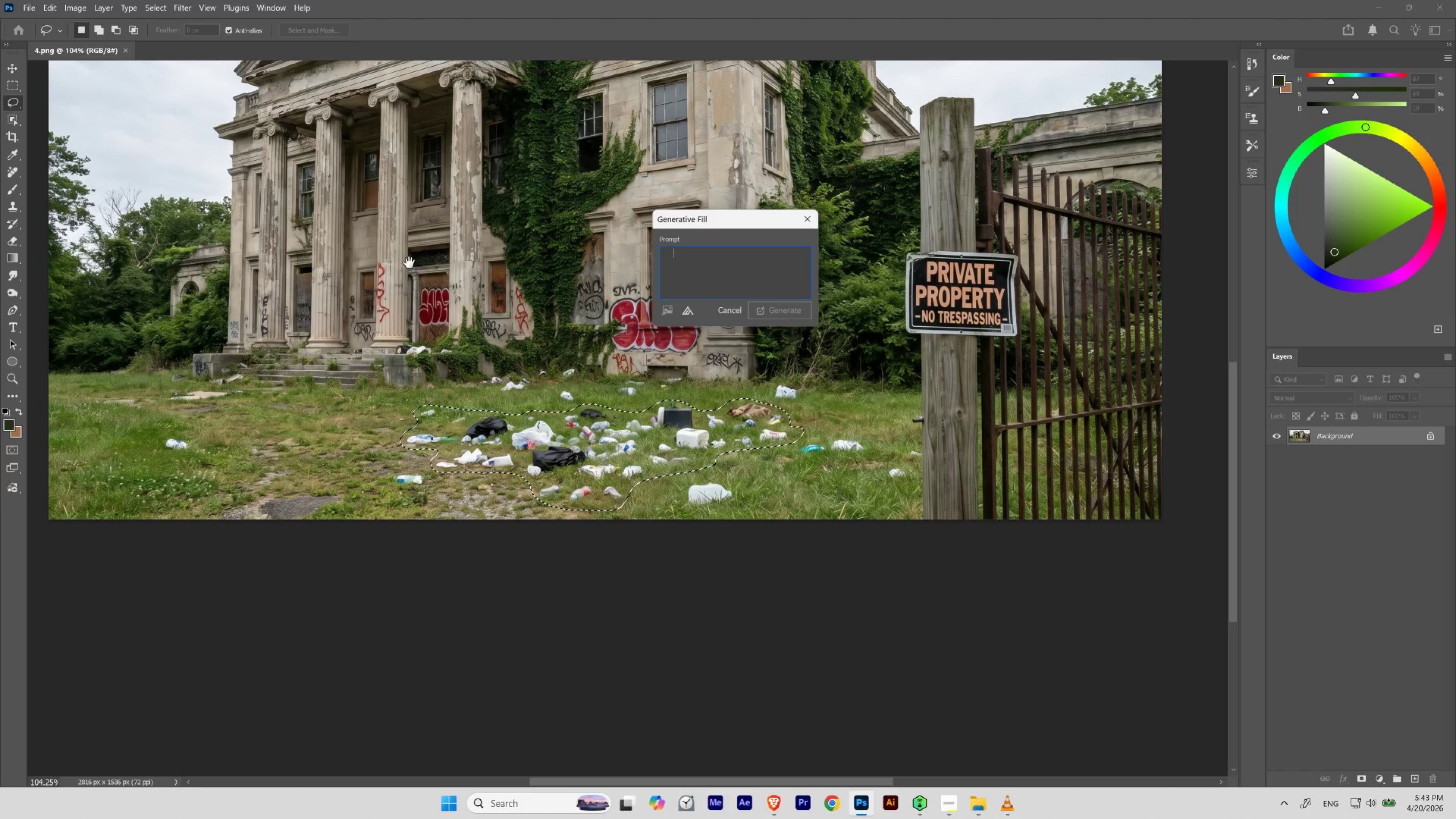 
left_click_drag(start_coordinate=[409, 262], to_coordinate=[467, 460])
 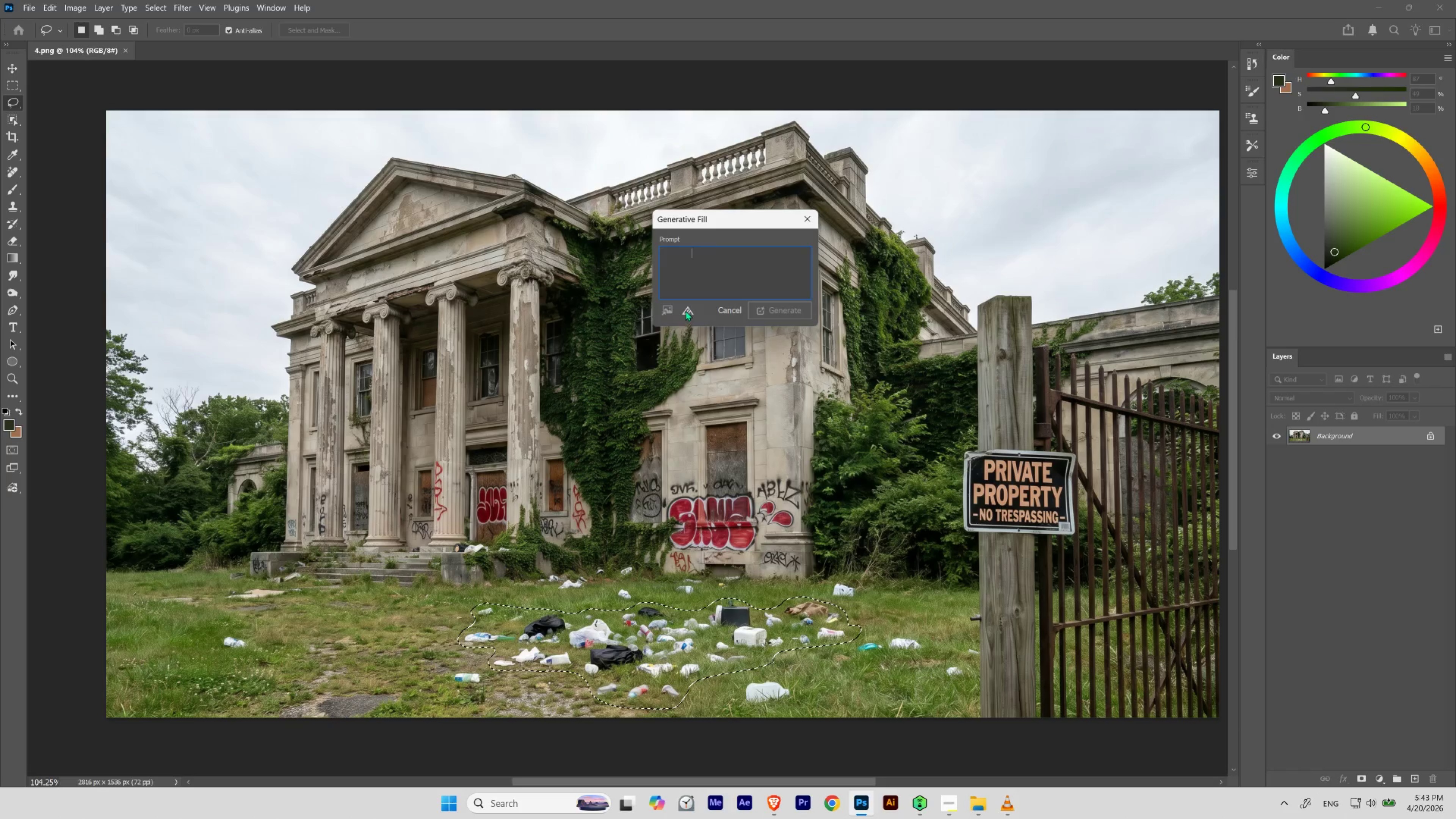 
hold_key(key=Space, duration=0.77)
 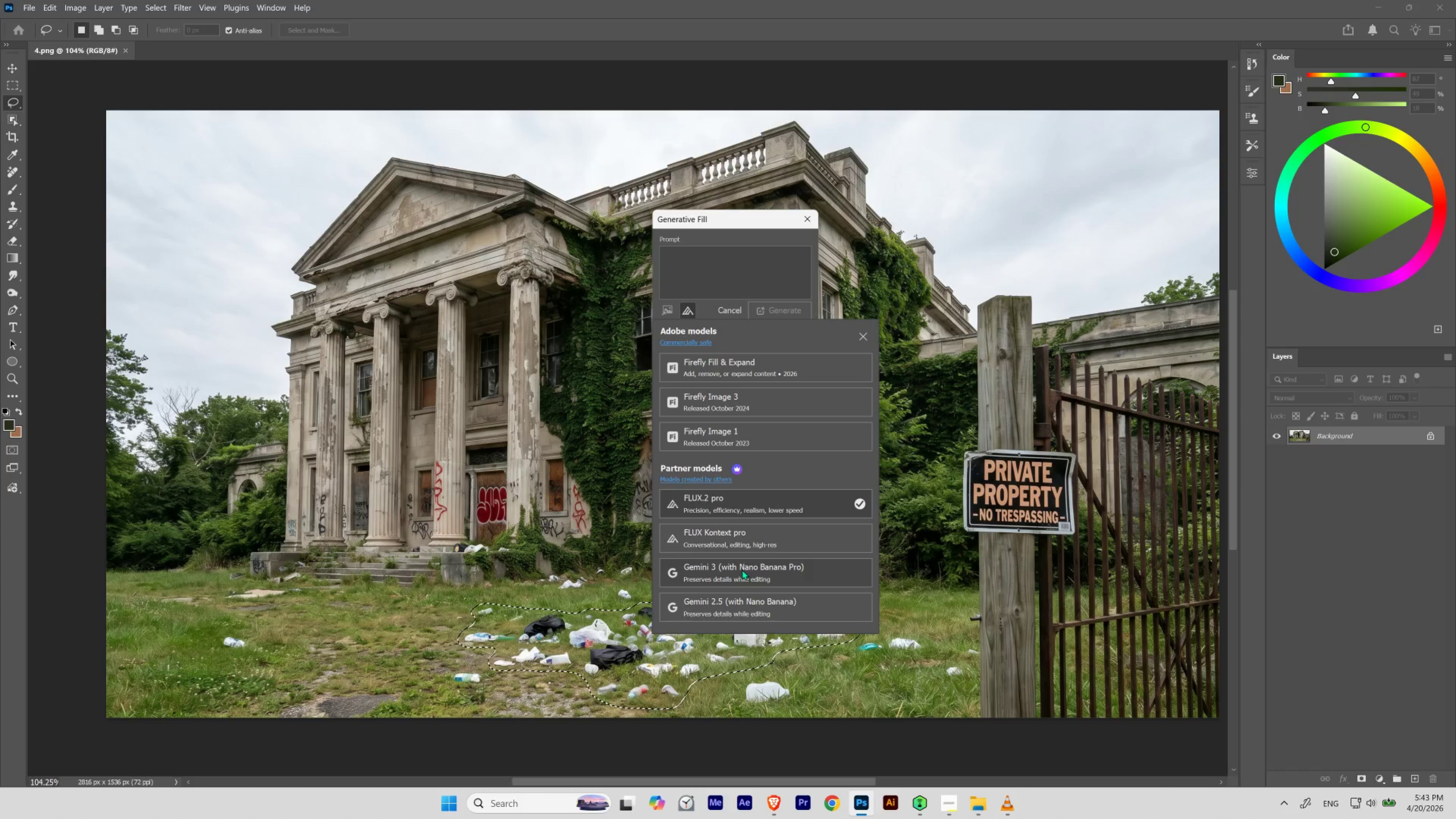 
left_click([734, 572])
 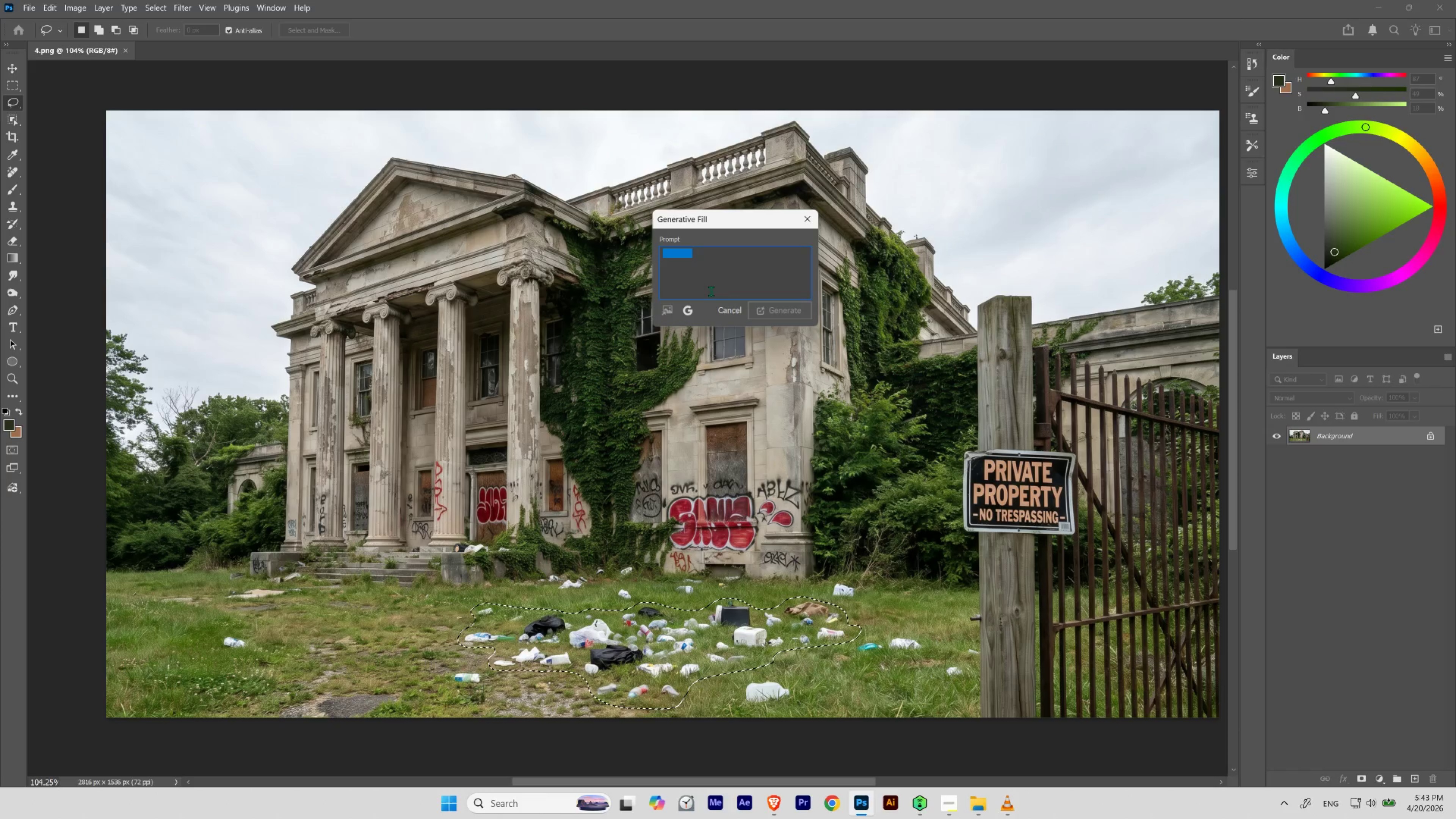 
left_click([721, 262])
 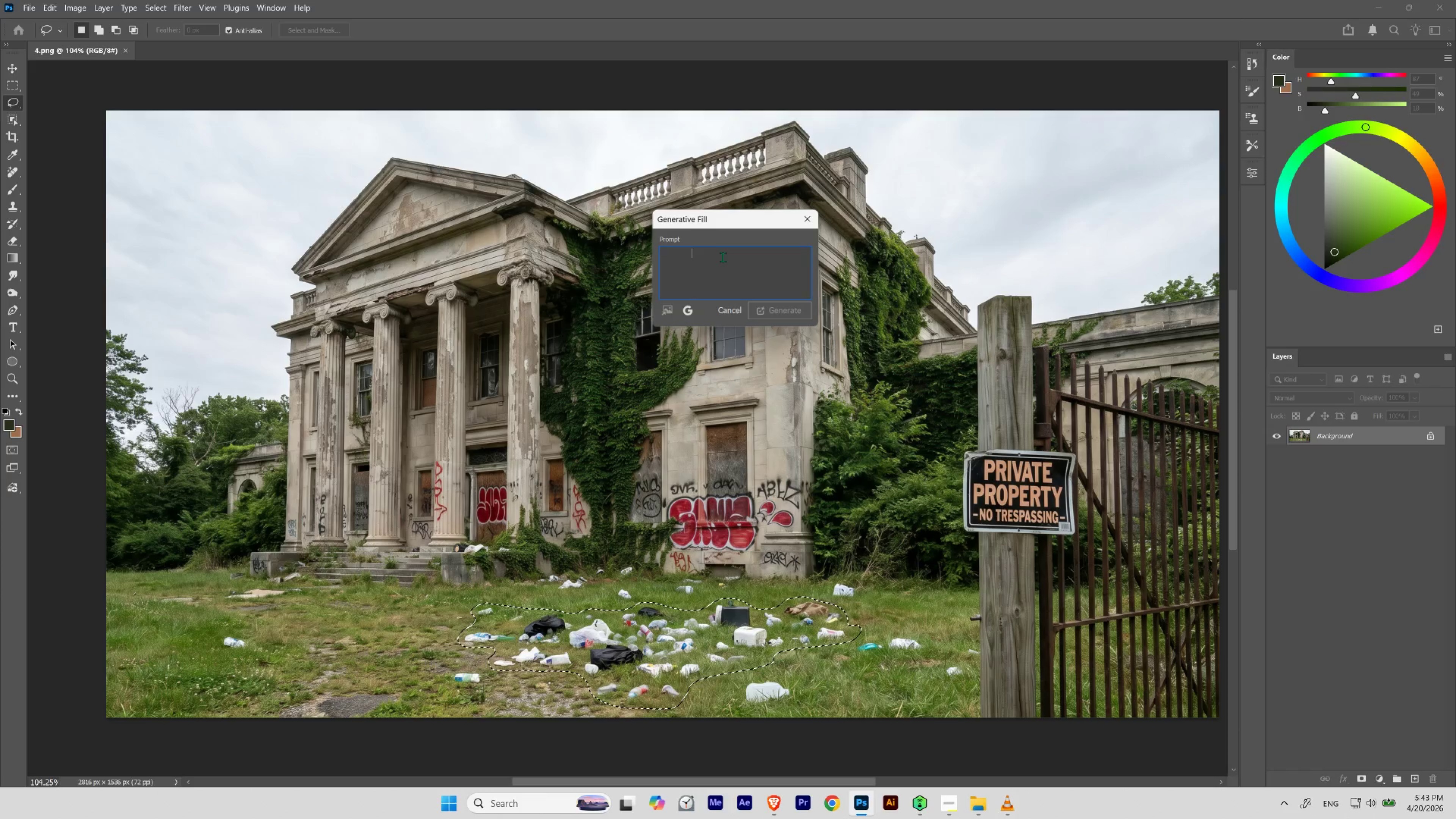 
type(re)
 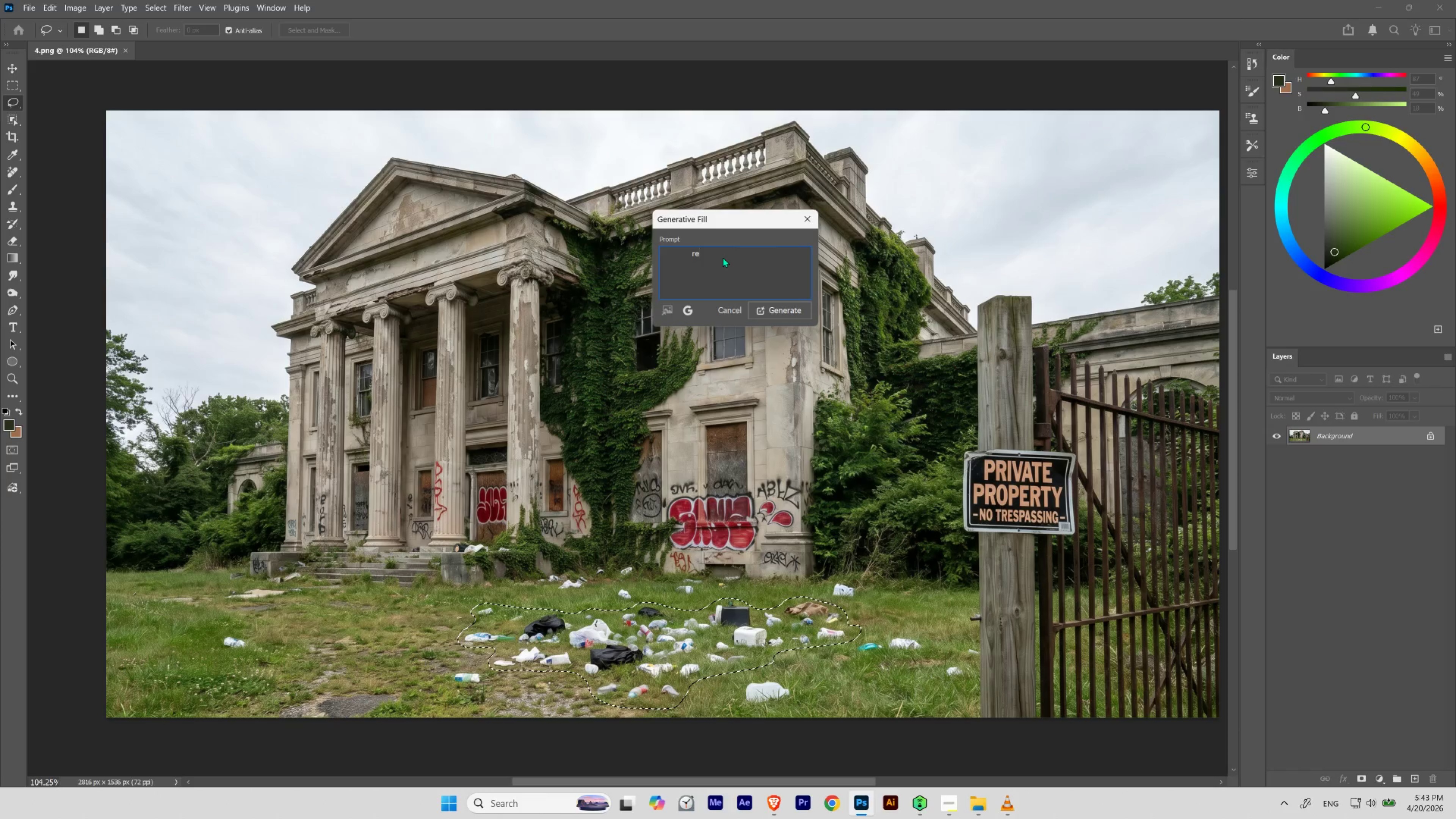 
key(Control+A)
 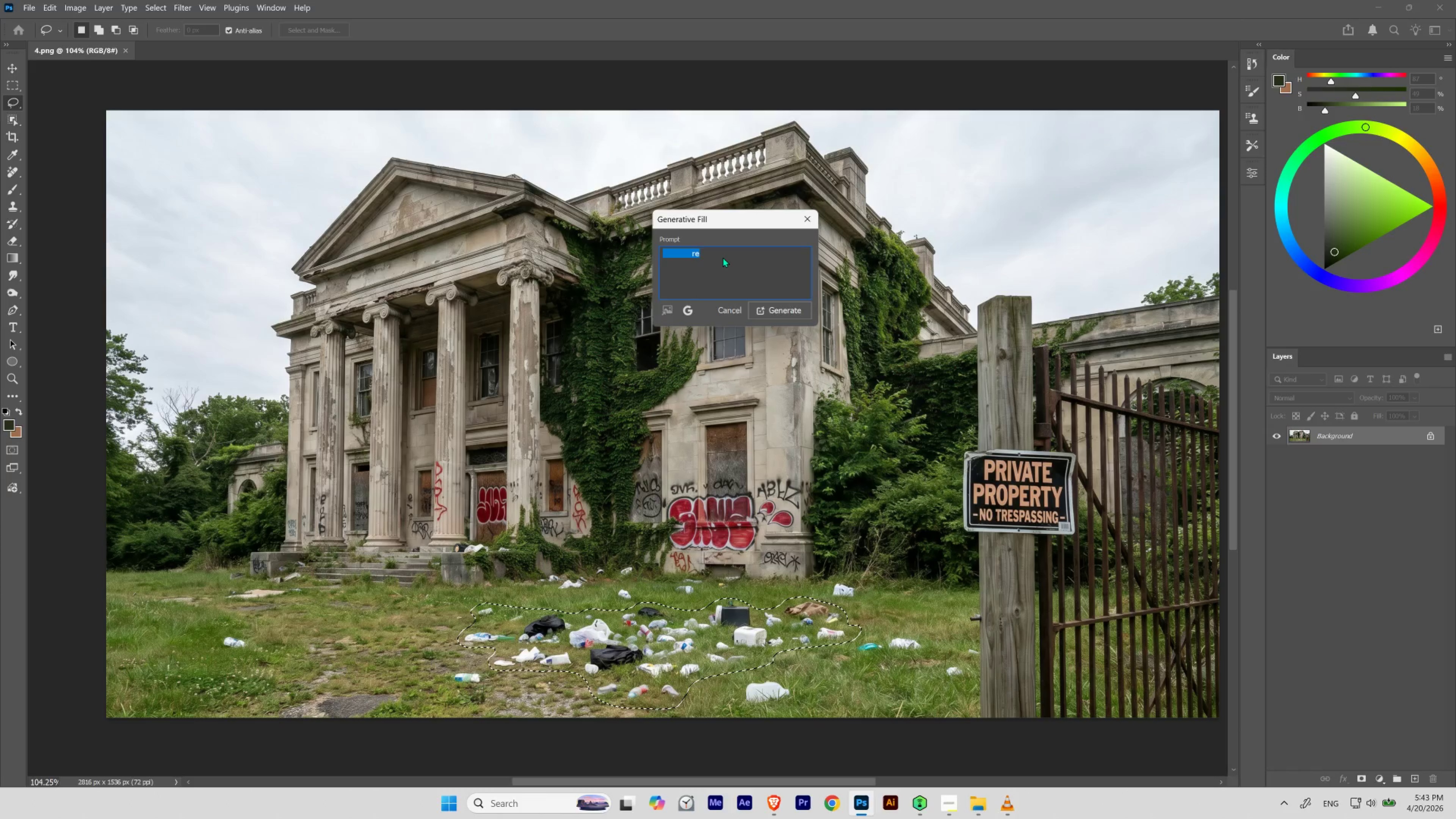 
key(Backspace)
type(remove trash and plastic debris)
 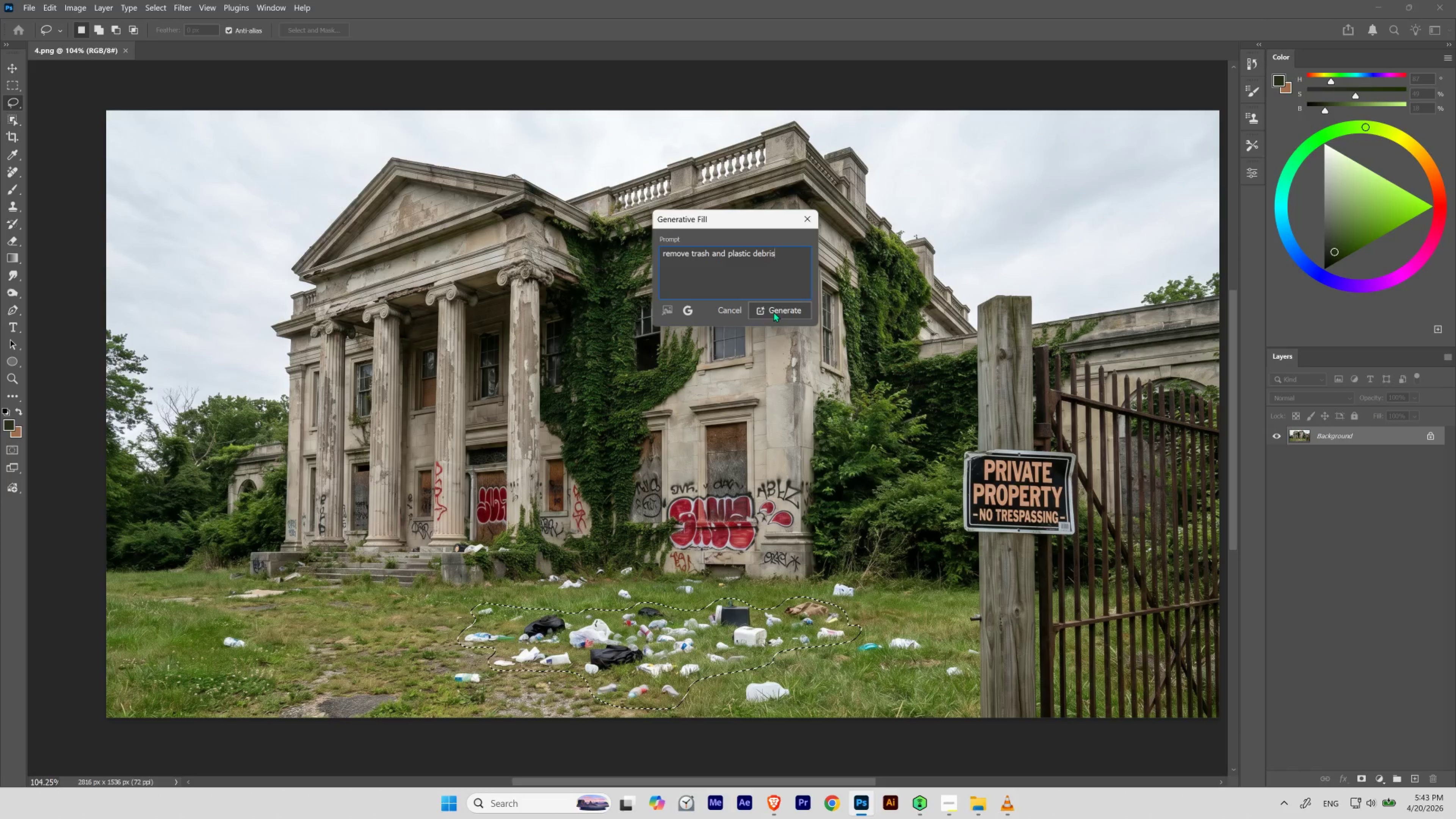 
left_click([787, 312])
 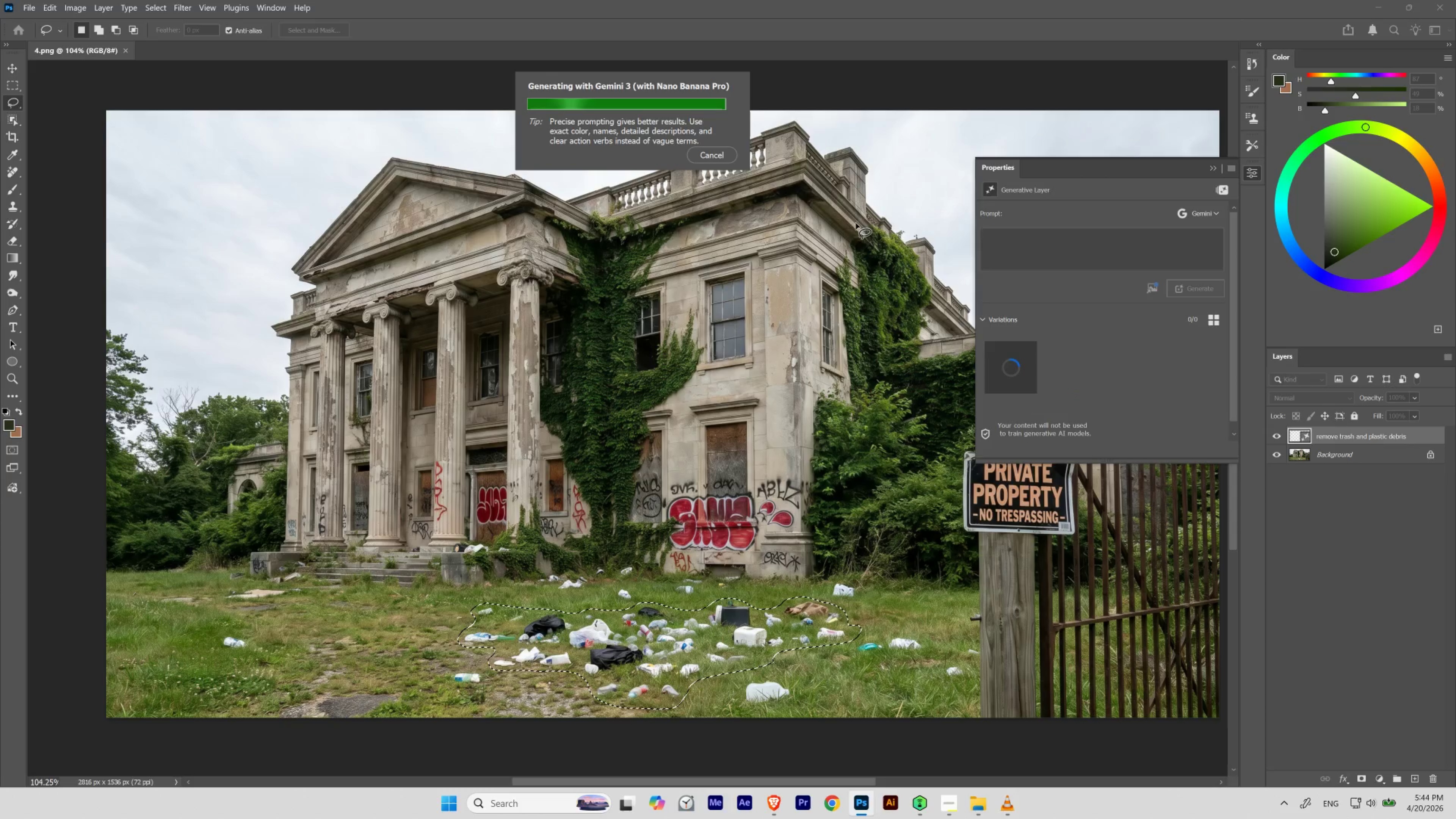 
wait(84.34)
 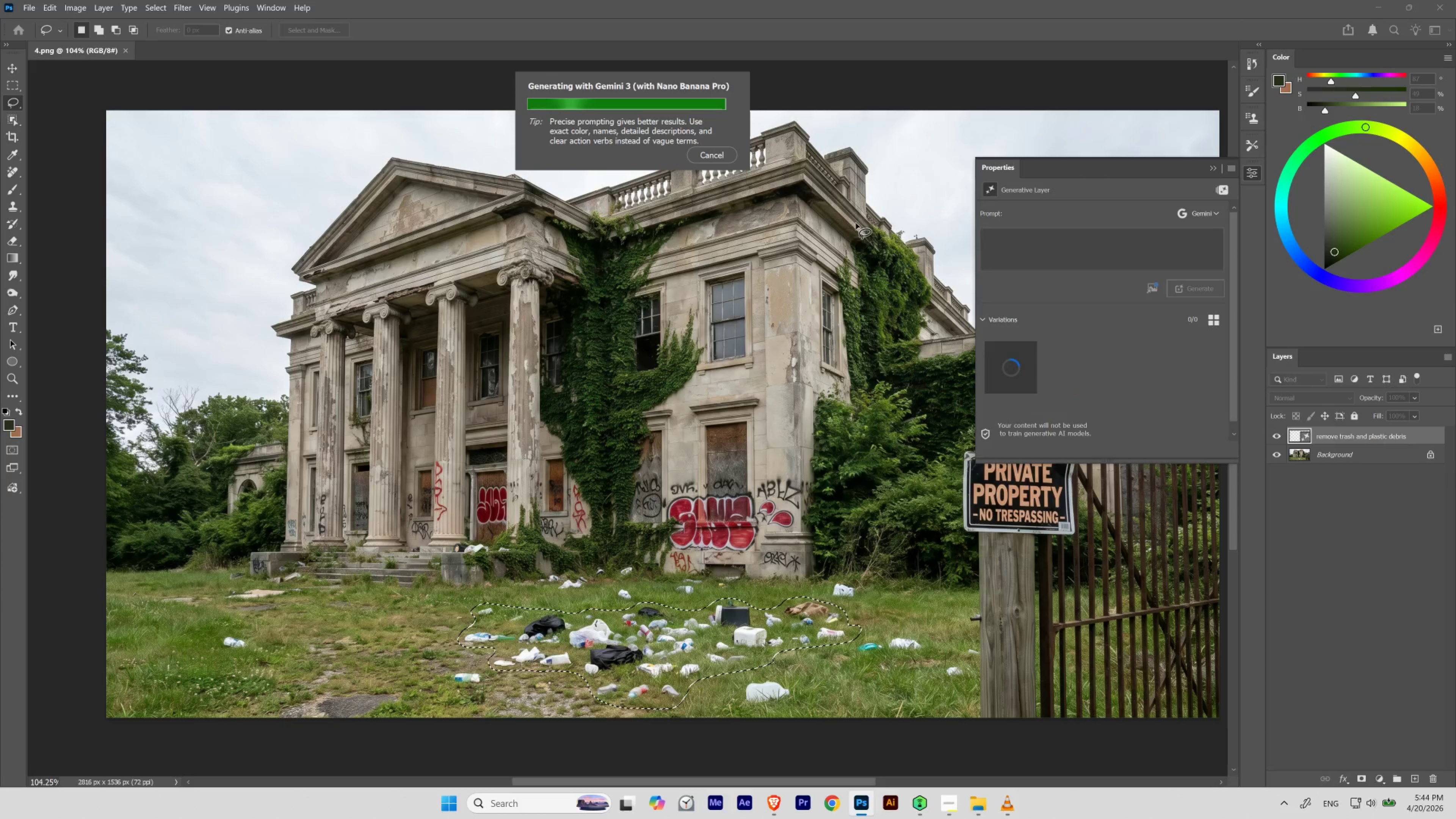 
left_click([1096, 360])
 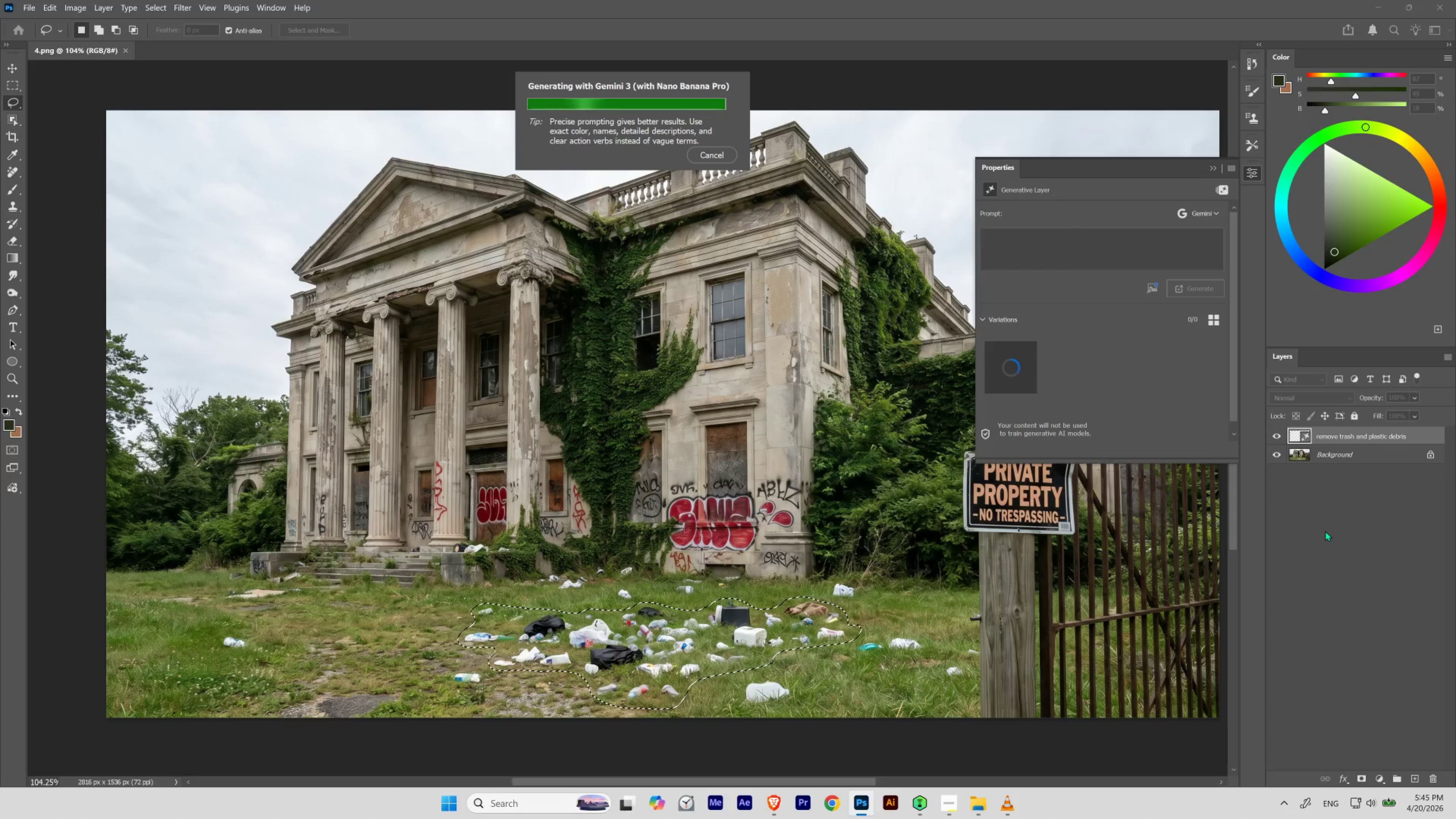 
wait(10.49)
 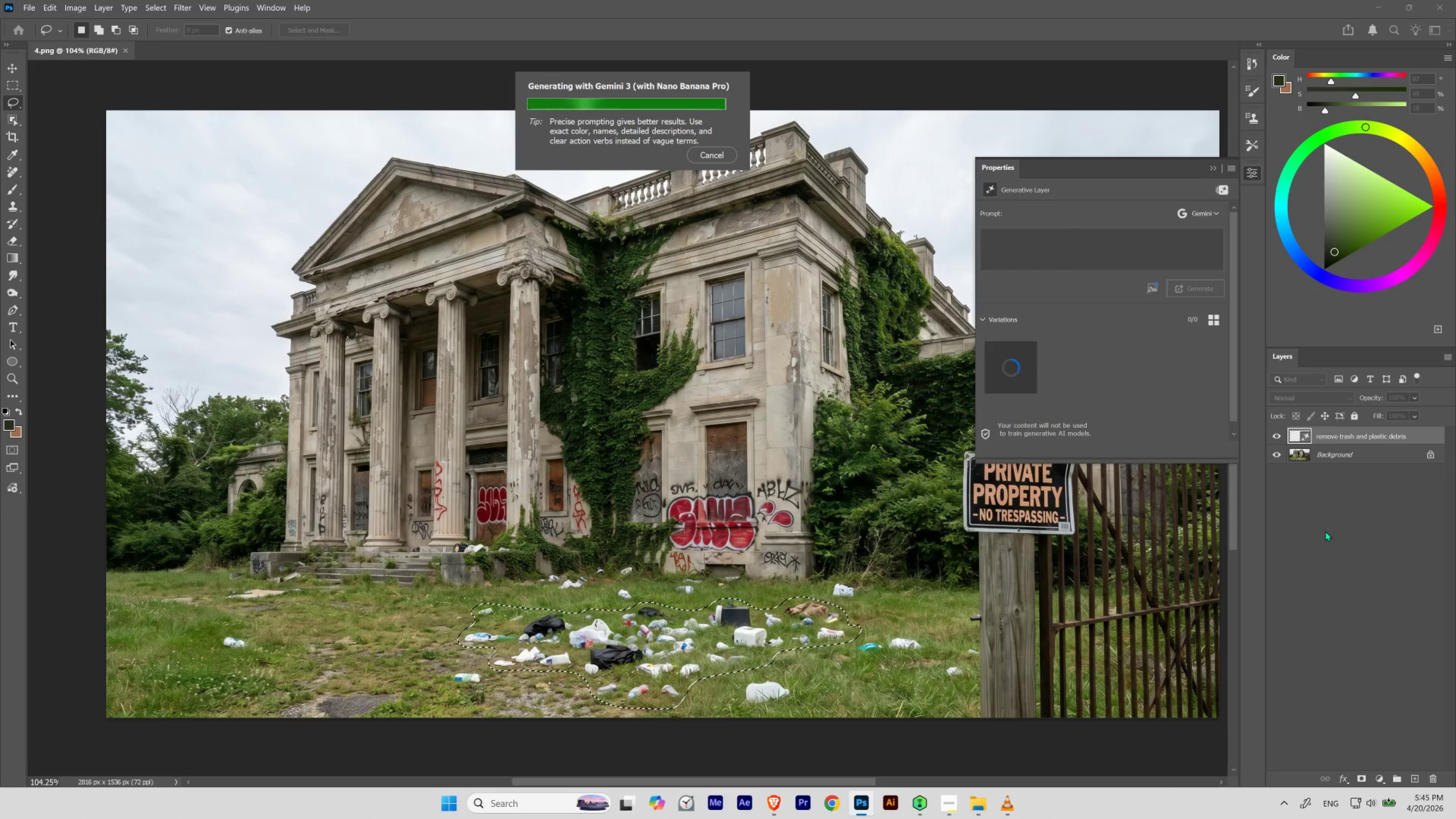 
left_click([1217, 212])
 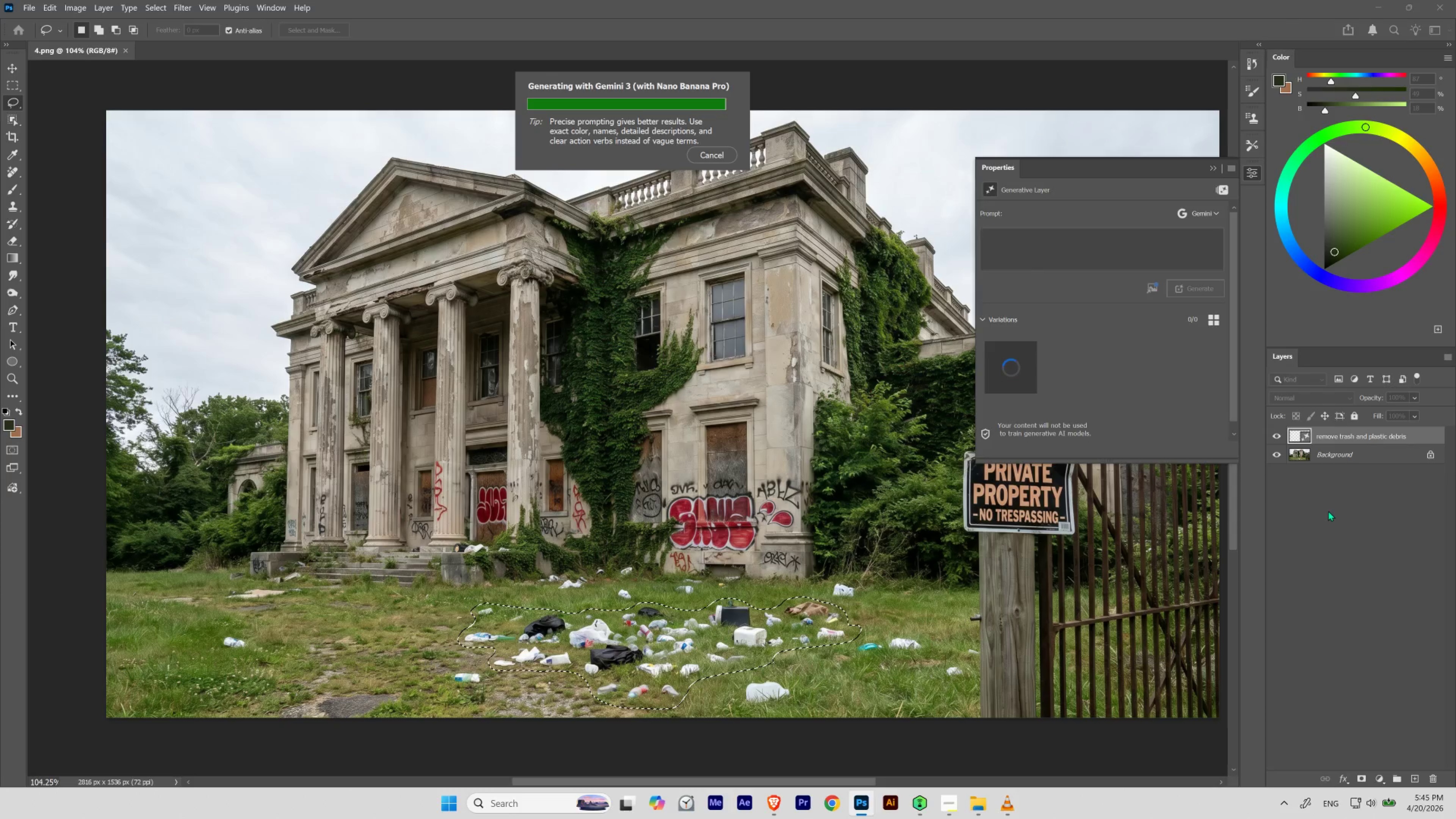 
wait(10.17)
 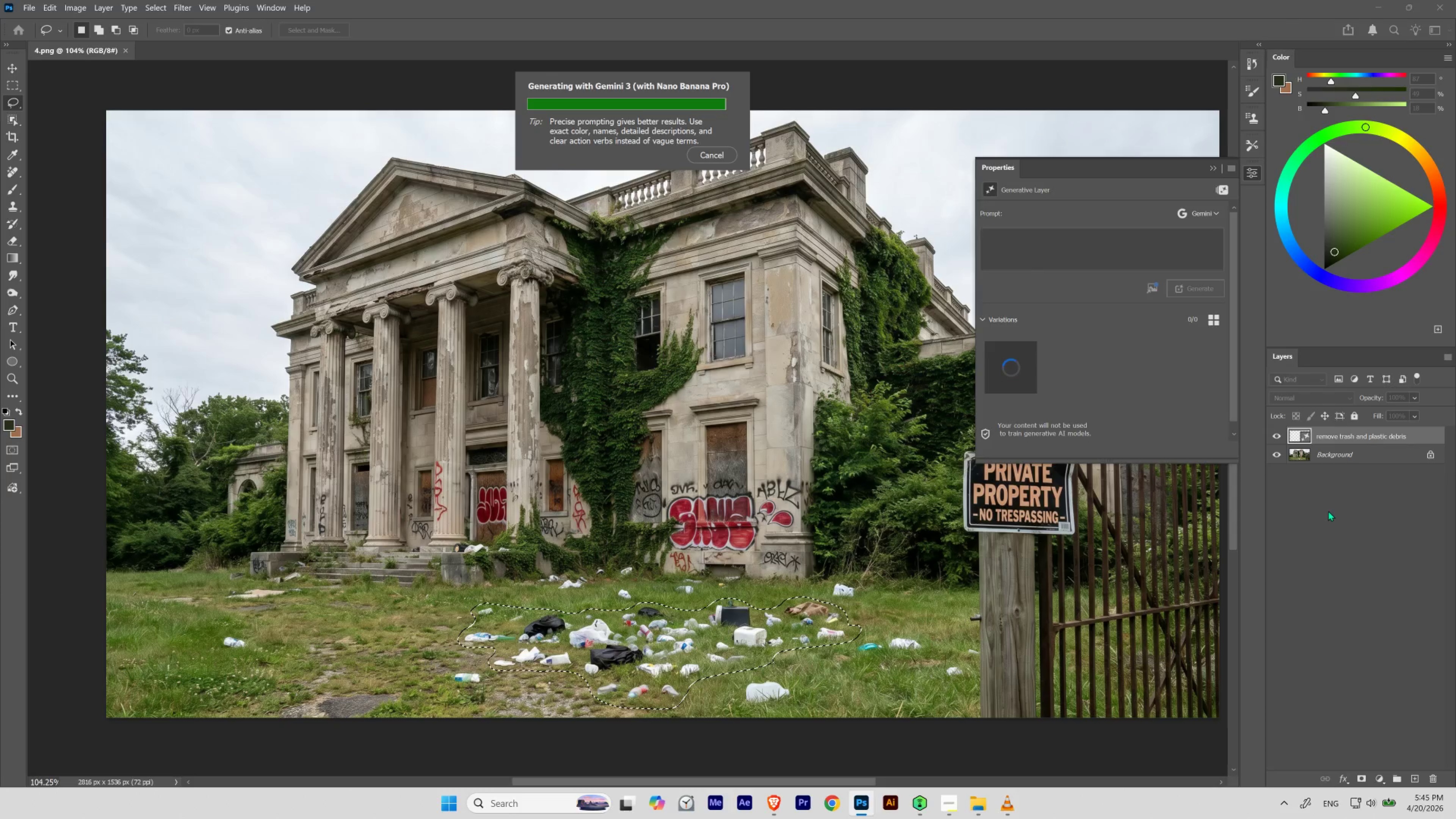 
left_click([983, 317])
 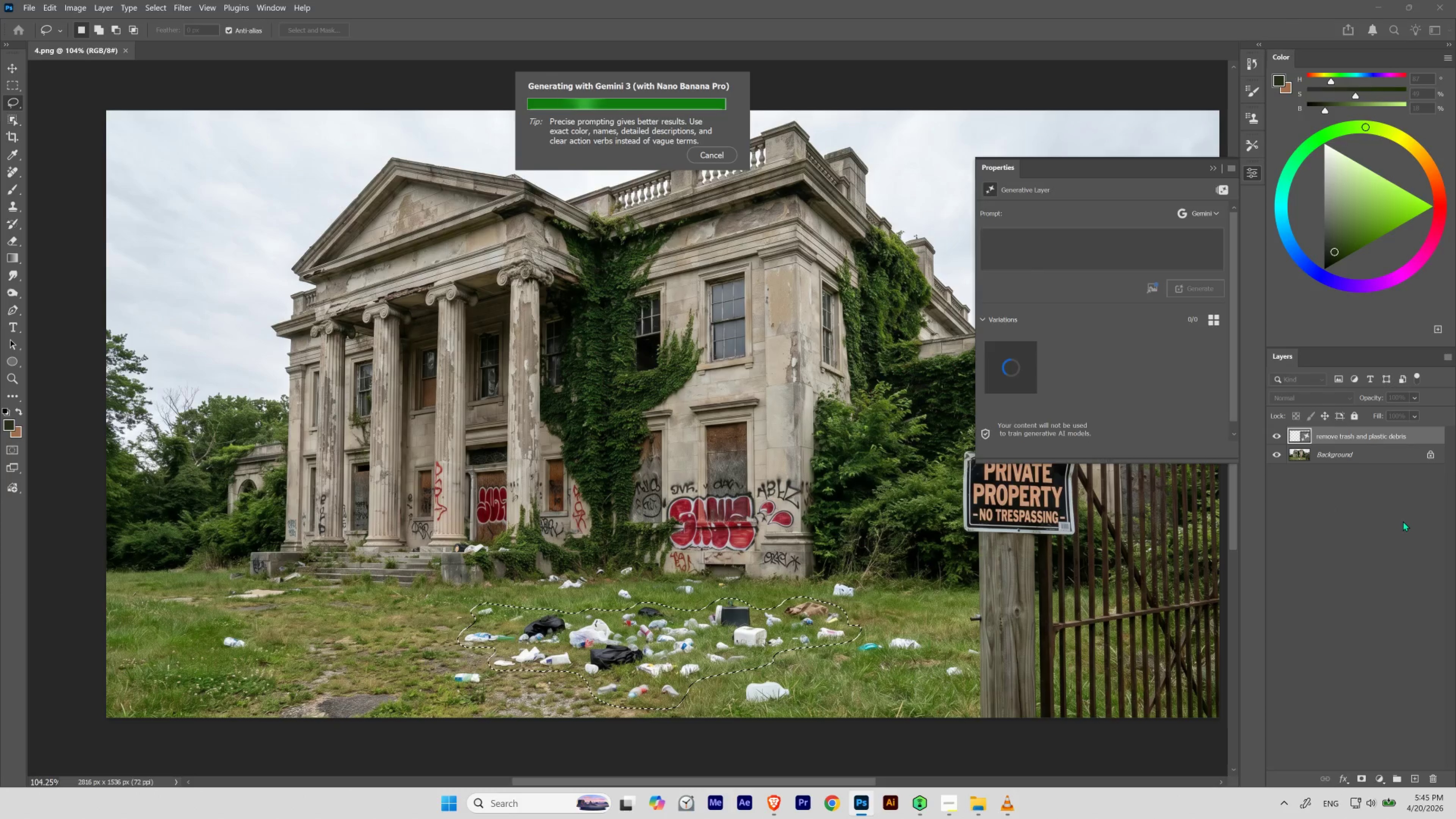 
left_click([1398, 531])
 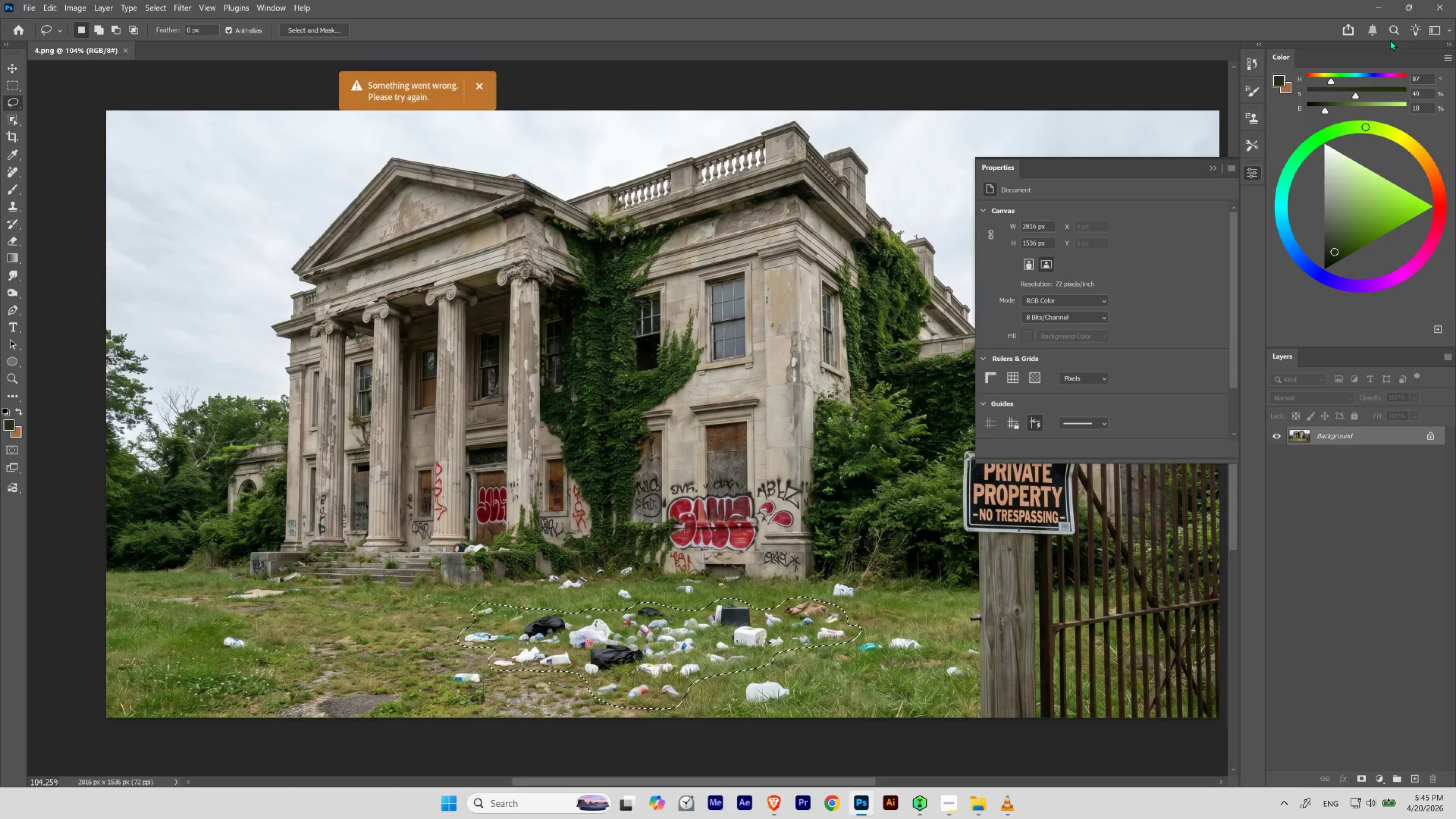 
wait(21.56)
 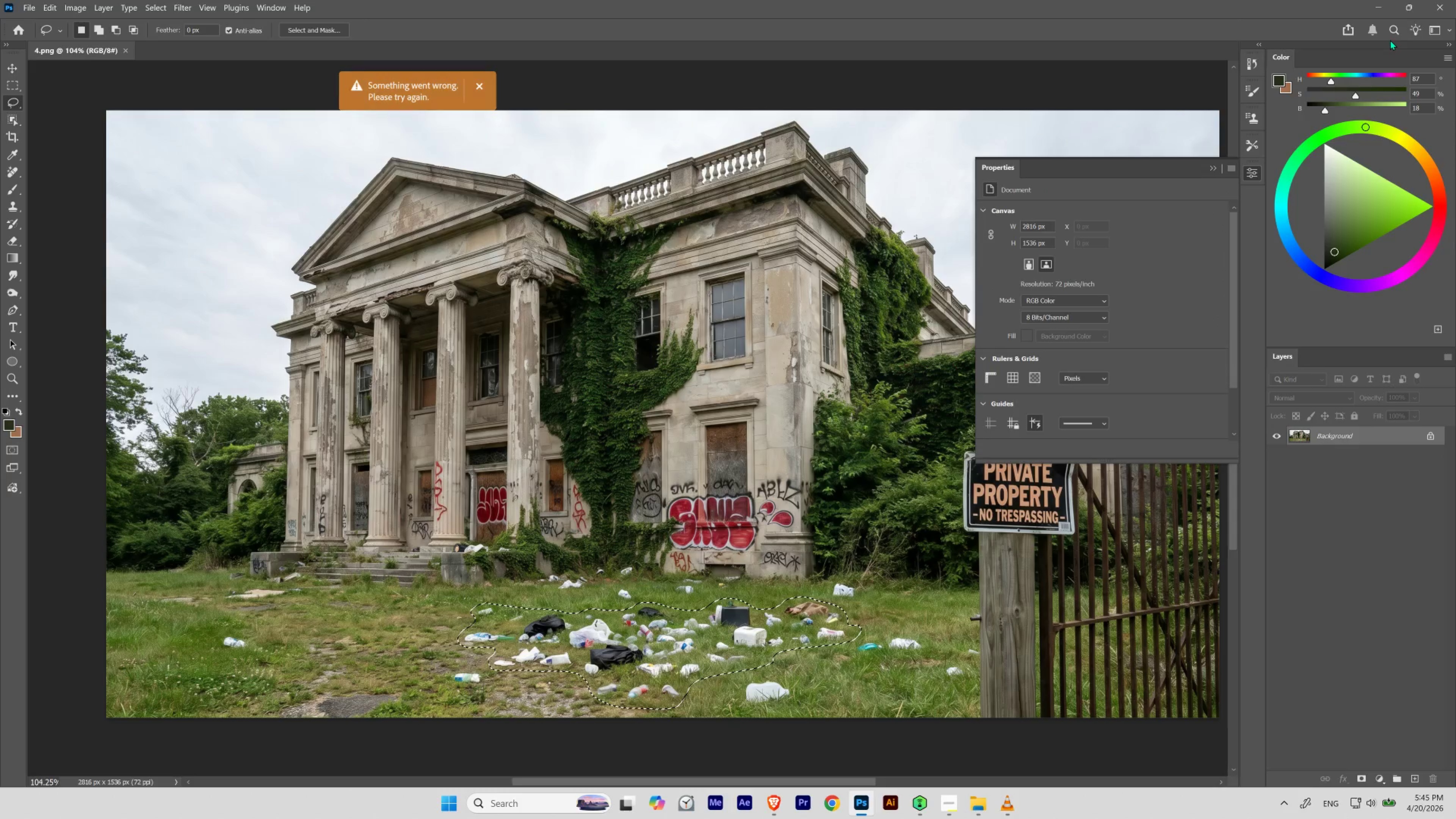 
left_click([41, 8])
 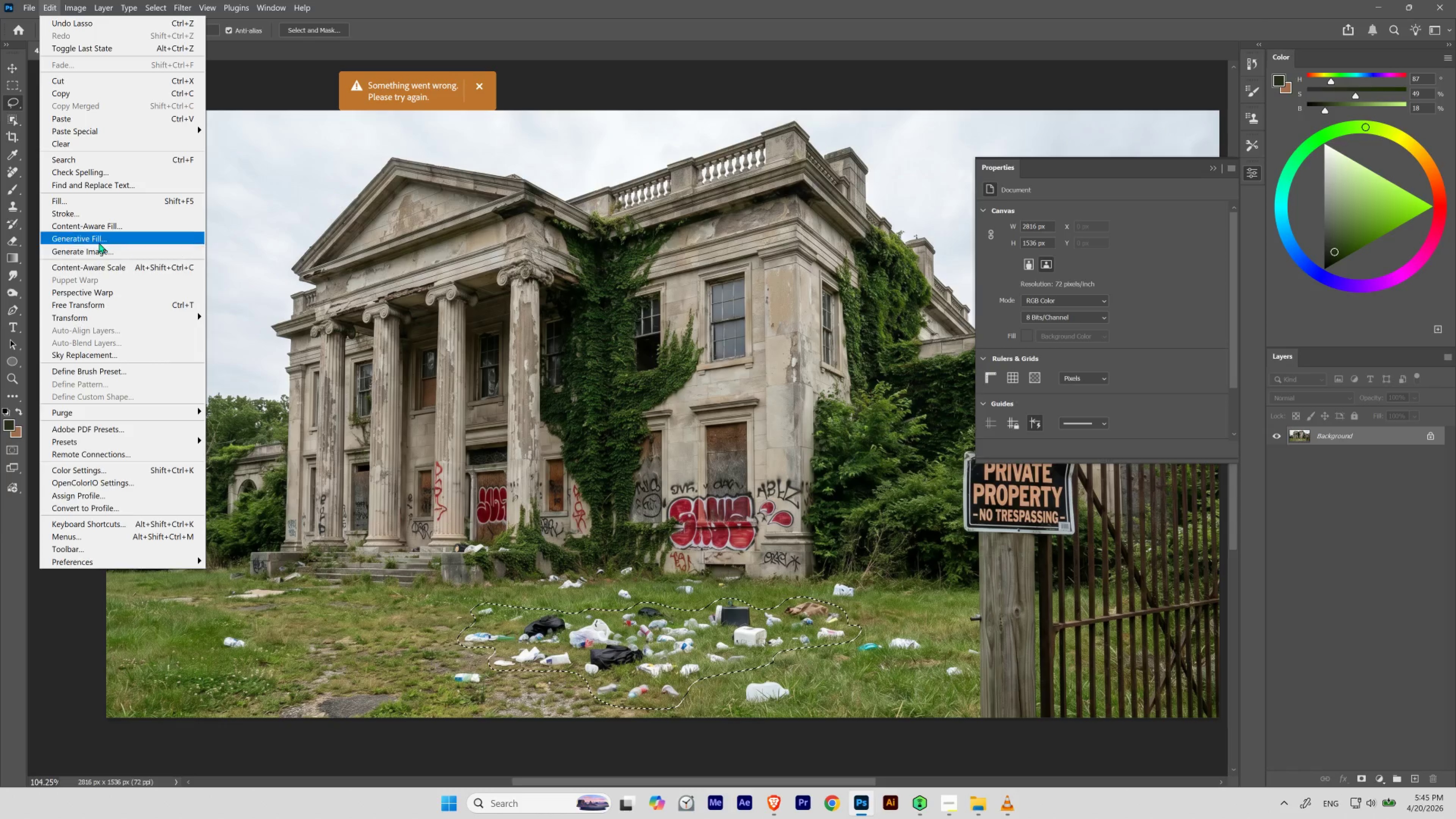 
left_click([100, 241])
 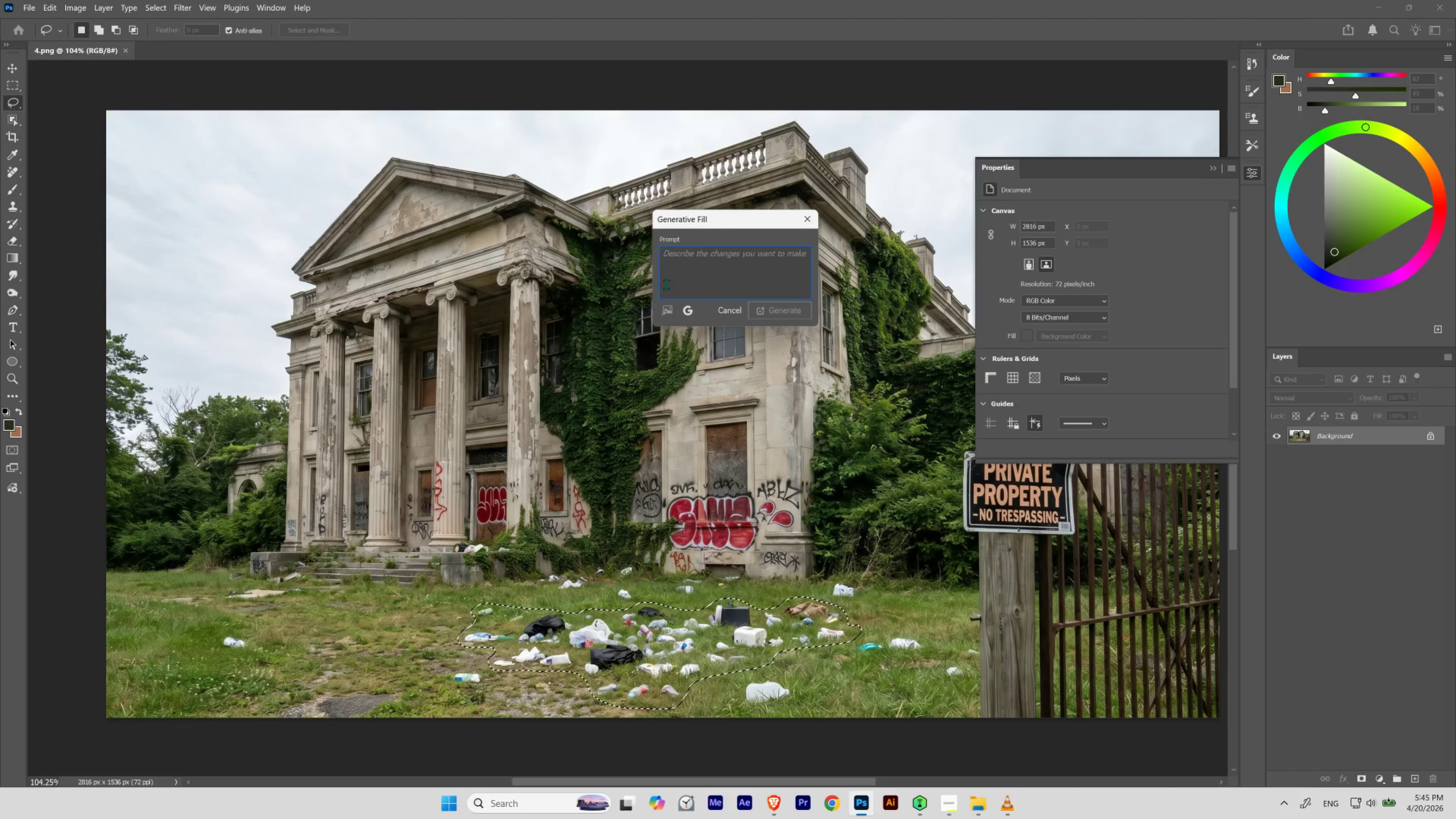 
left_click([679, 270])
 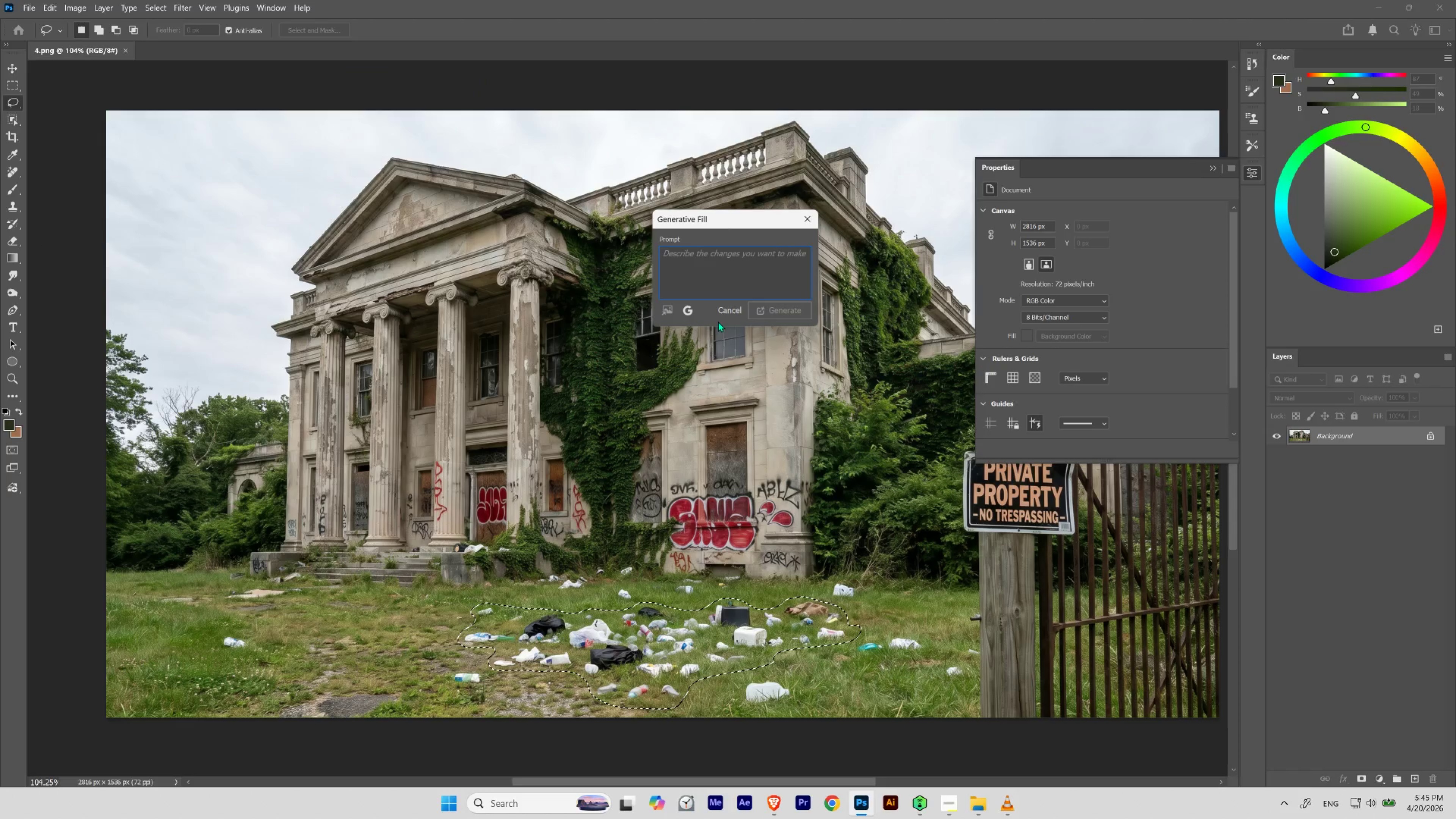 
type(remove trash and plastic debris)
 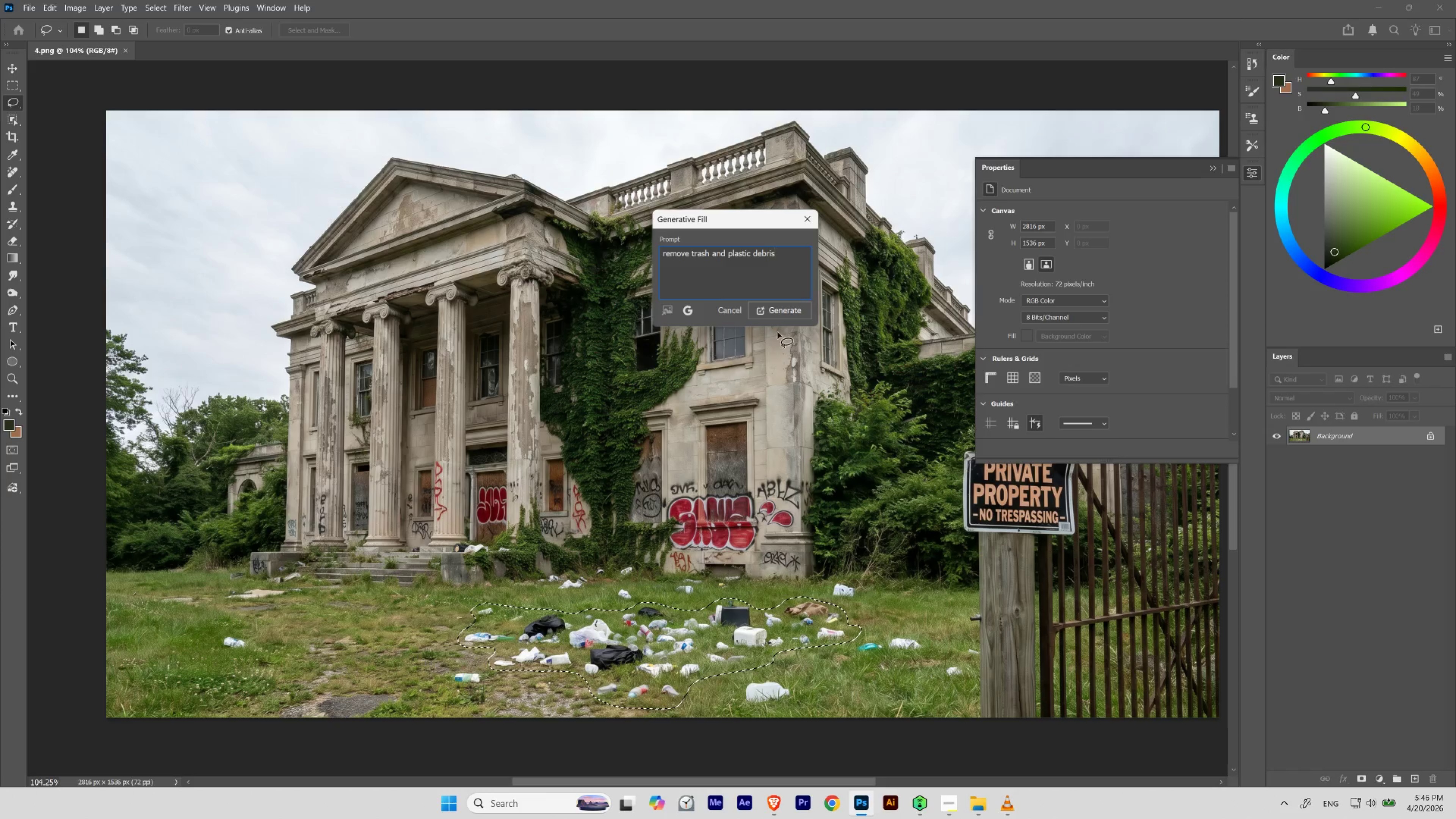 
left_click([779, 309])
 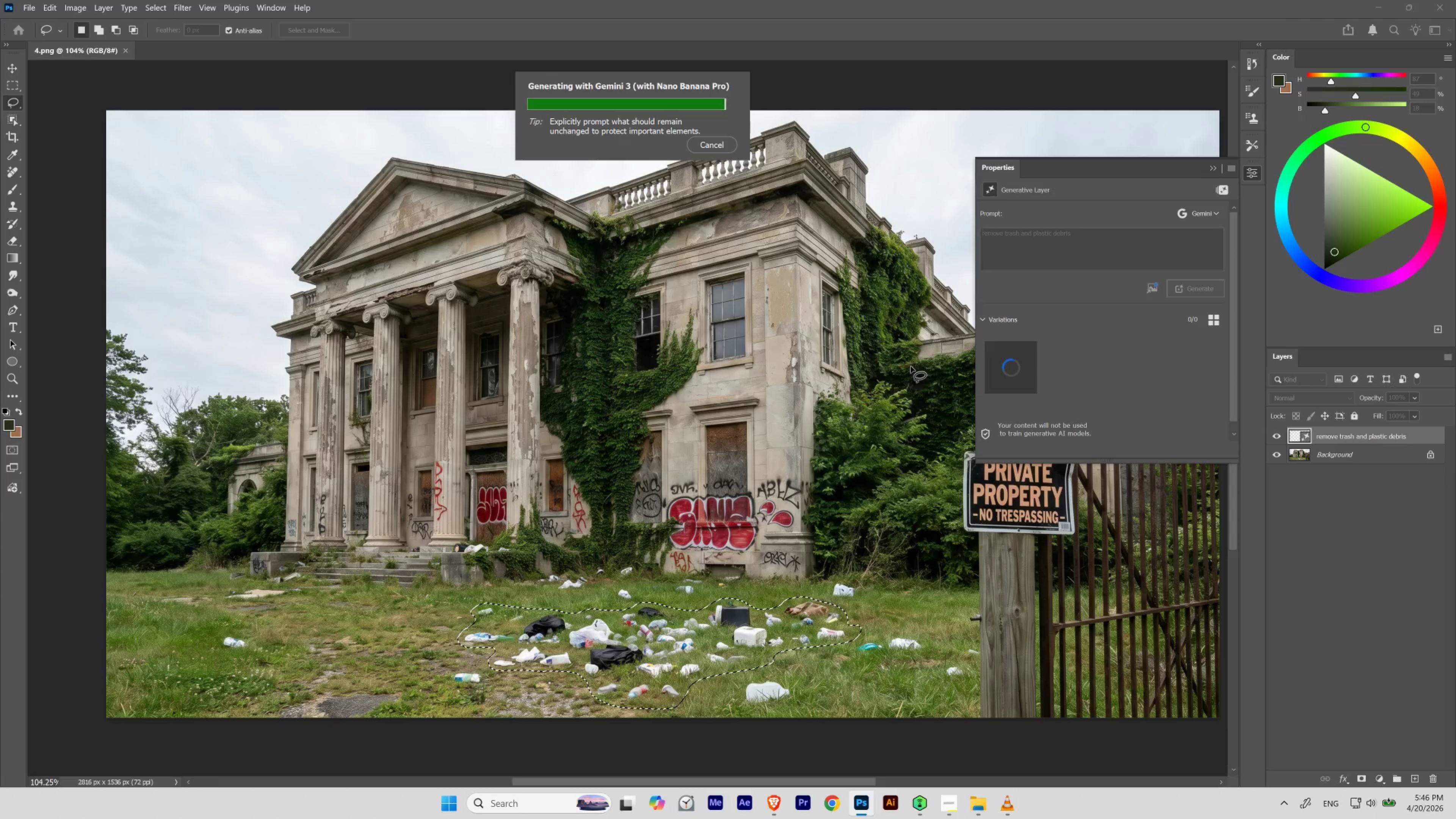 
wait(42.88)
 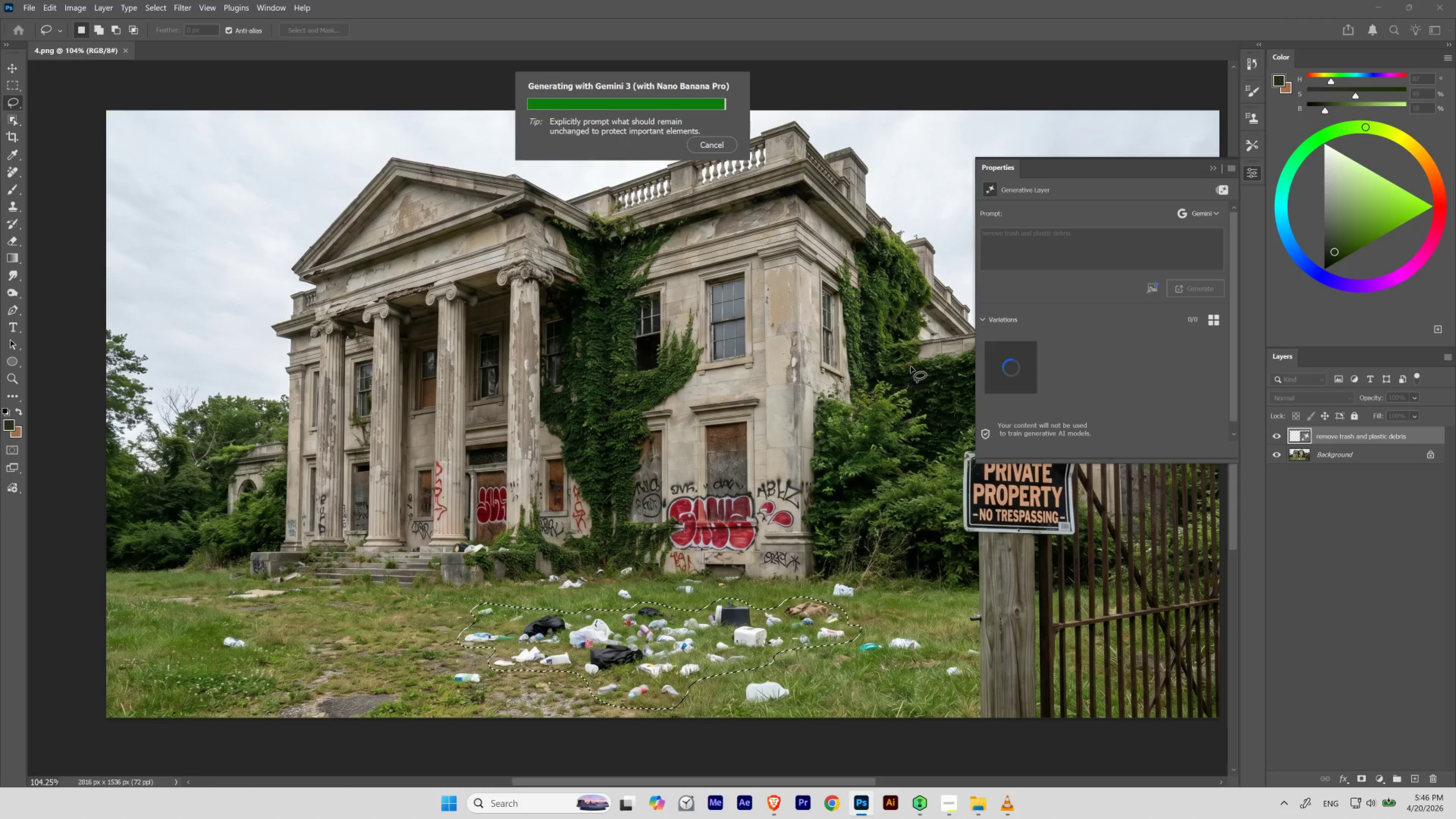 
left_click([982, 320])
 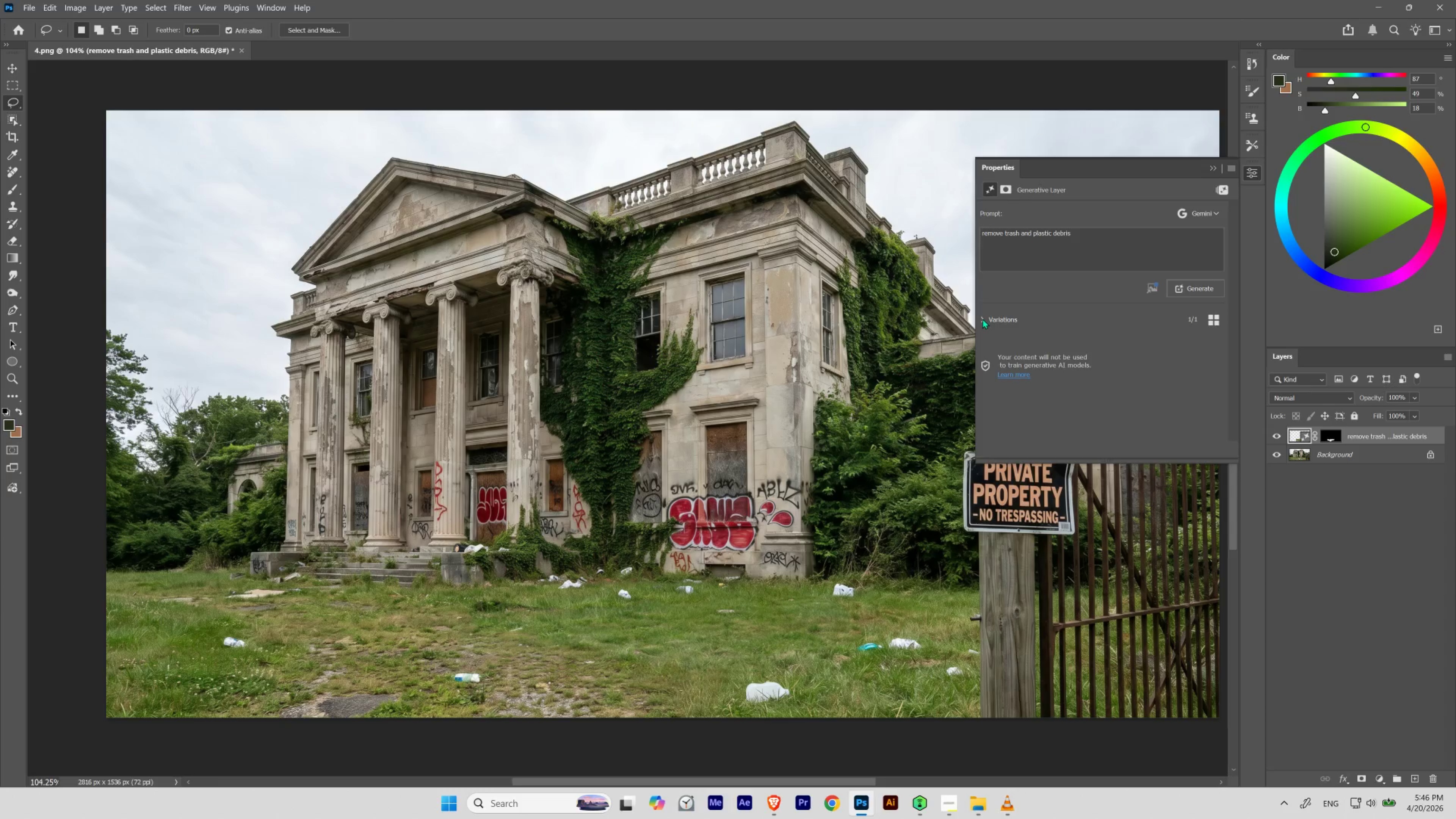 
left_click([982, 318])
 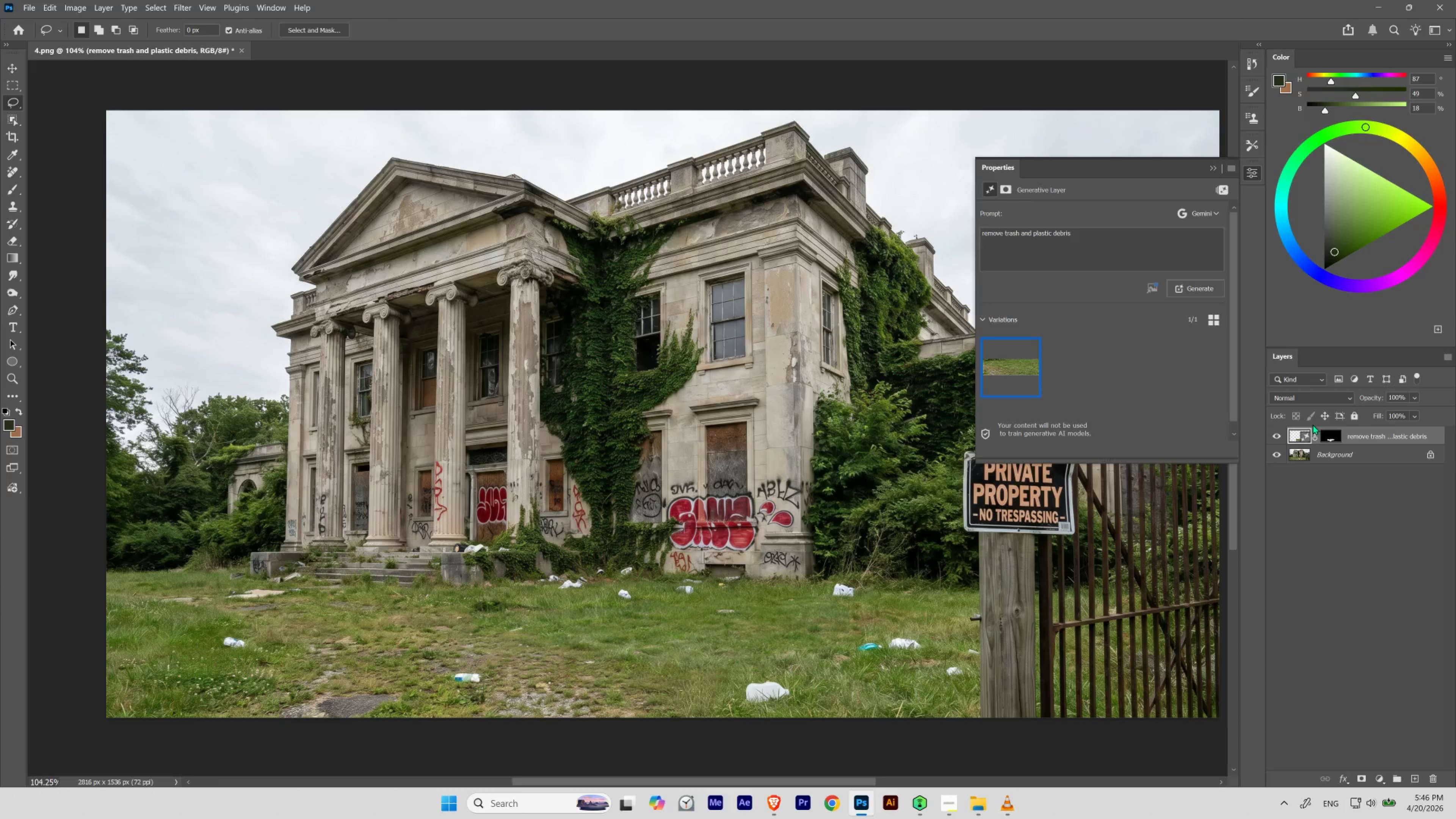 
left_click([1279, 436])
 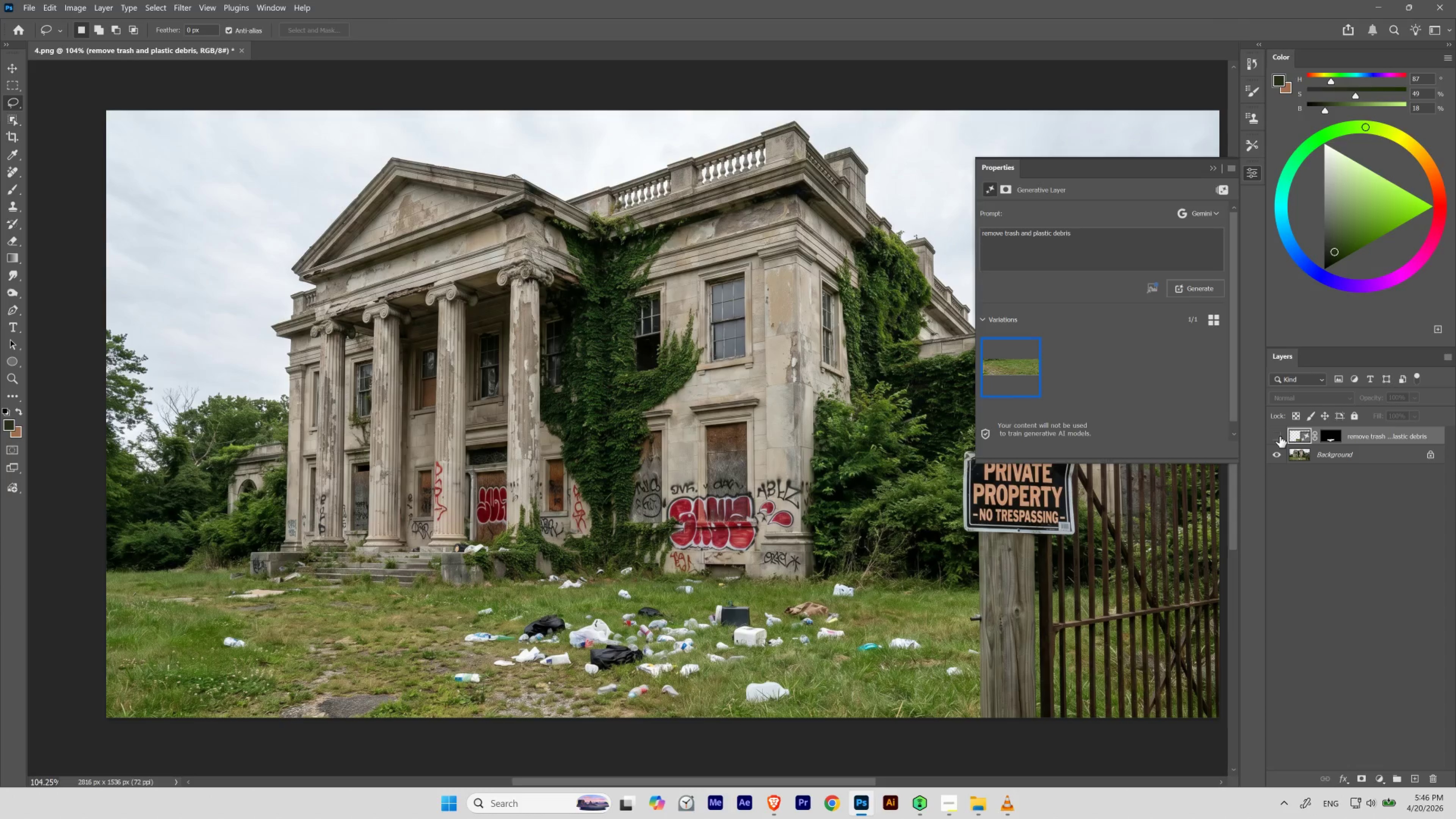 
left_click([1279, 436])
 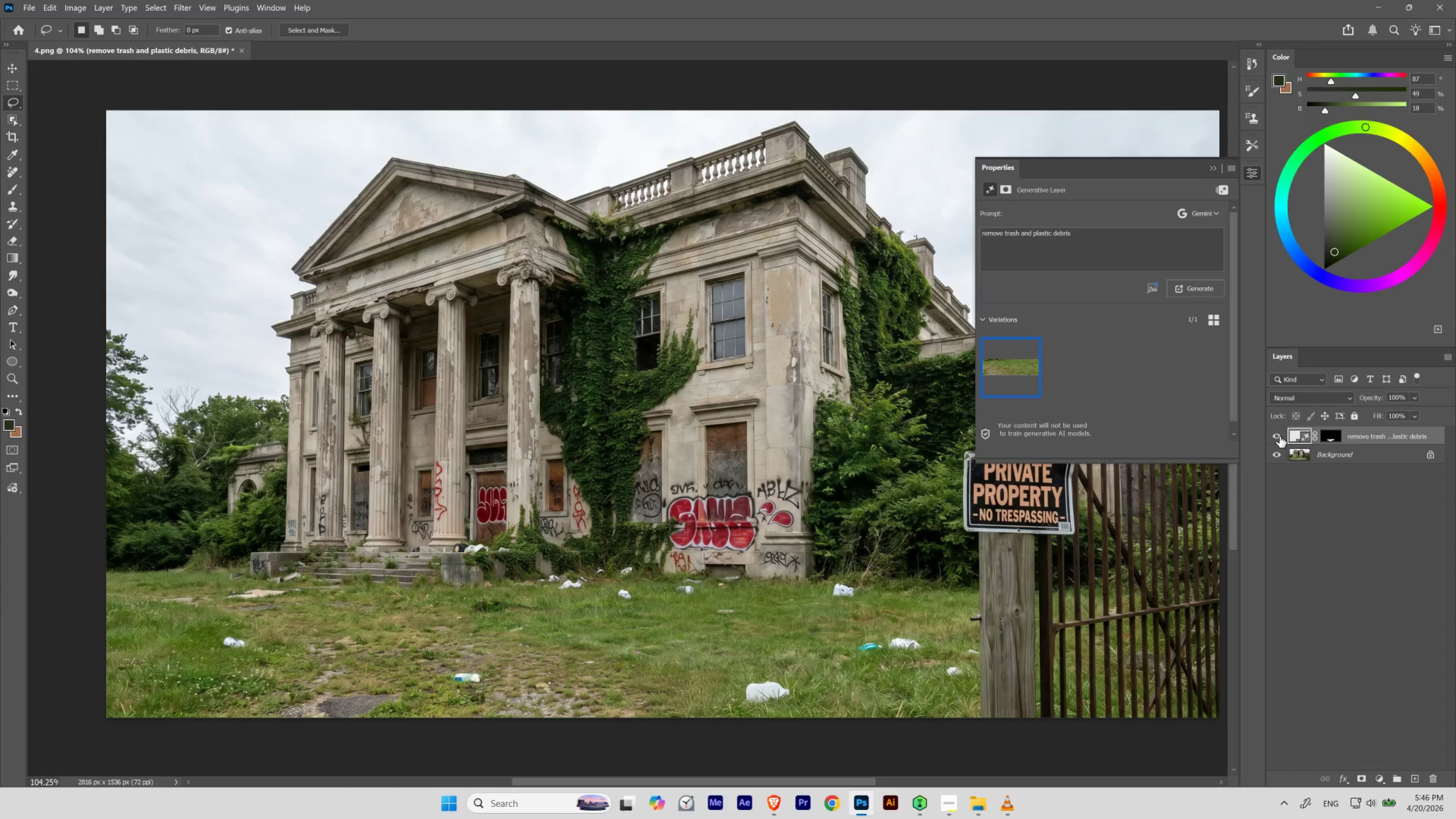 
left_click([1279, 436])
 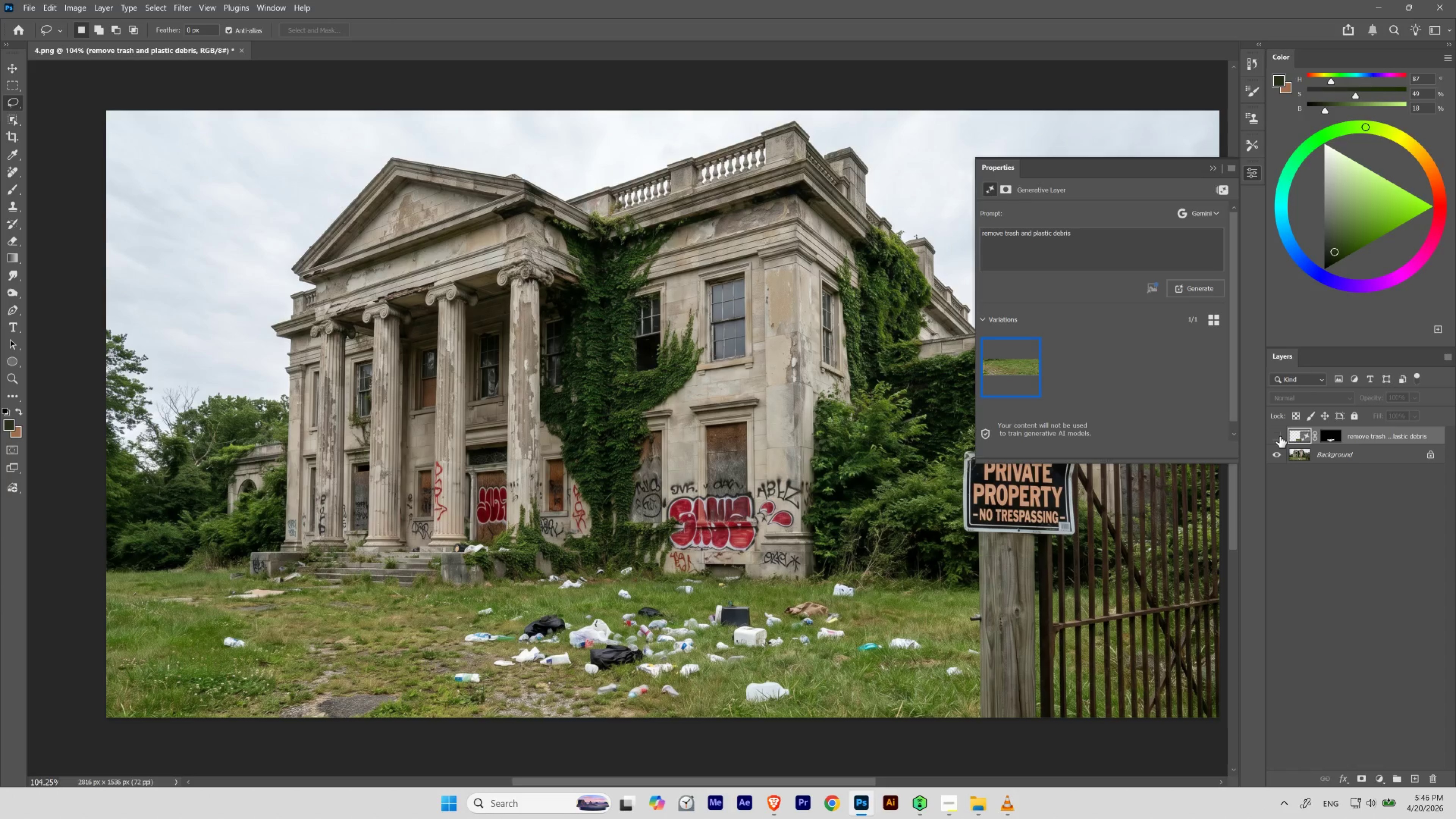 
left_click([1279, 436])
 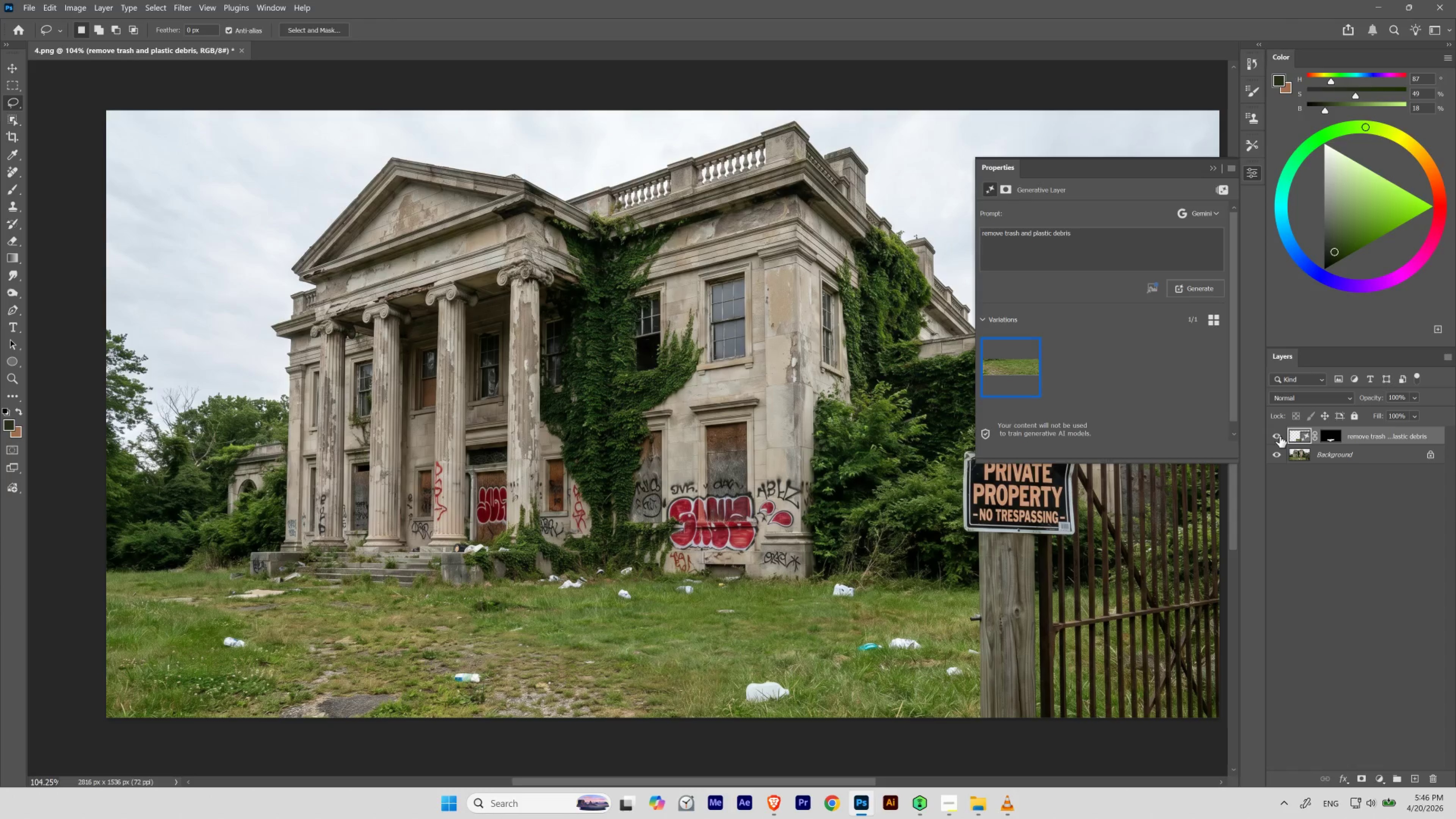 
left_click([1279, 436])
 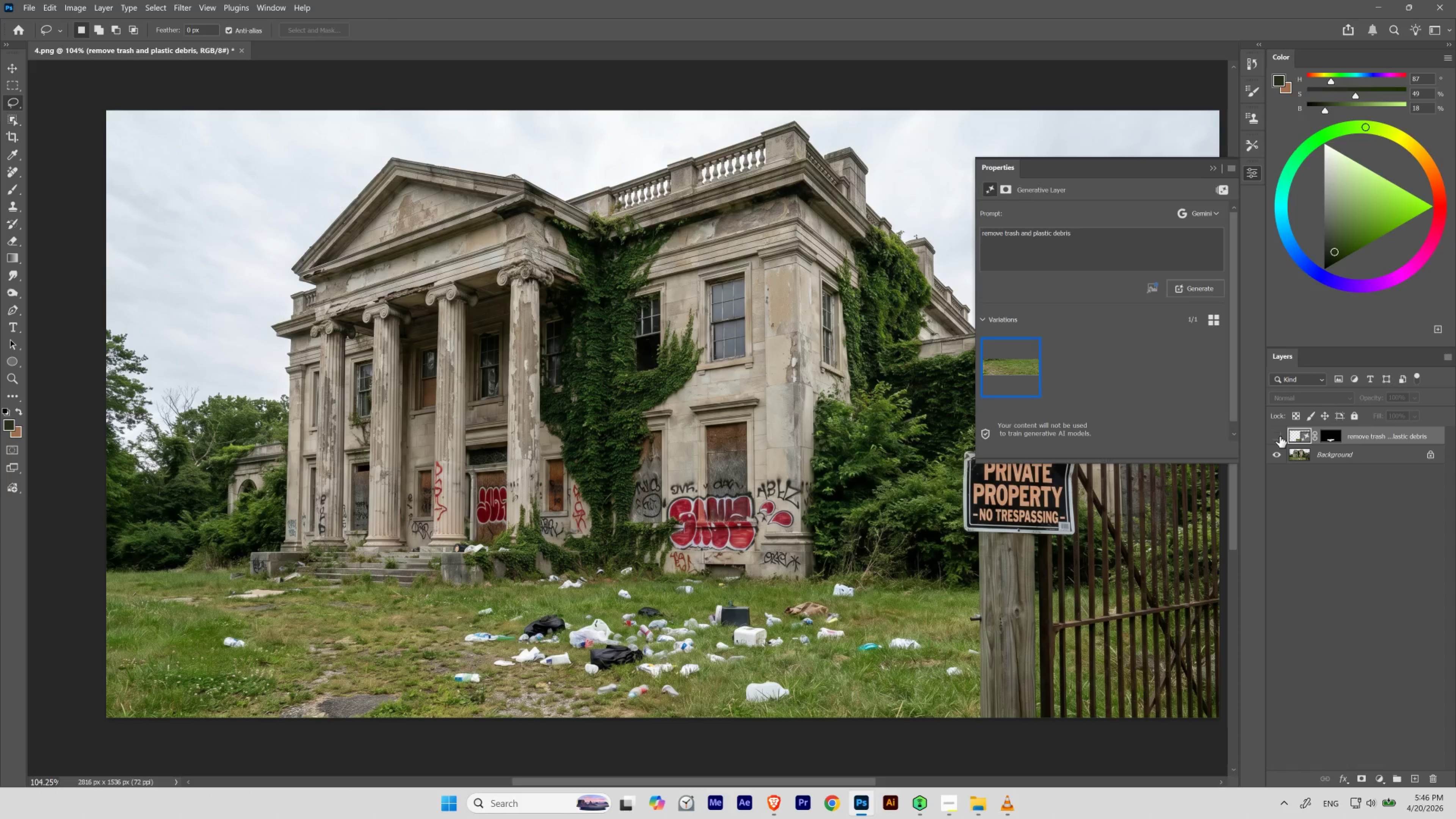 
left_click([1279, 436])
 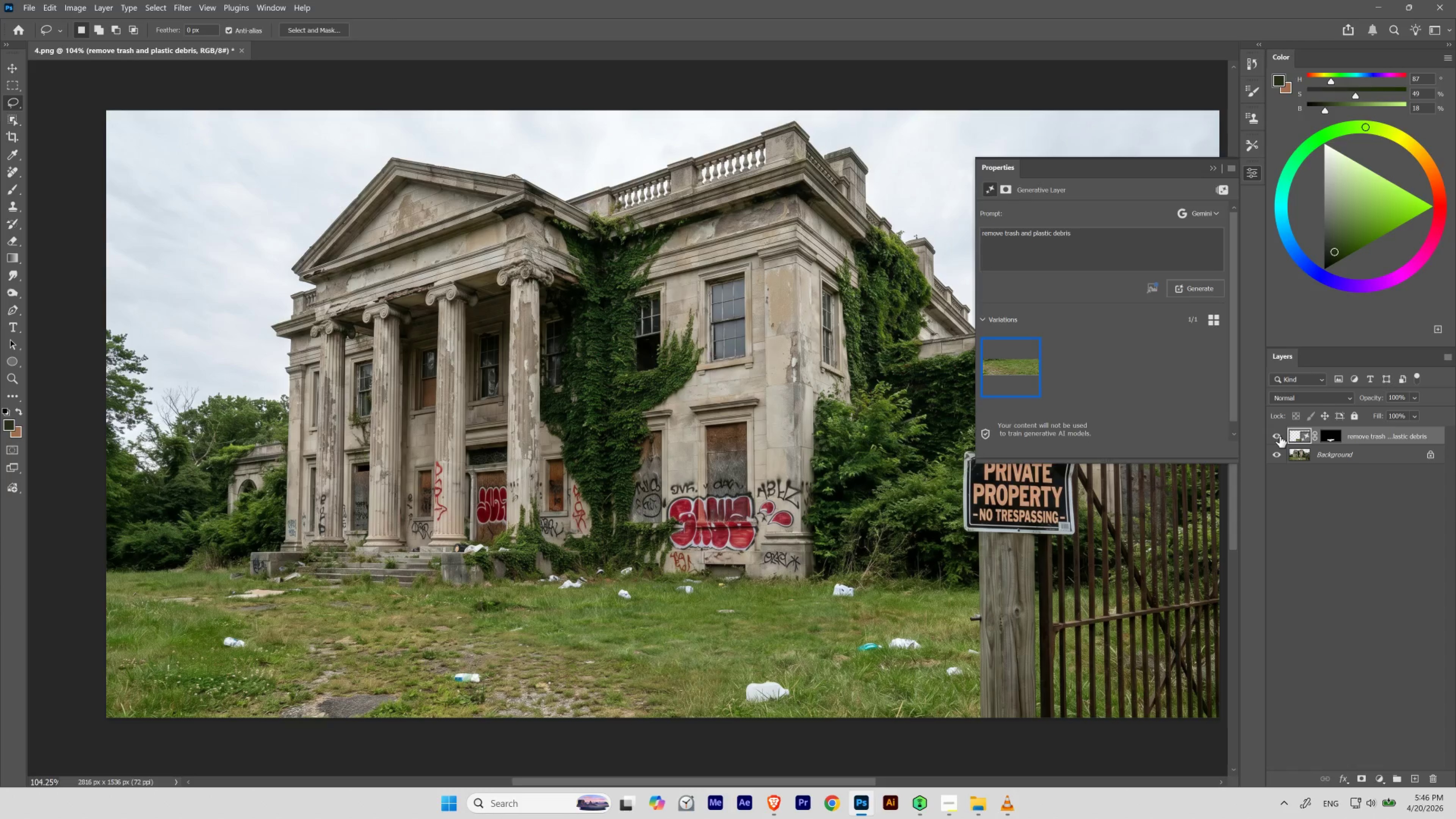 
hold_key(key=Space, duration=3.38)
 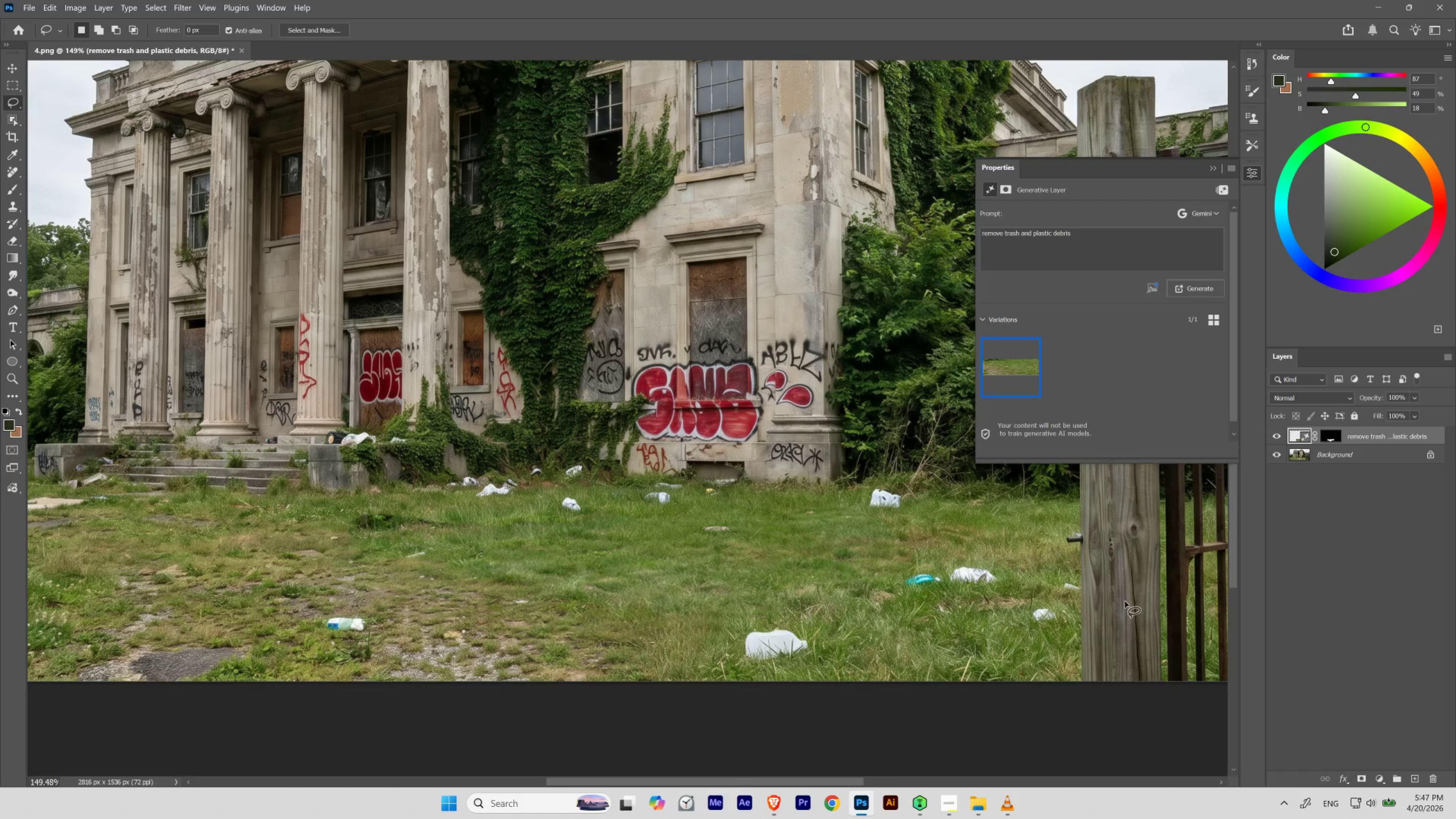 
hold_key(key=ControlLeft, duration=0.72)
left_click_drag(start_coordinate=[693, 635], to_coordinate=[707, 649])
 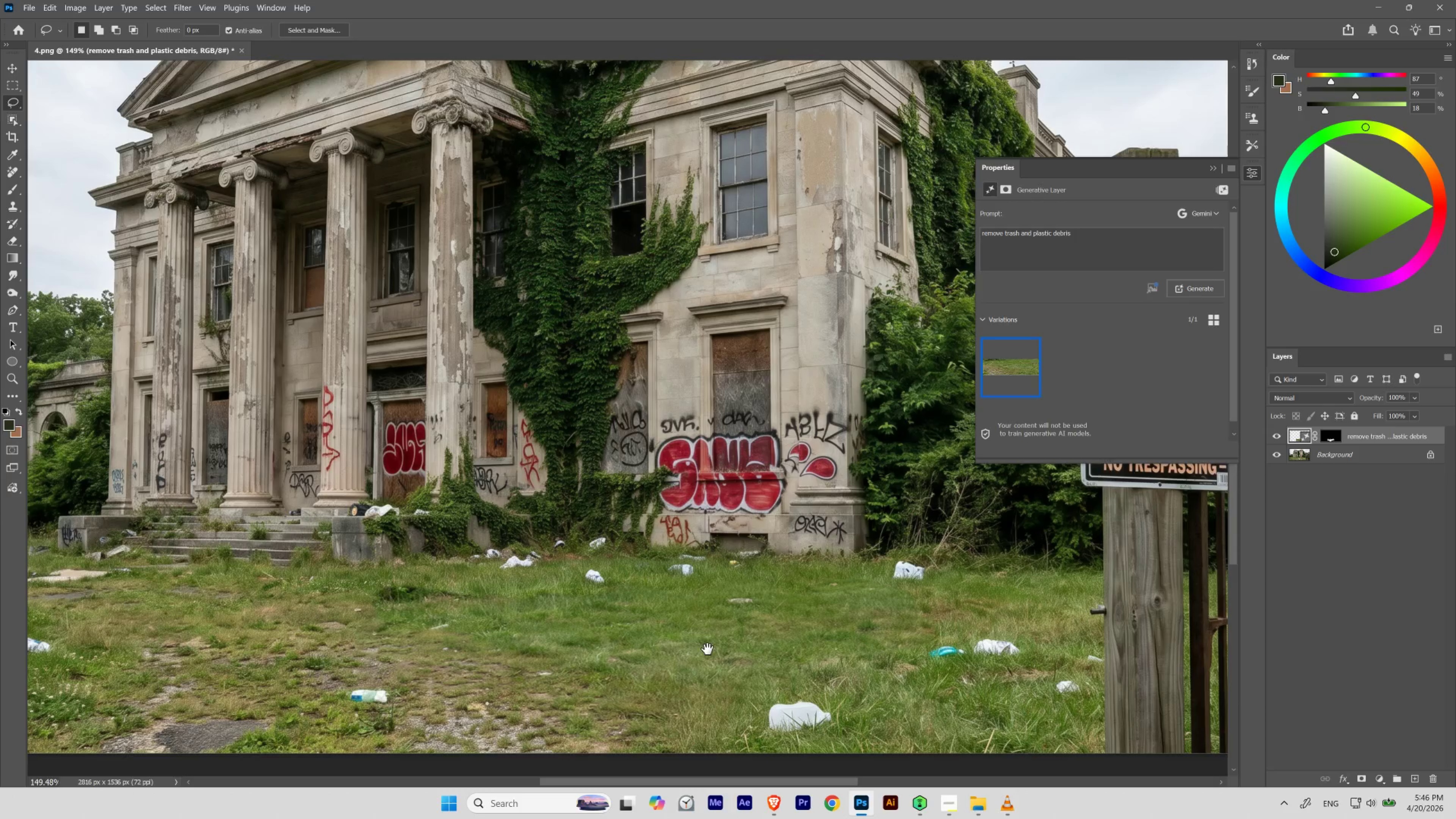 
left_click_drag(start_coordinate=[707, 649], to_coordinate=[715, 582])
 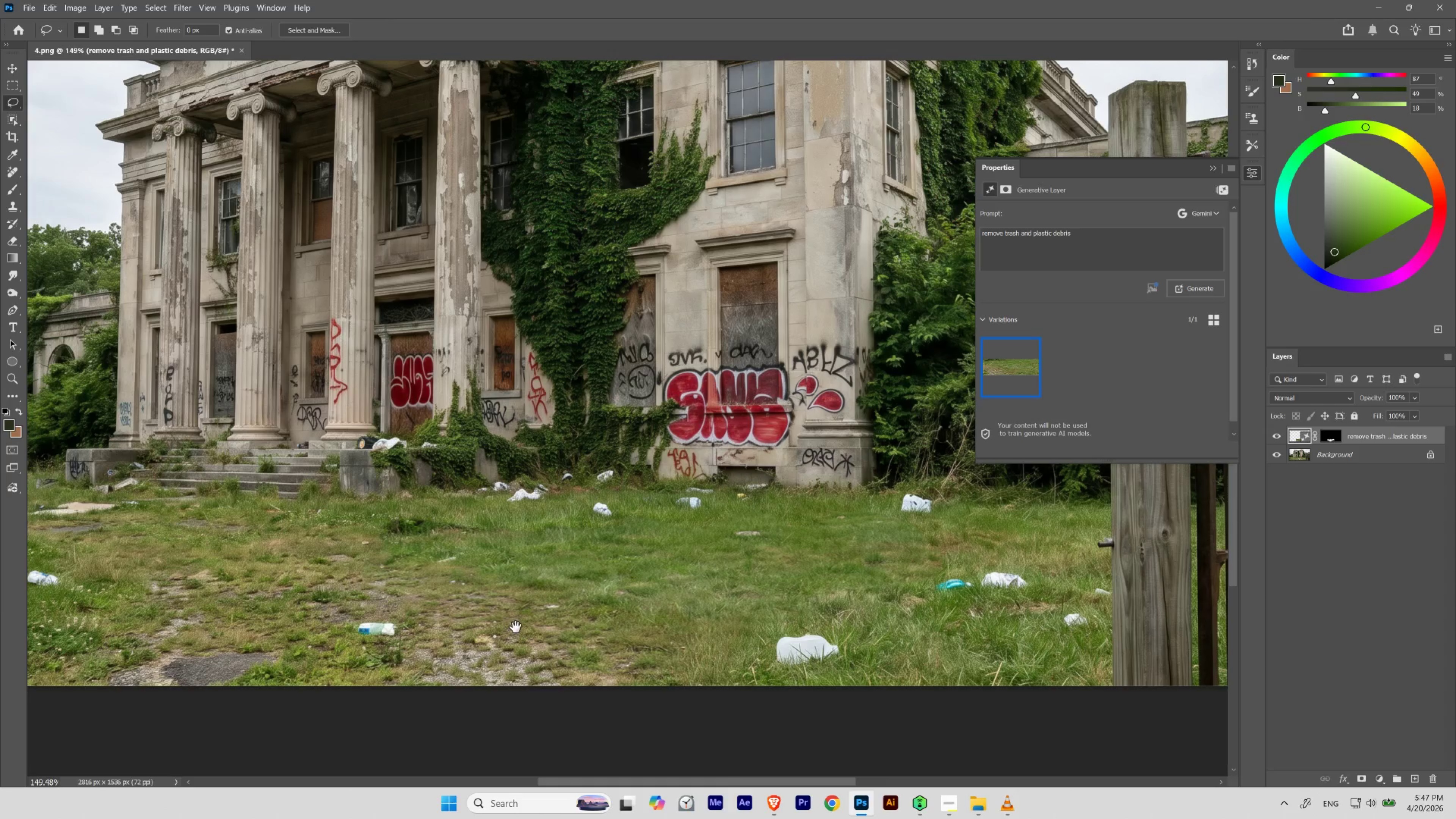 
left_click_drag(start_coordinate=[492, 594], to_coordinate=[461, 589])
 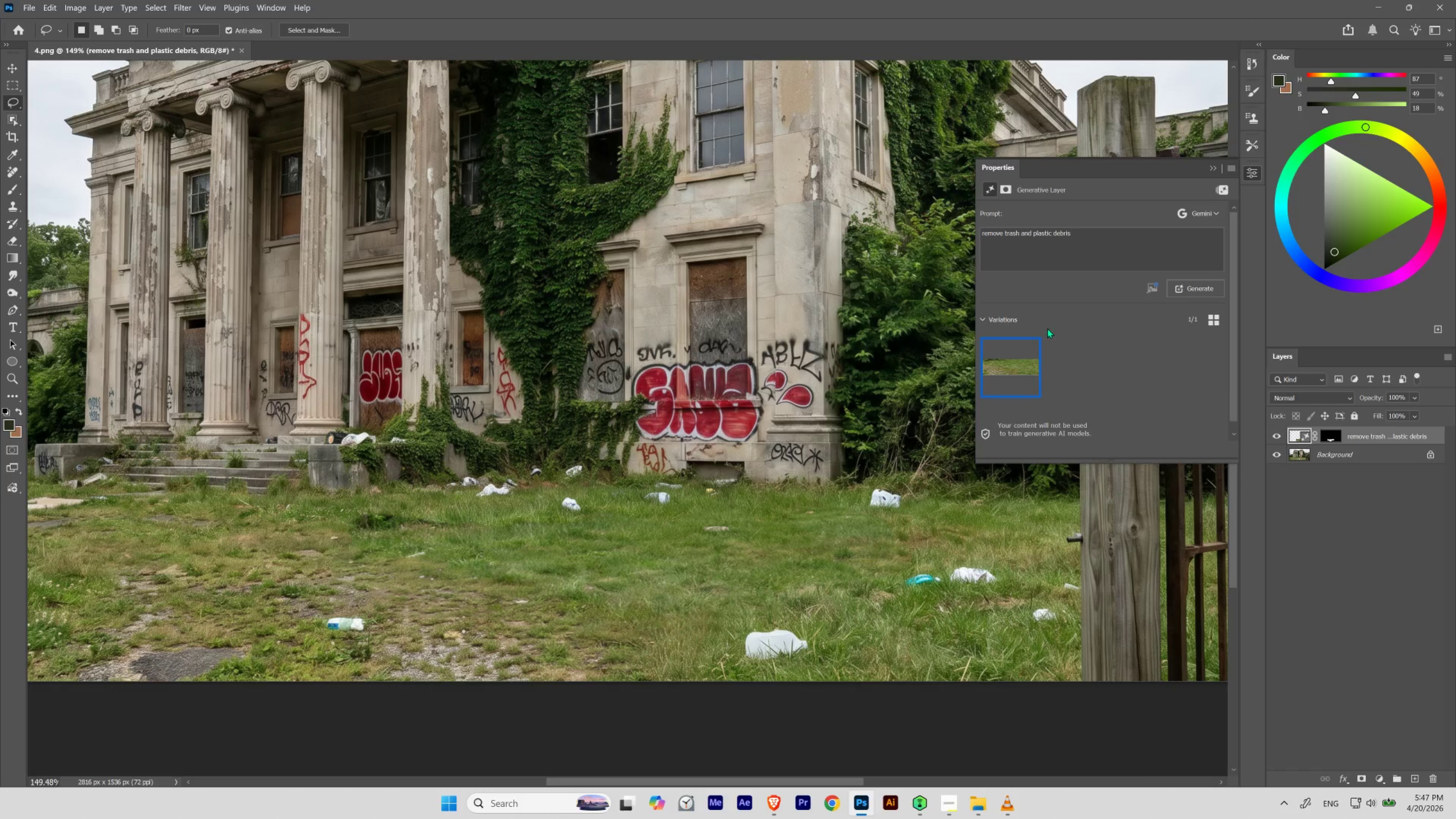 
hold_key(key=AltLeft, duration=0.41)
left_click([1279, 434])
 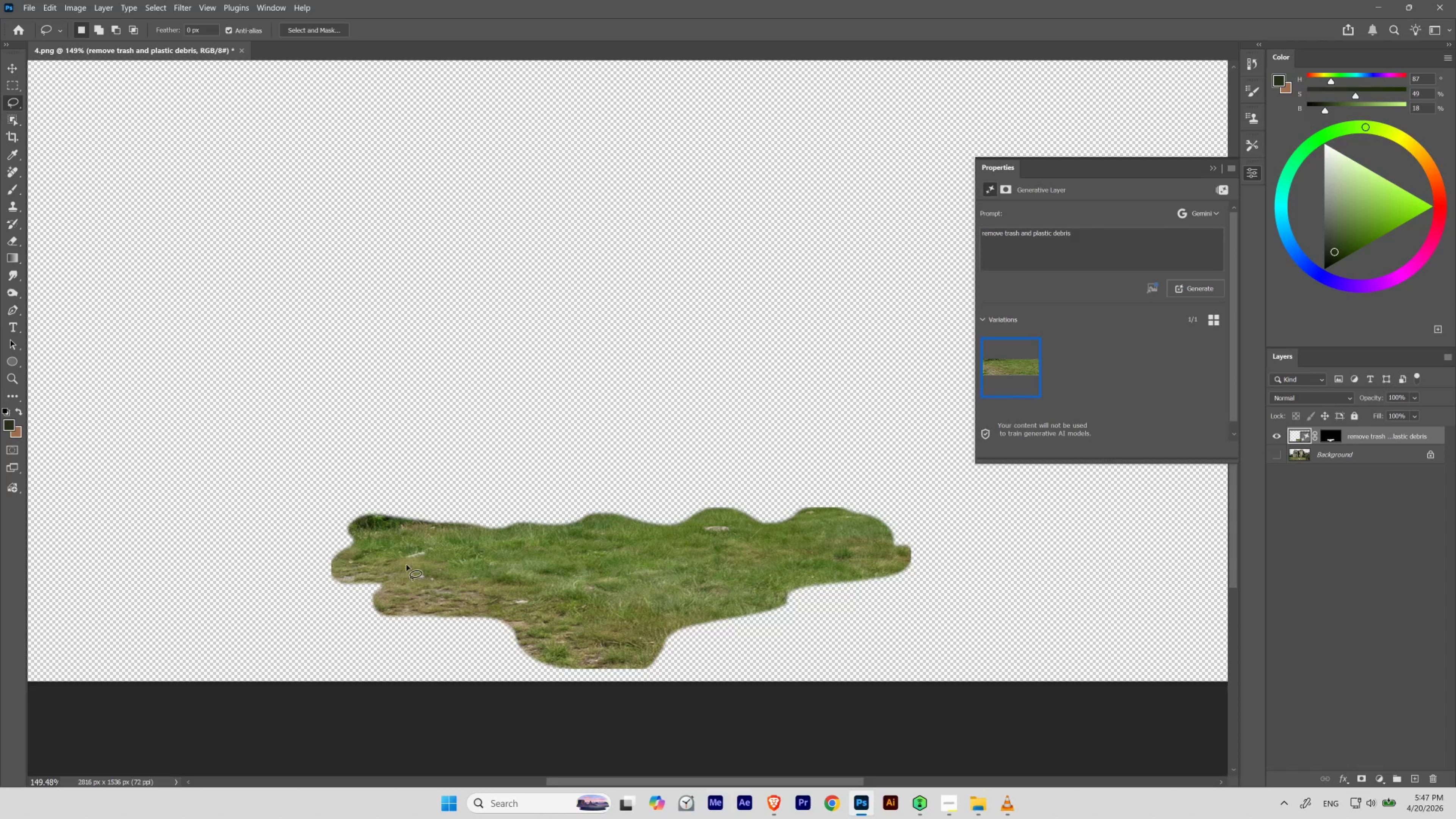 
hold_key(key=ControlLeft, duration=0.36)
 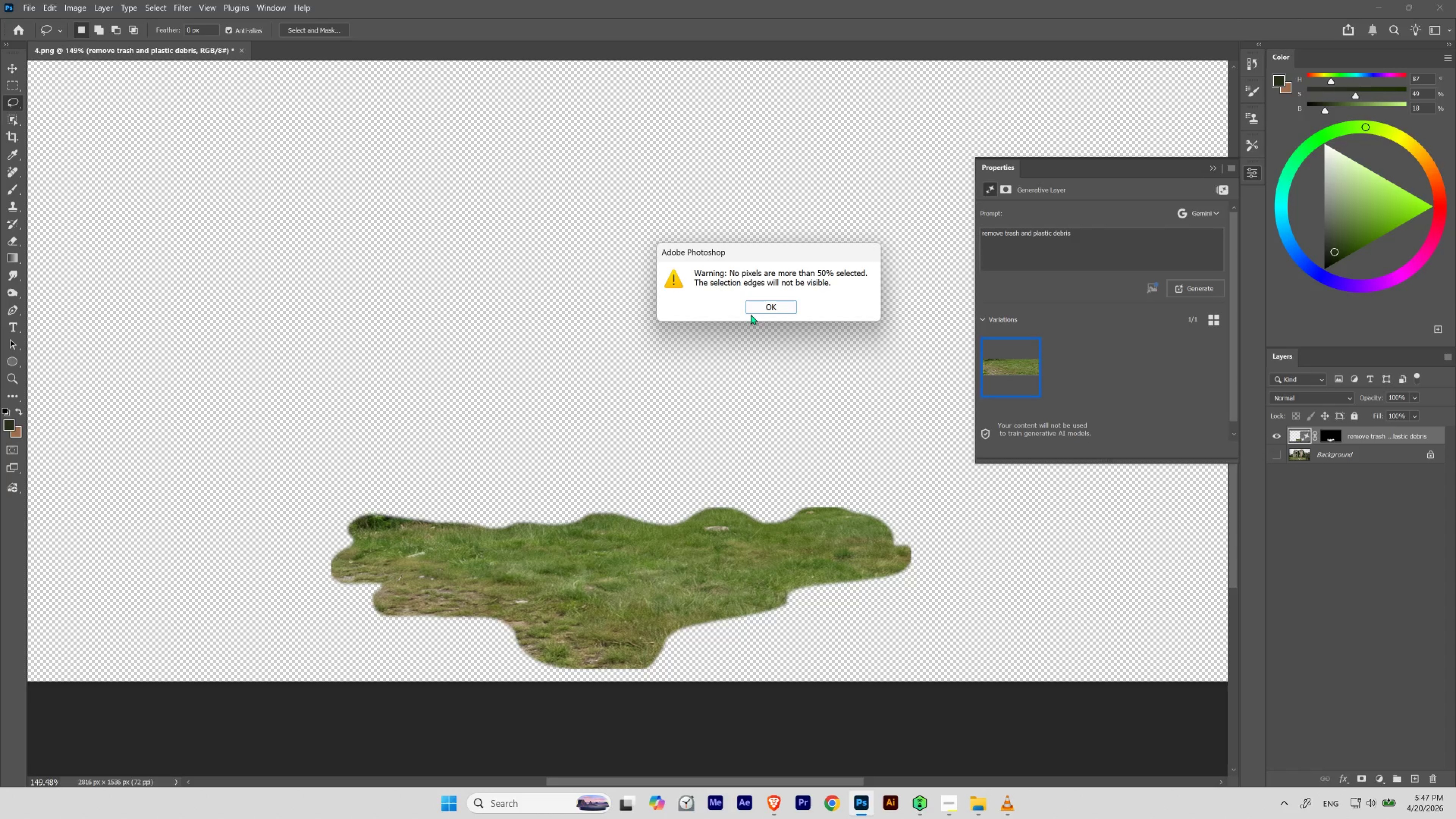 
hold_key(key=Space, duration=0.39)
 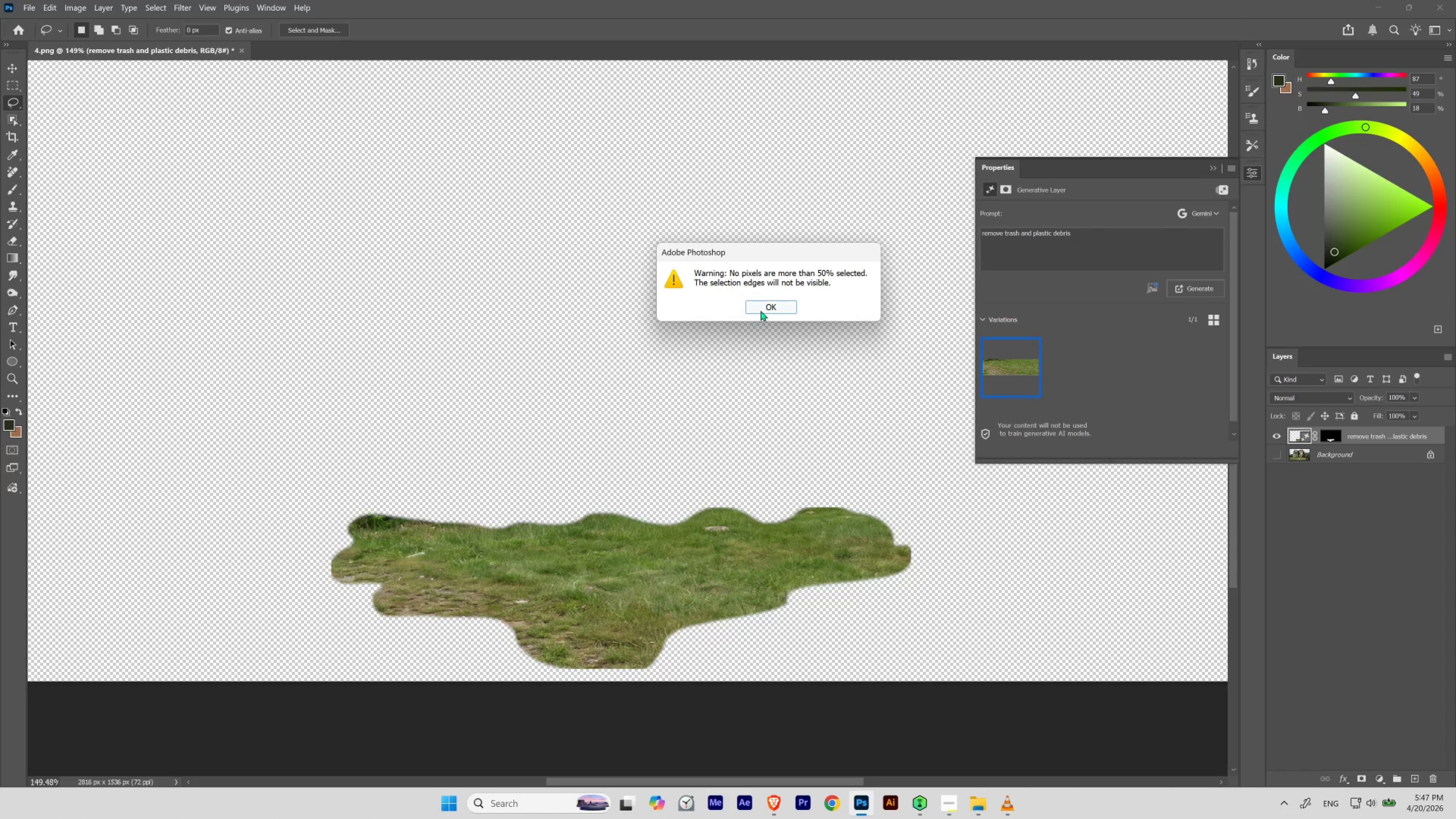 
left_click([760, 310])
 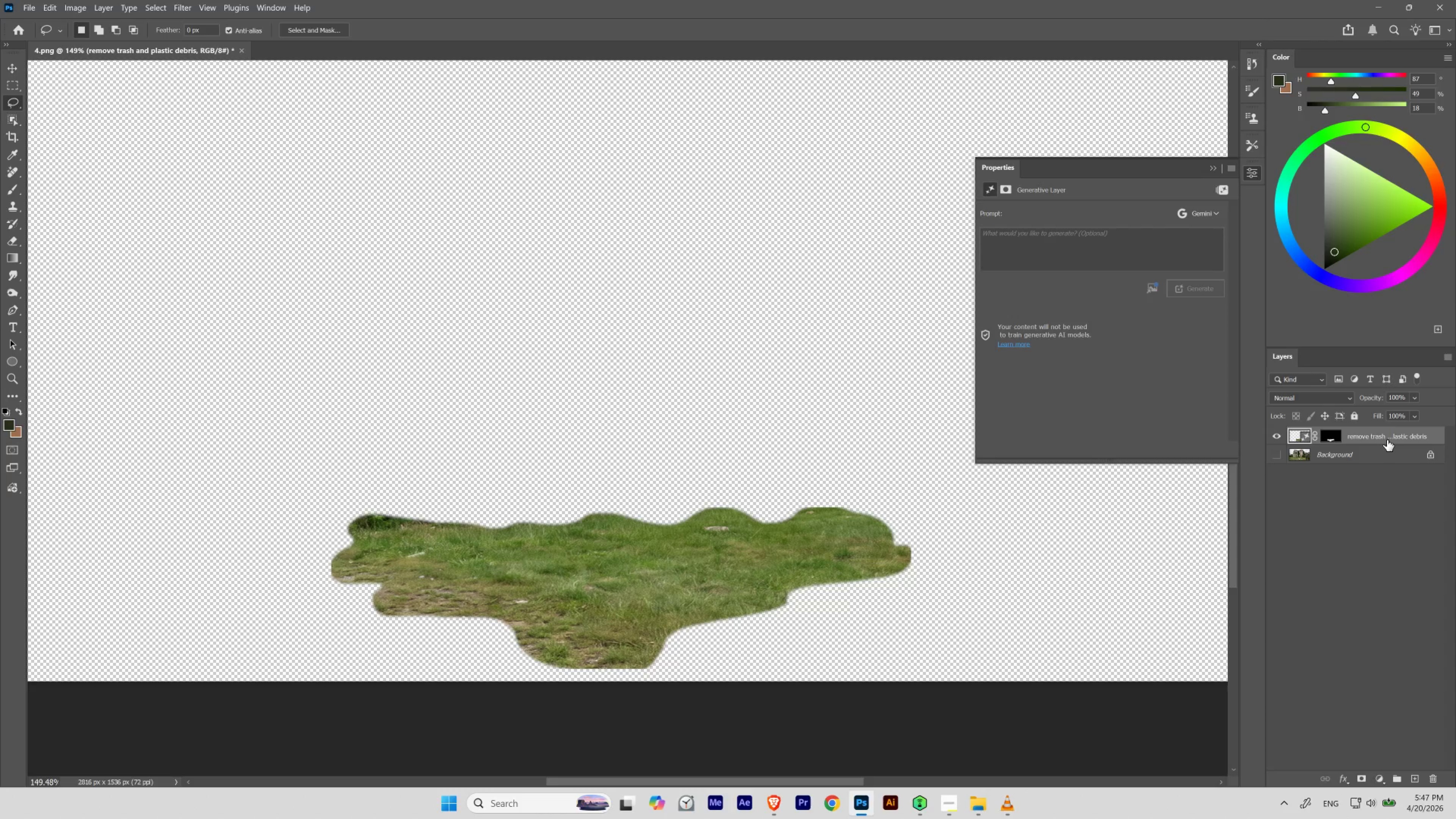 
left_click([1279, 456])
 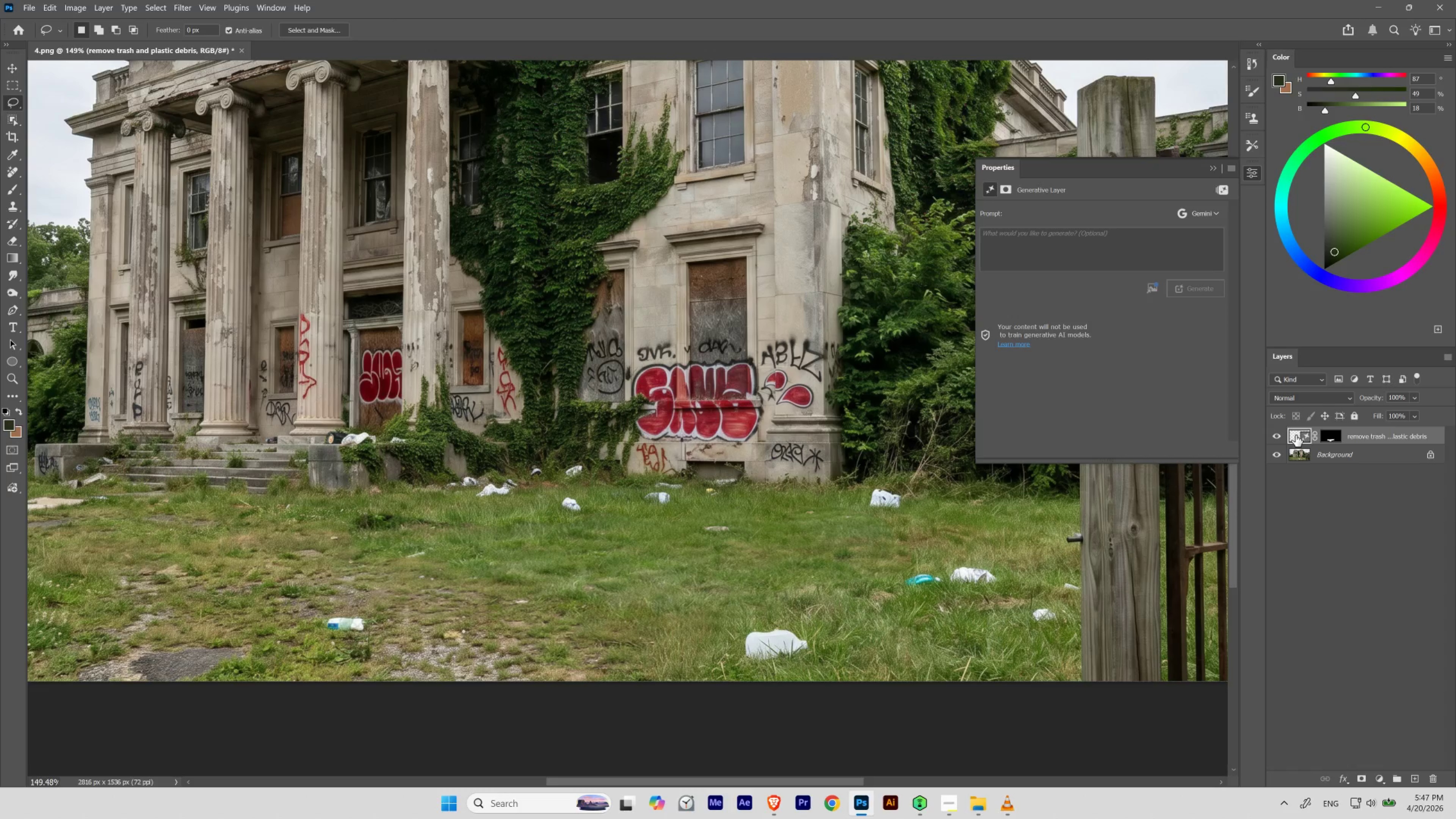 
double_click([1299, 435])
 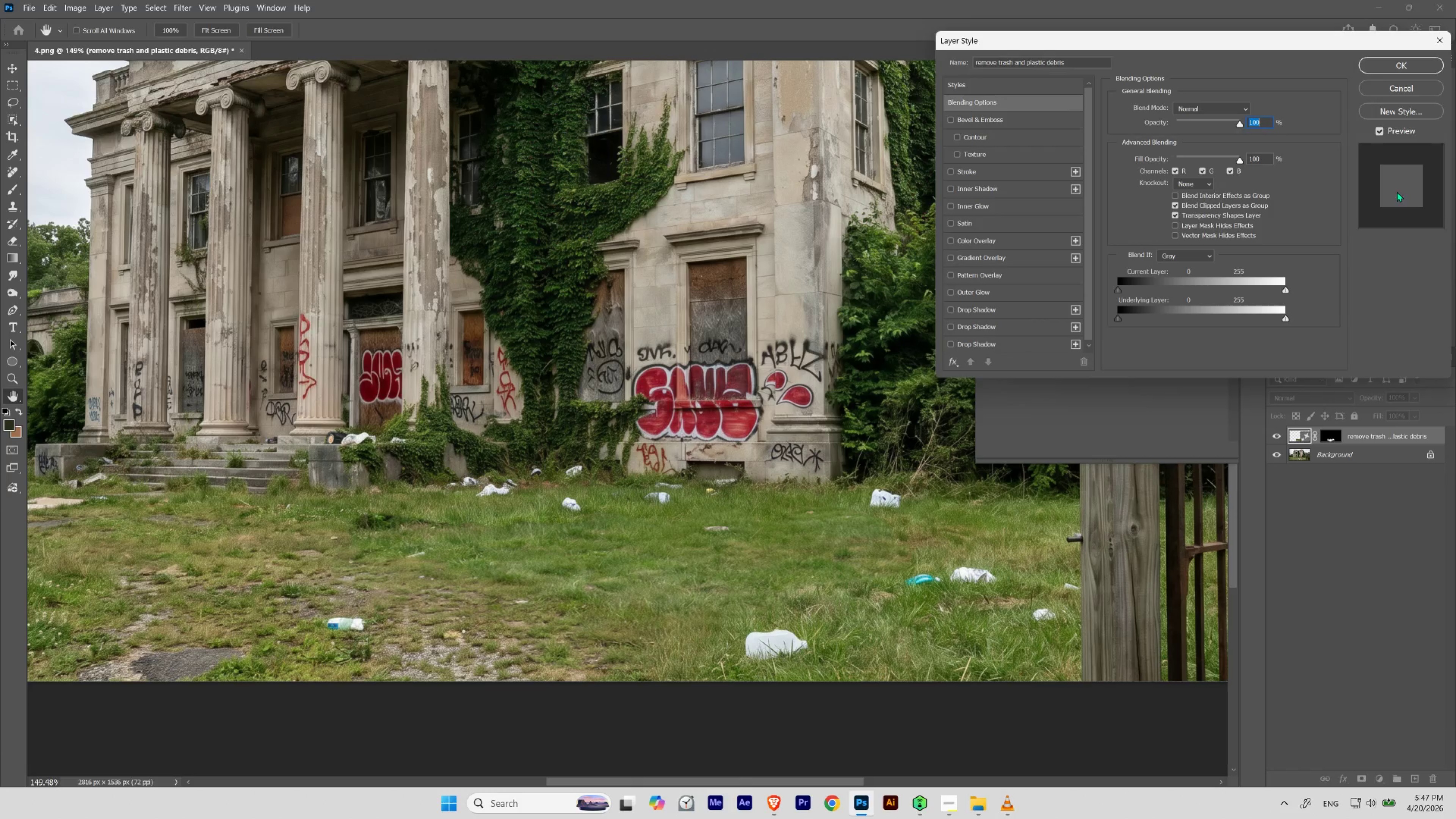 
left_click([1396, 94])
 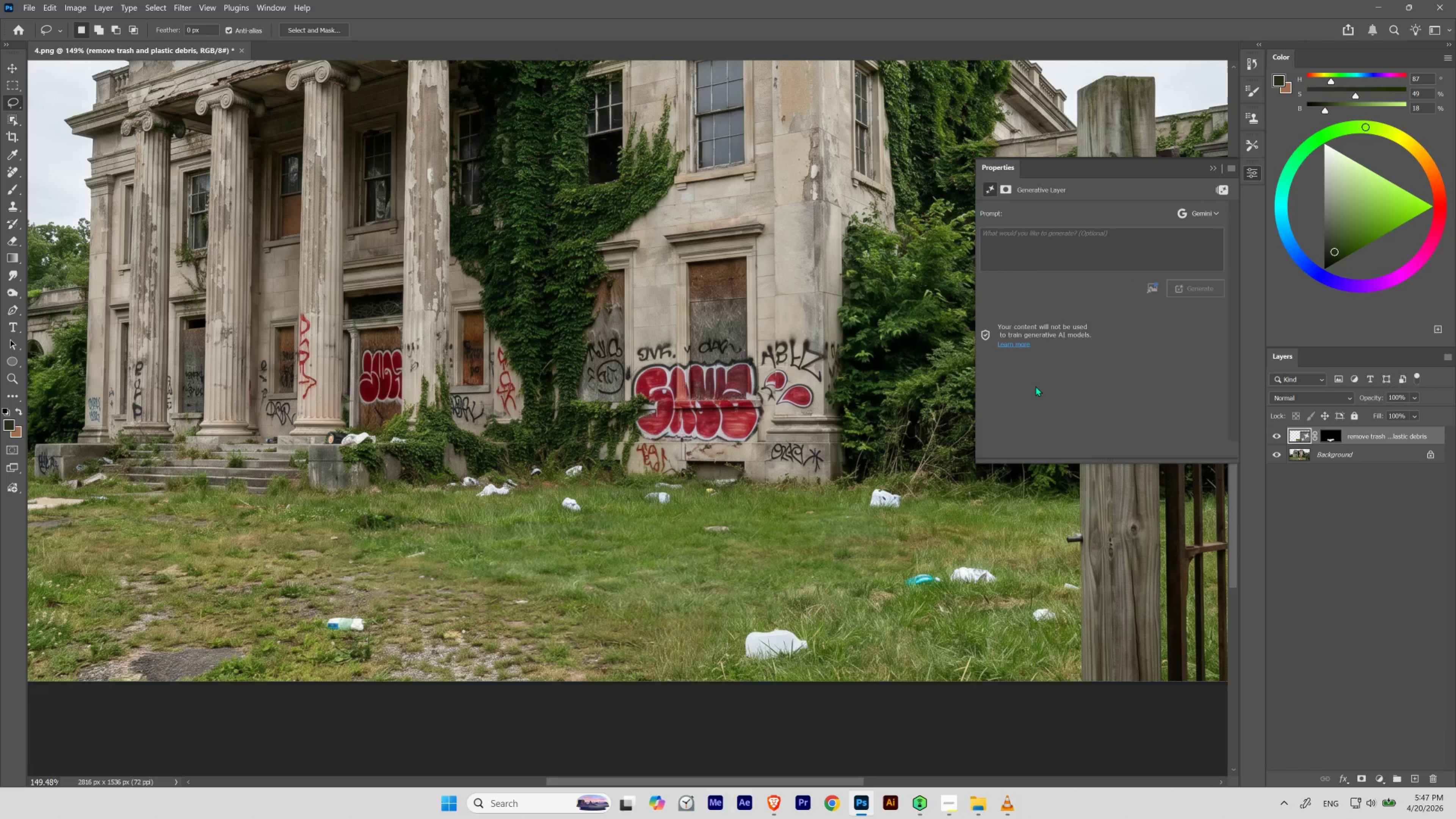 
left_click([1066, 395])
 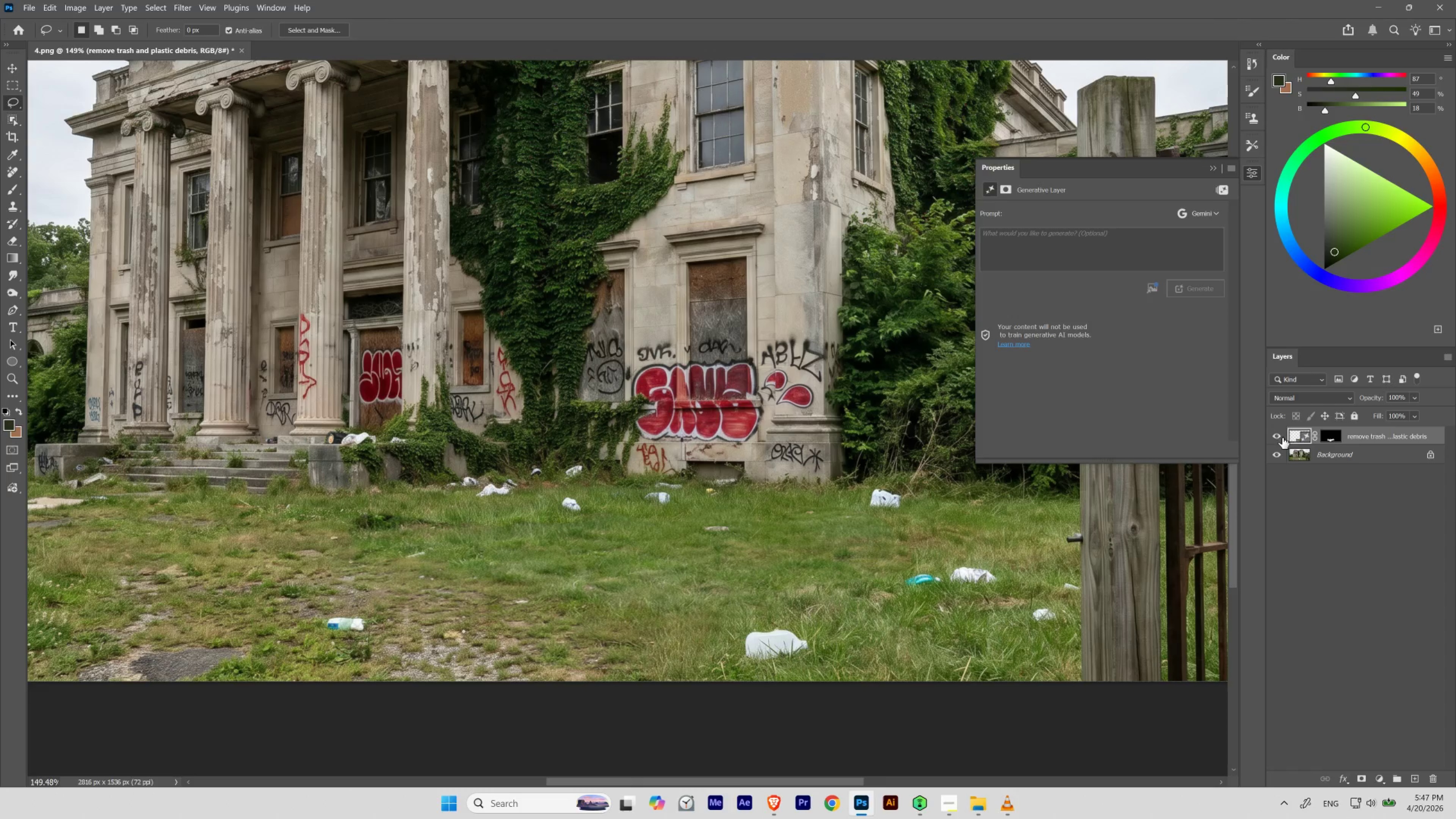 
left_click([1301, 437])
 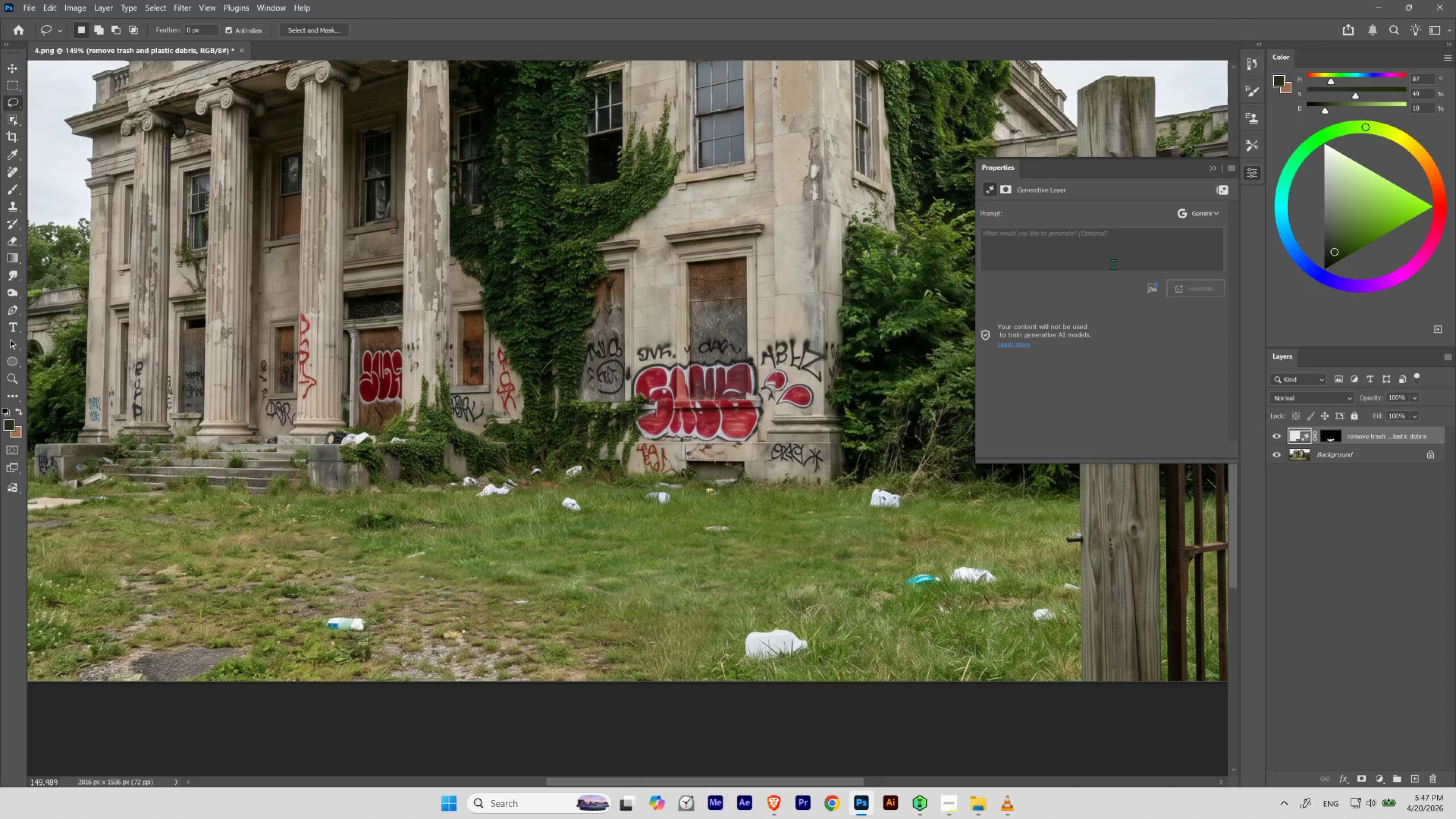 
left_click([1035, 193])
 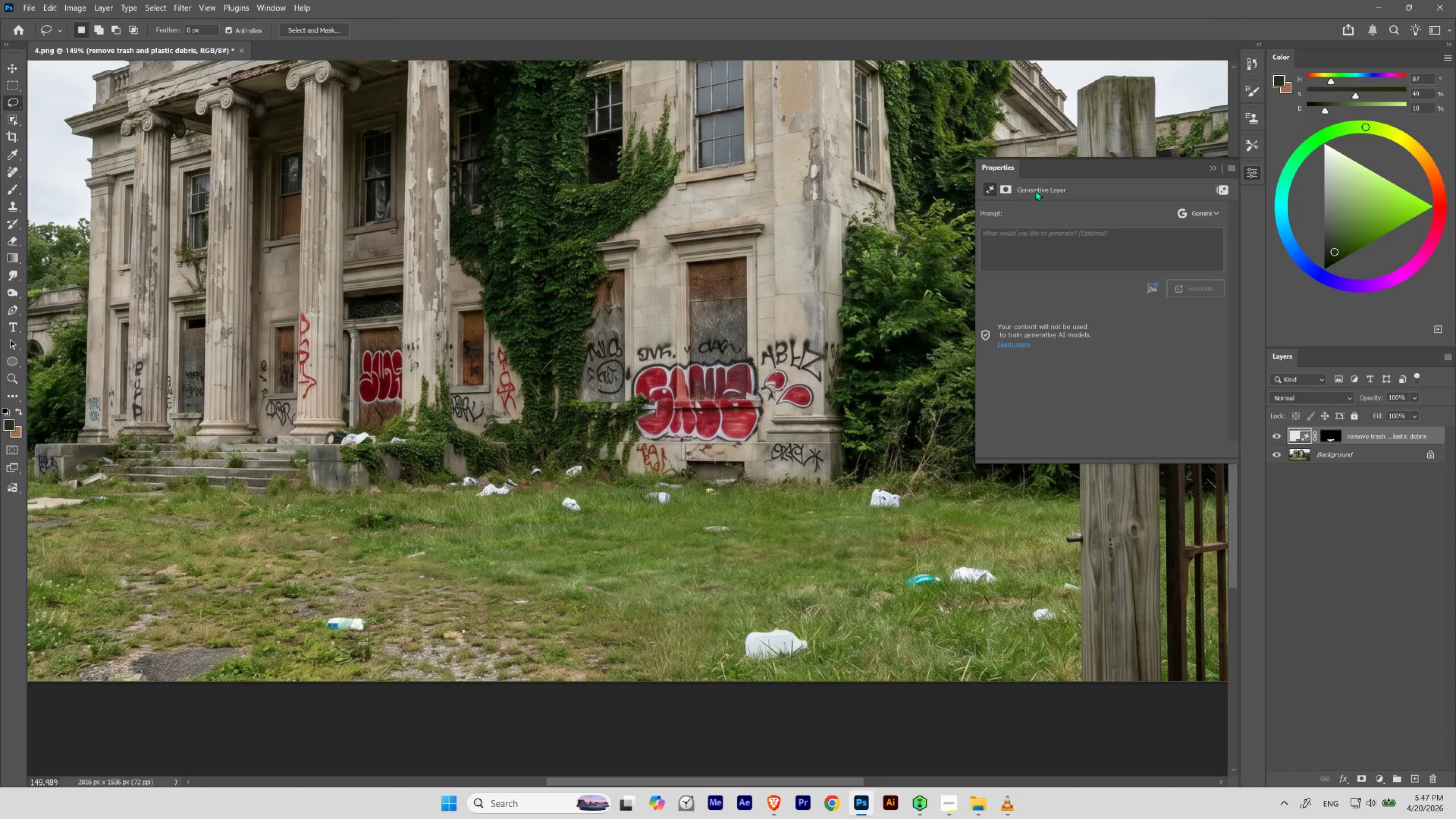 
left_click([1035, 190])
 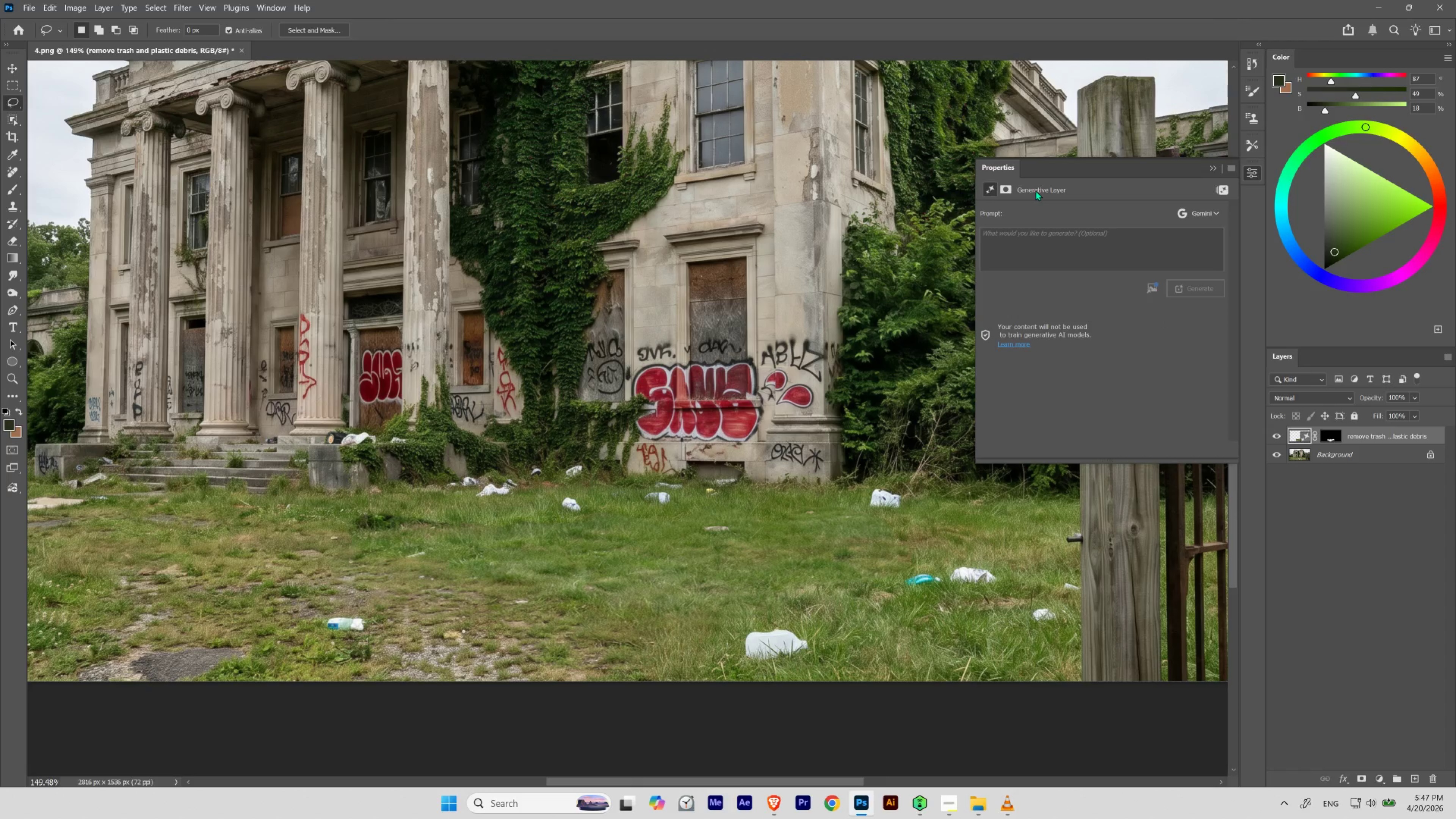 
left_click([1035, 190])
 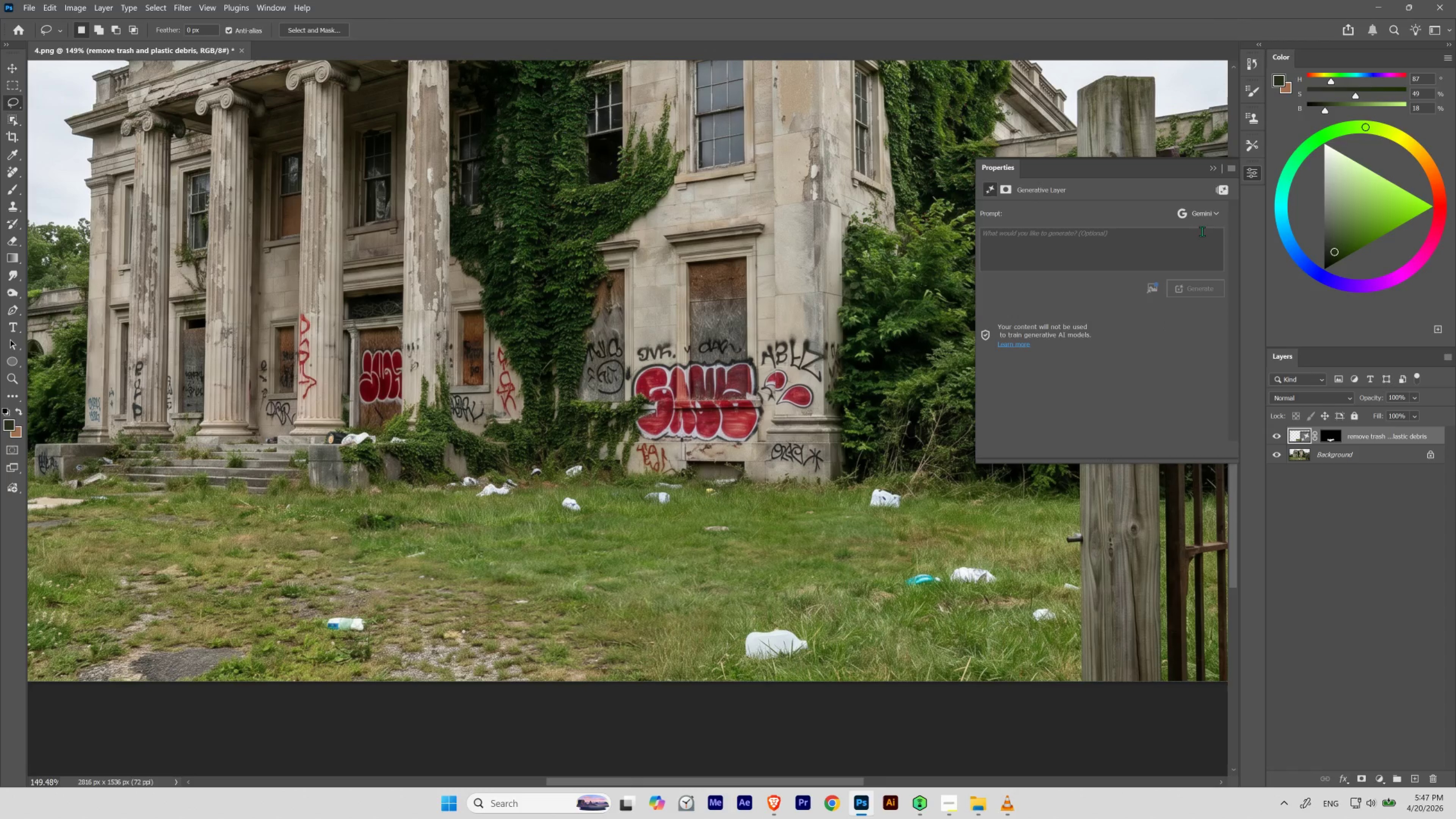 
left_click([1208, 164])
 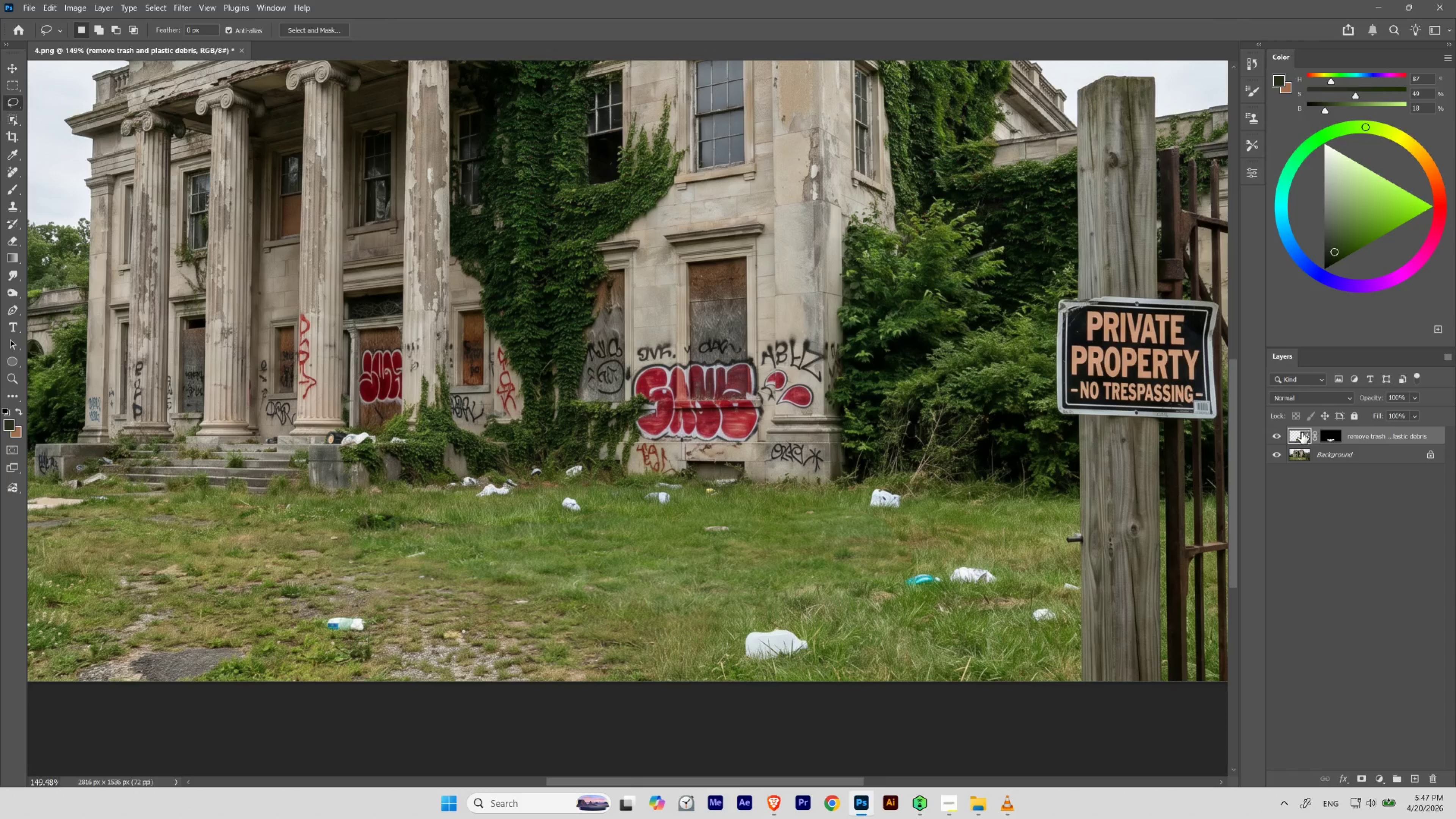 
double_click([1301, 432])
 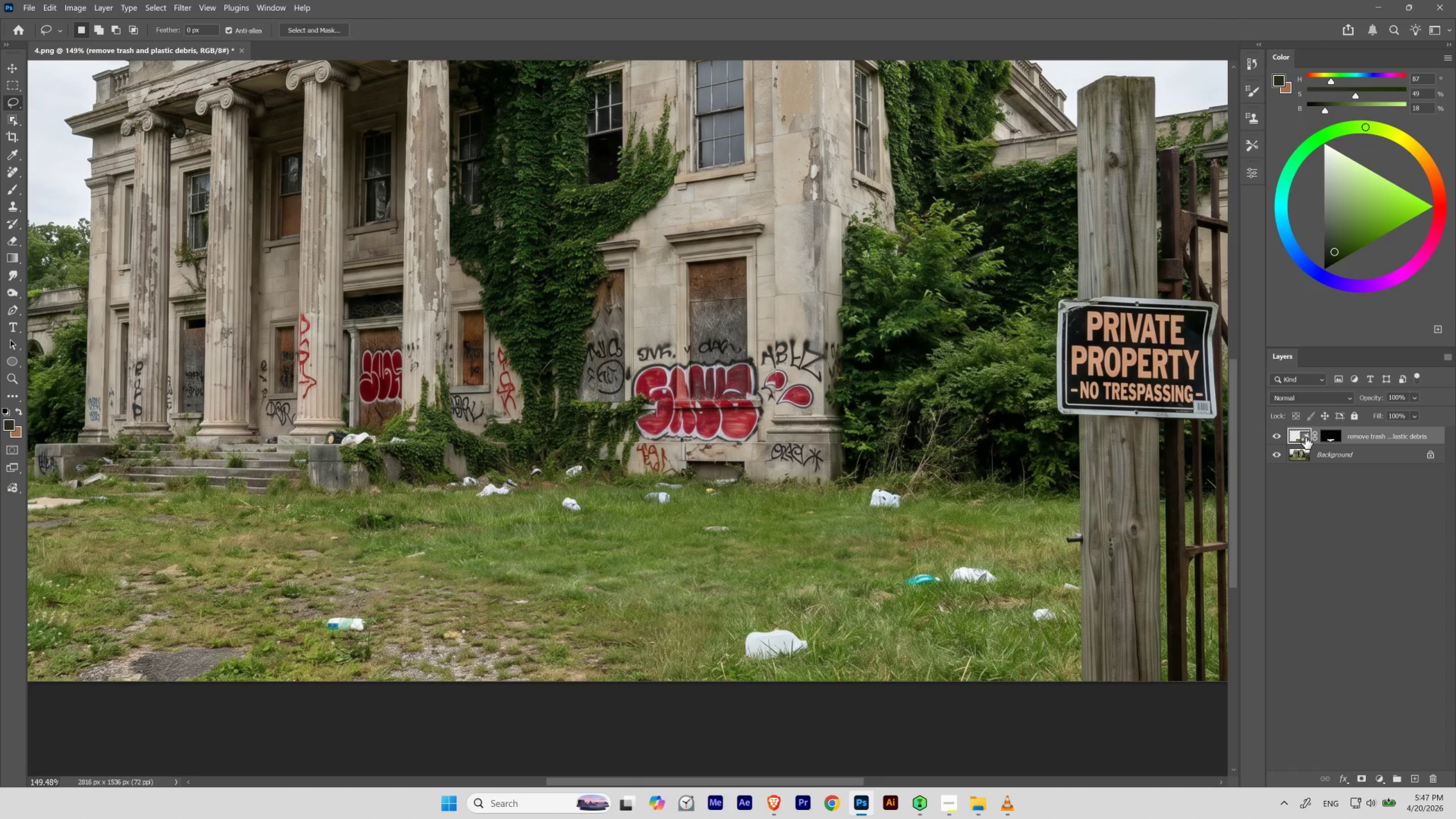 
double_click([1305, 437])
 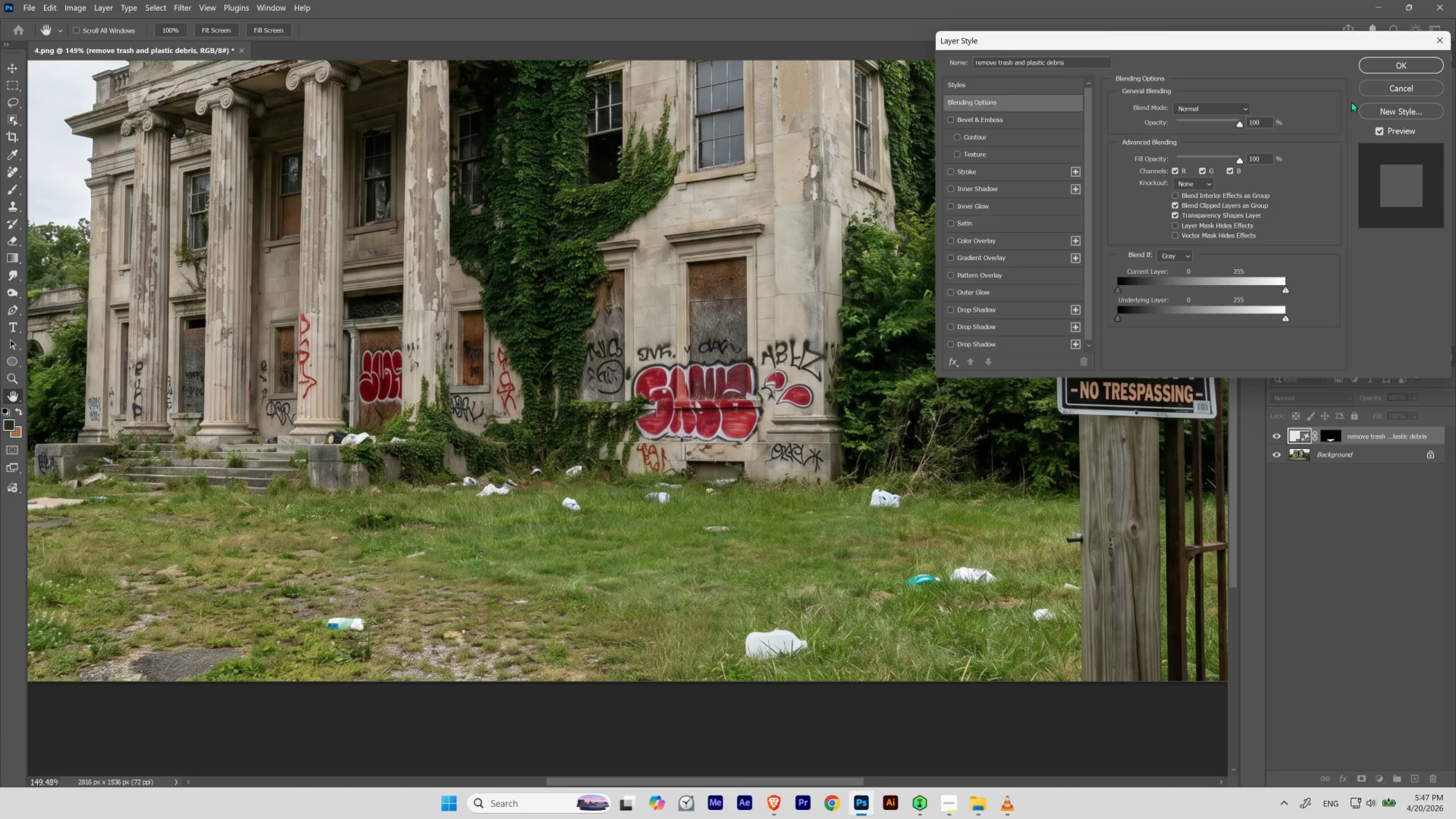 
left_click([1380, 92])
 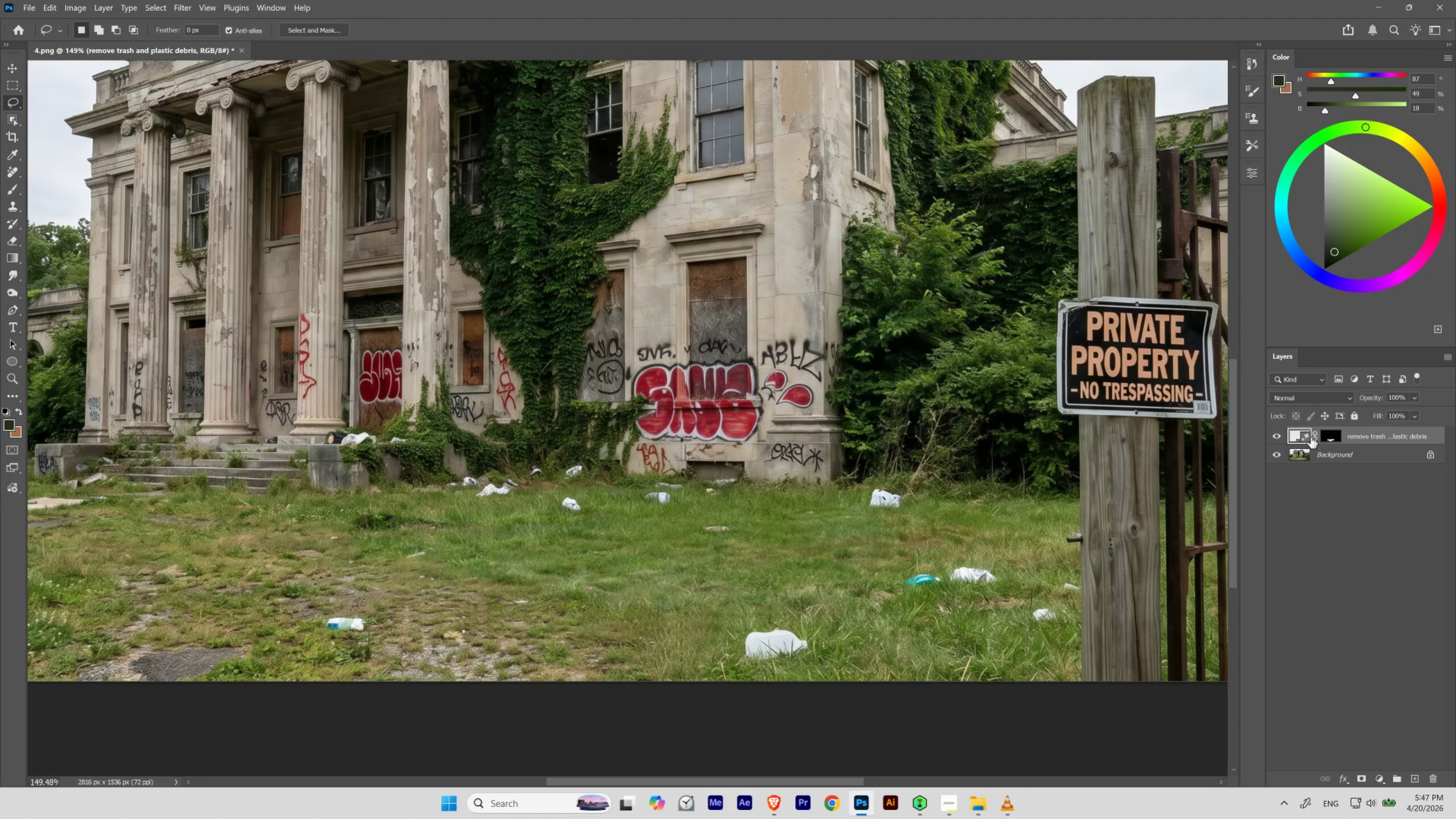 
left_click([1305, 436])
 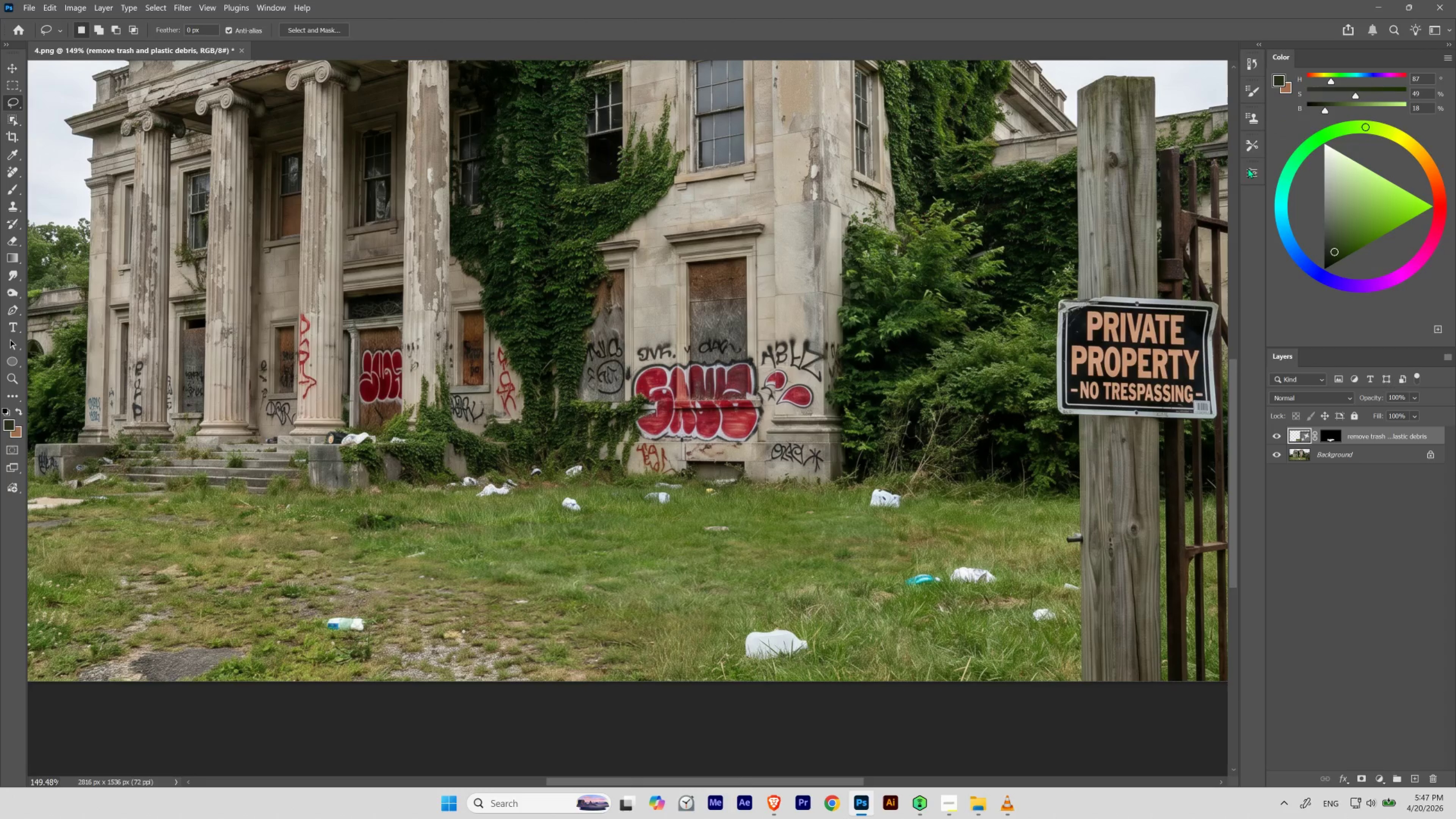 
left_click([1250, 175])
 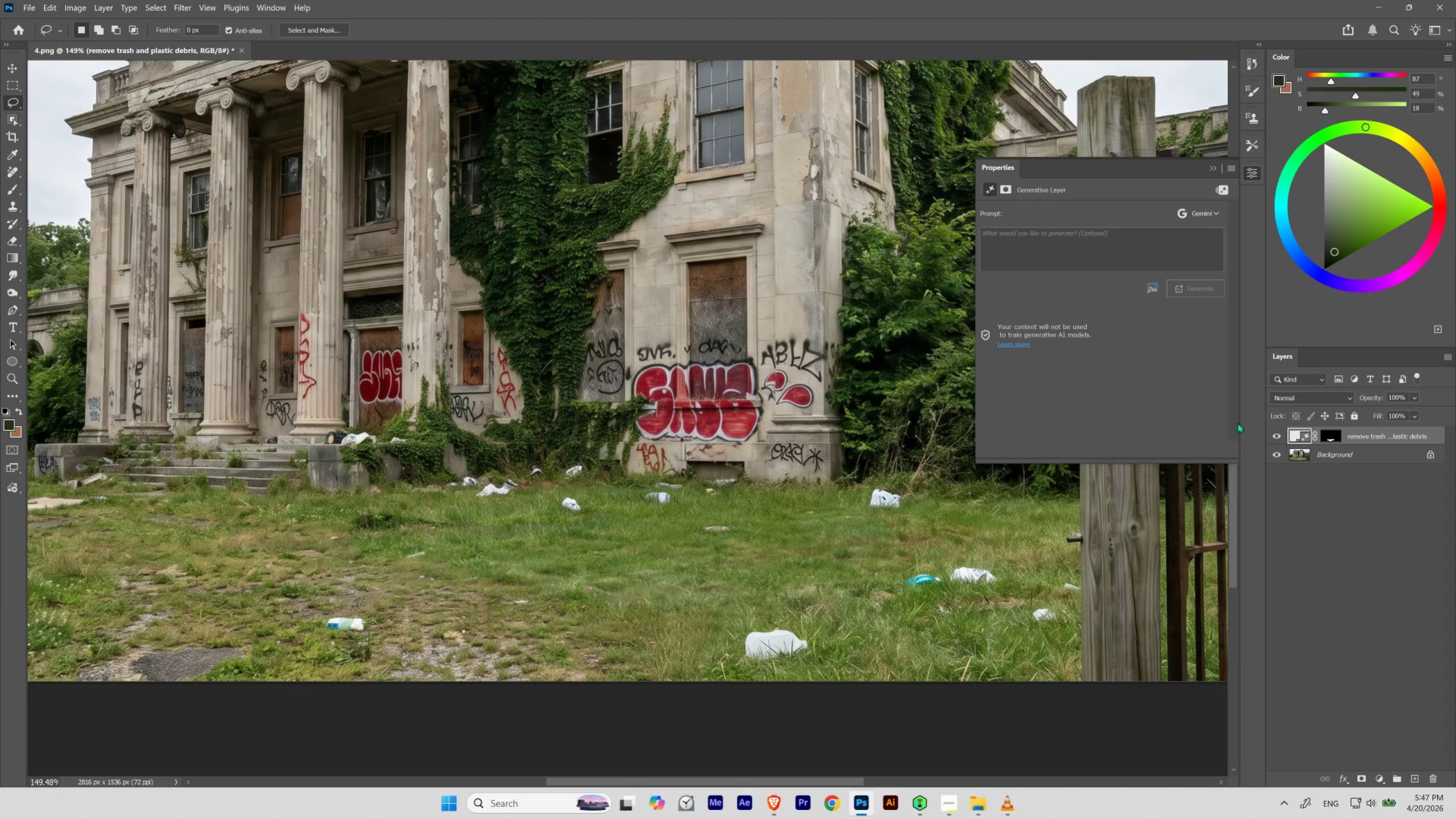 
left_click([1274, 435])
 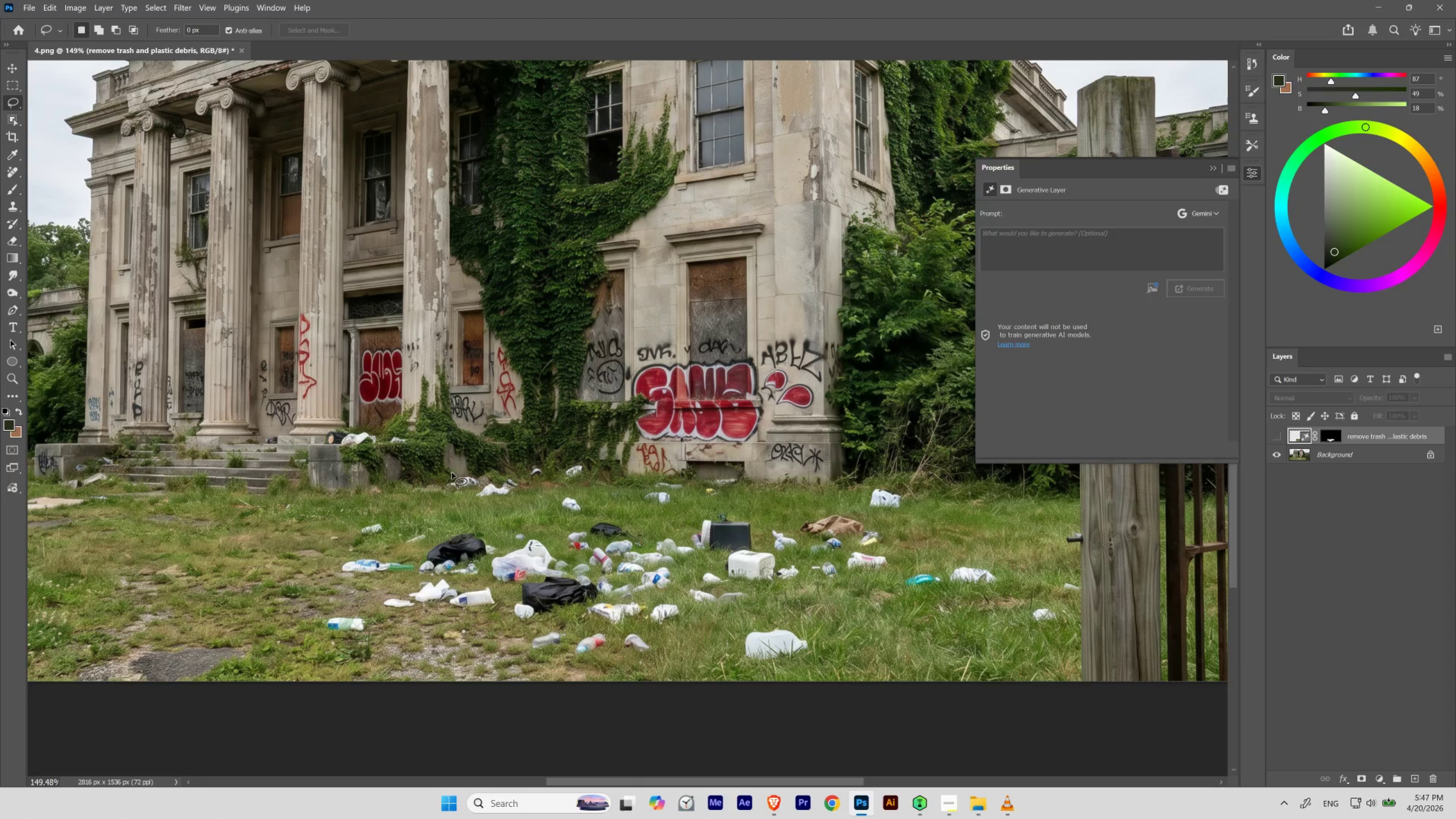 
hold_key(key=Space, duration=1.22)
 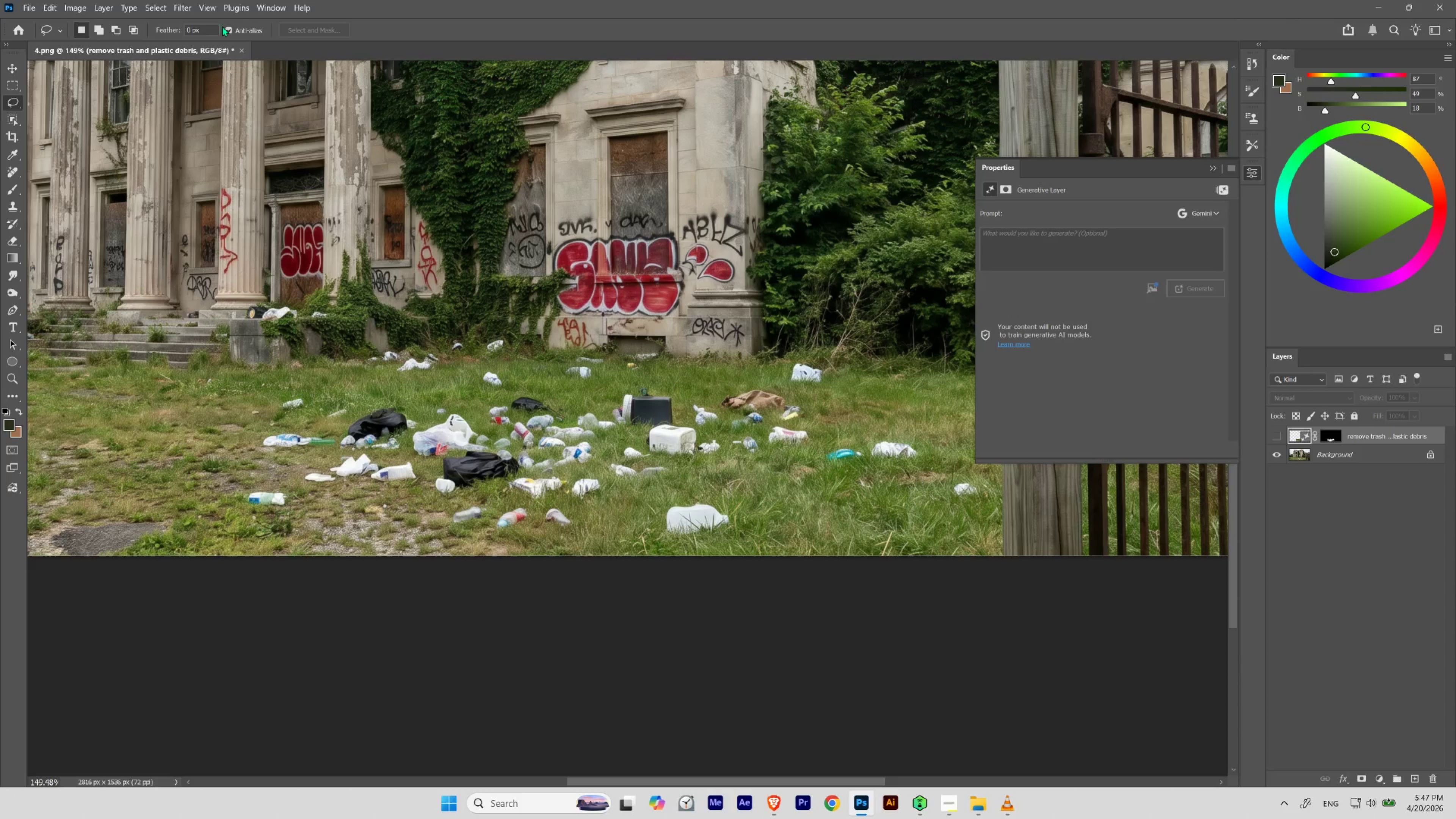 
left_click_drag(start_coordinate=[534, 495], to_coordinate=[455, 370])
 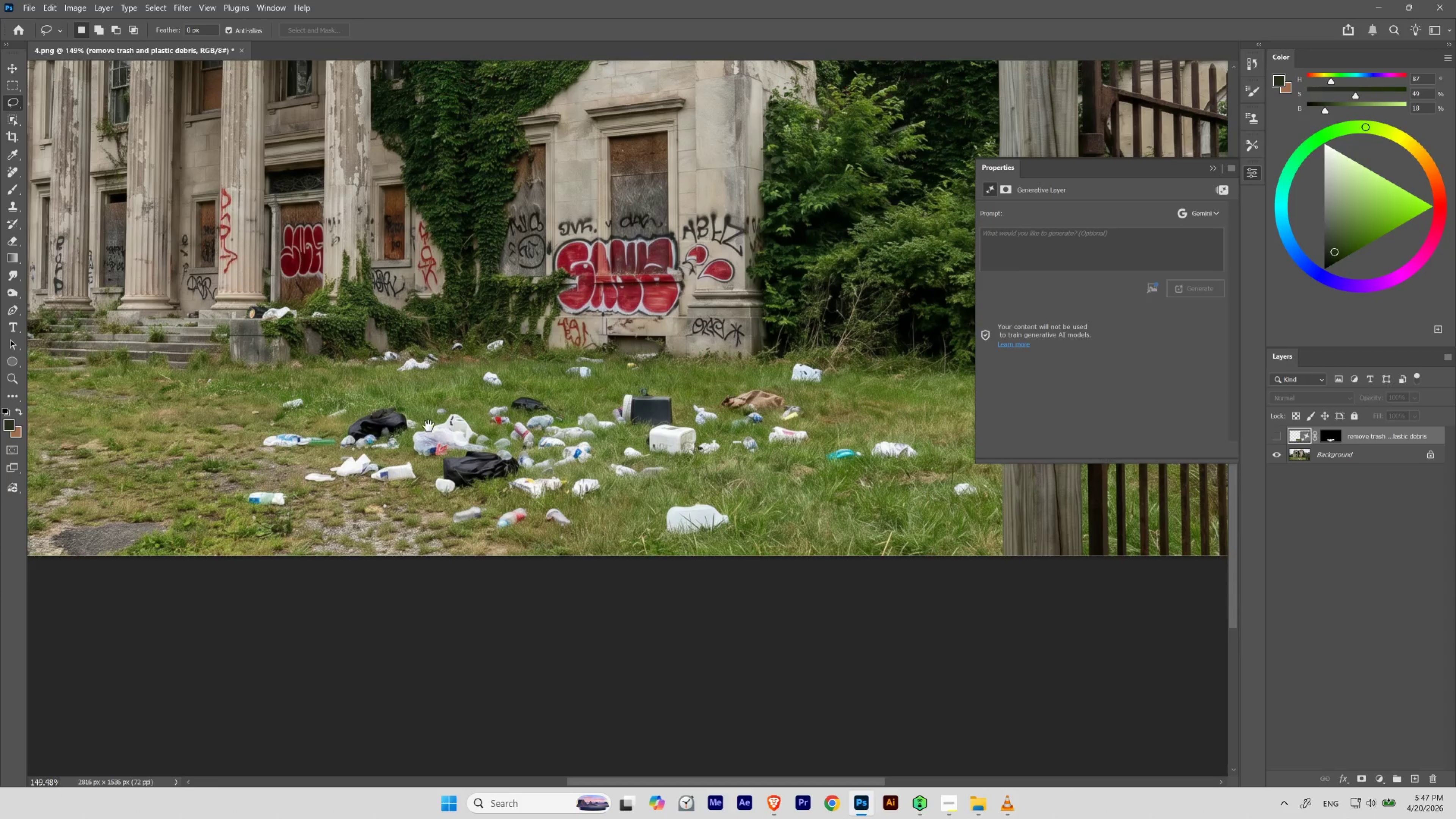 
hold_key(key=ControlLeft, duration=0.38)
 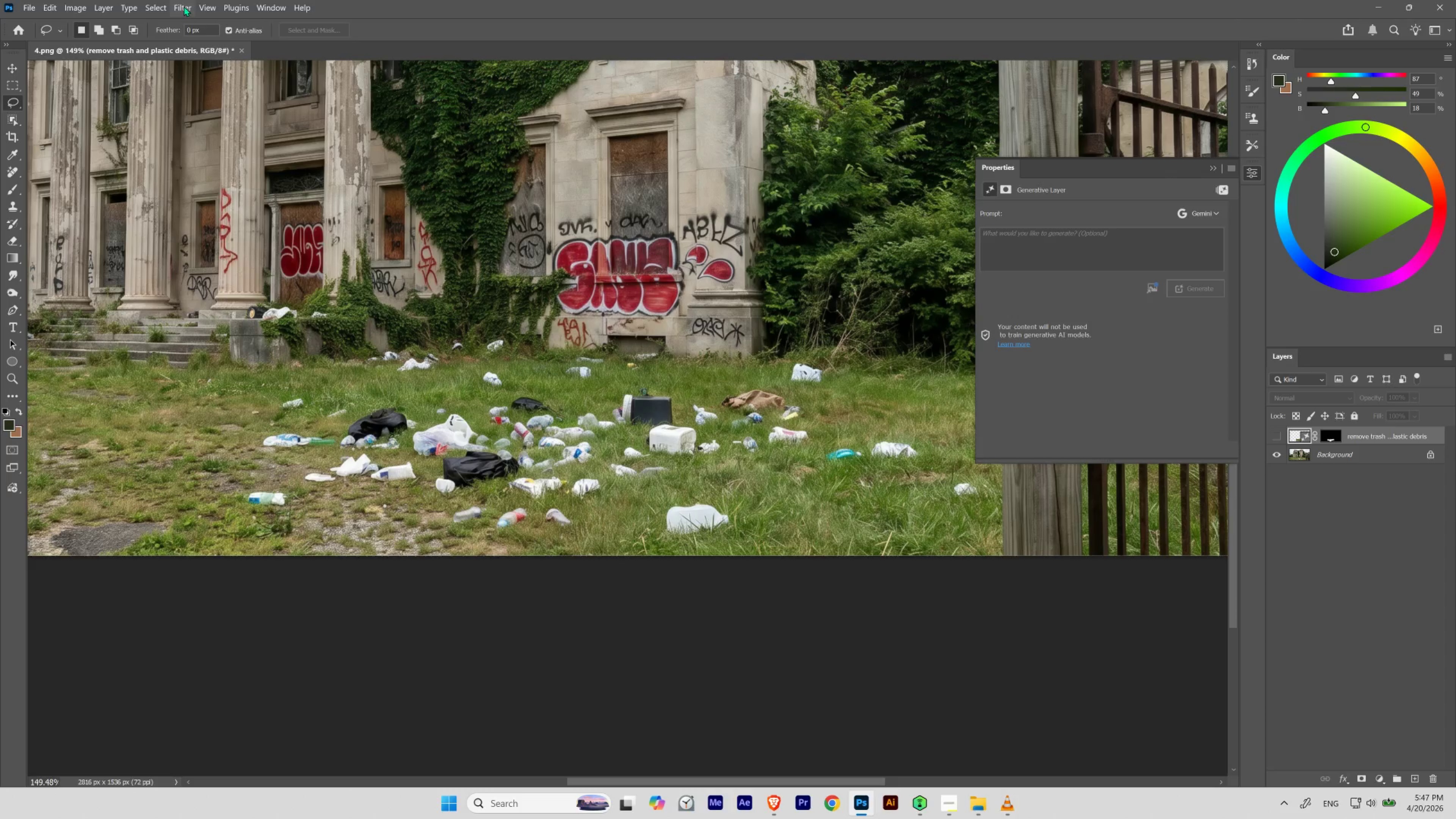 
left_click([157, 3])
 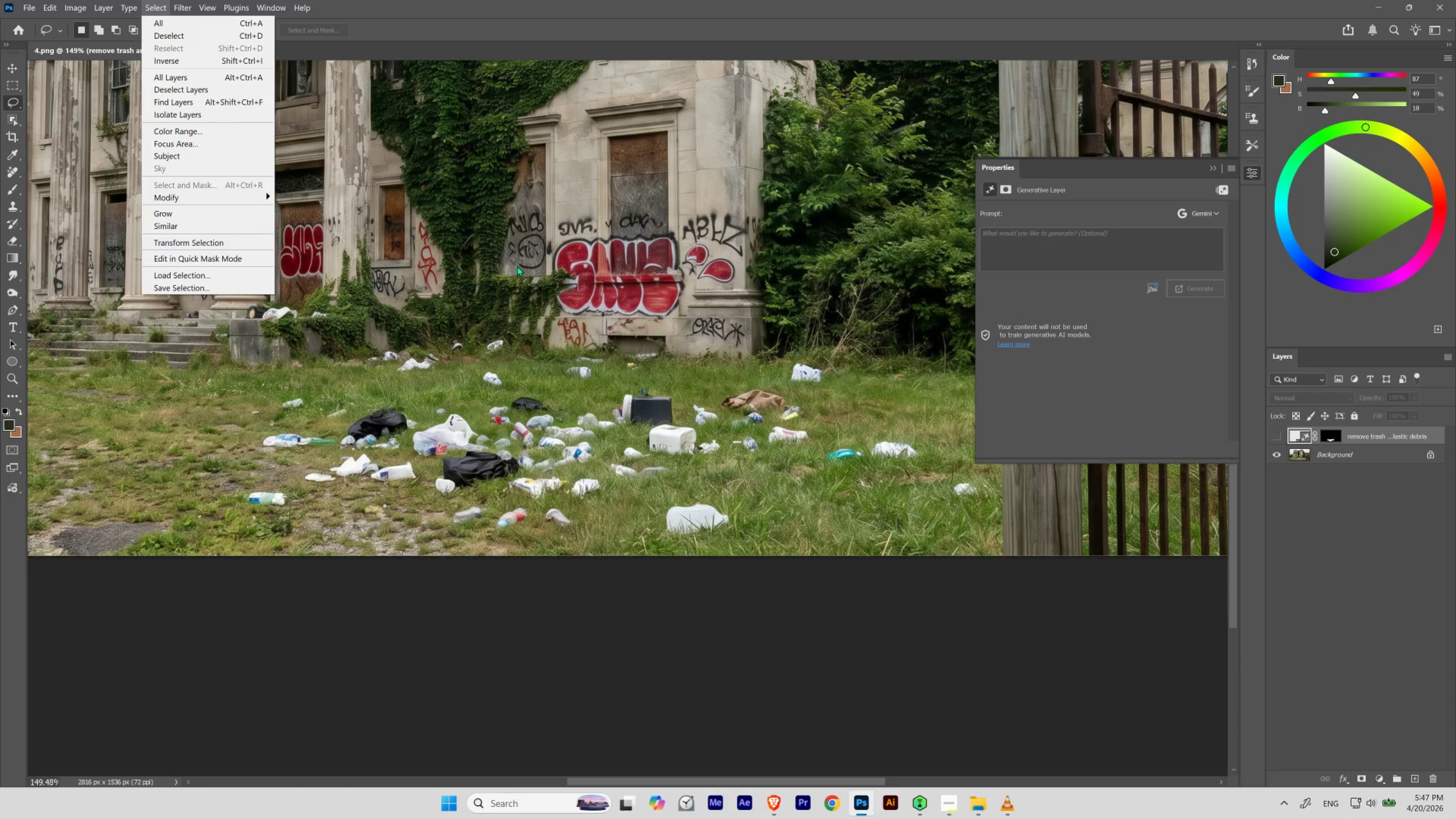 
key(Control+H)
 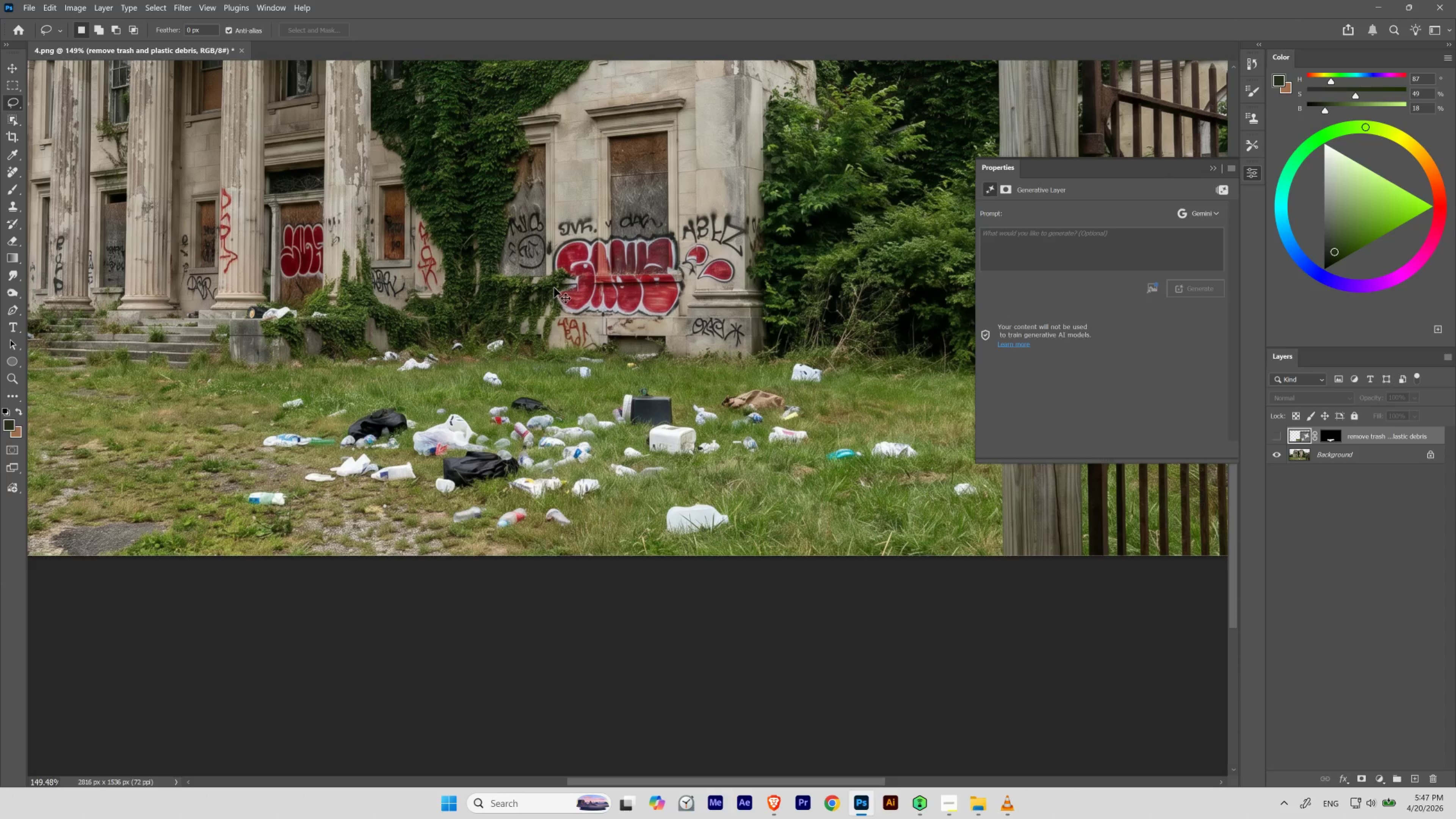 
key(Control+H)
 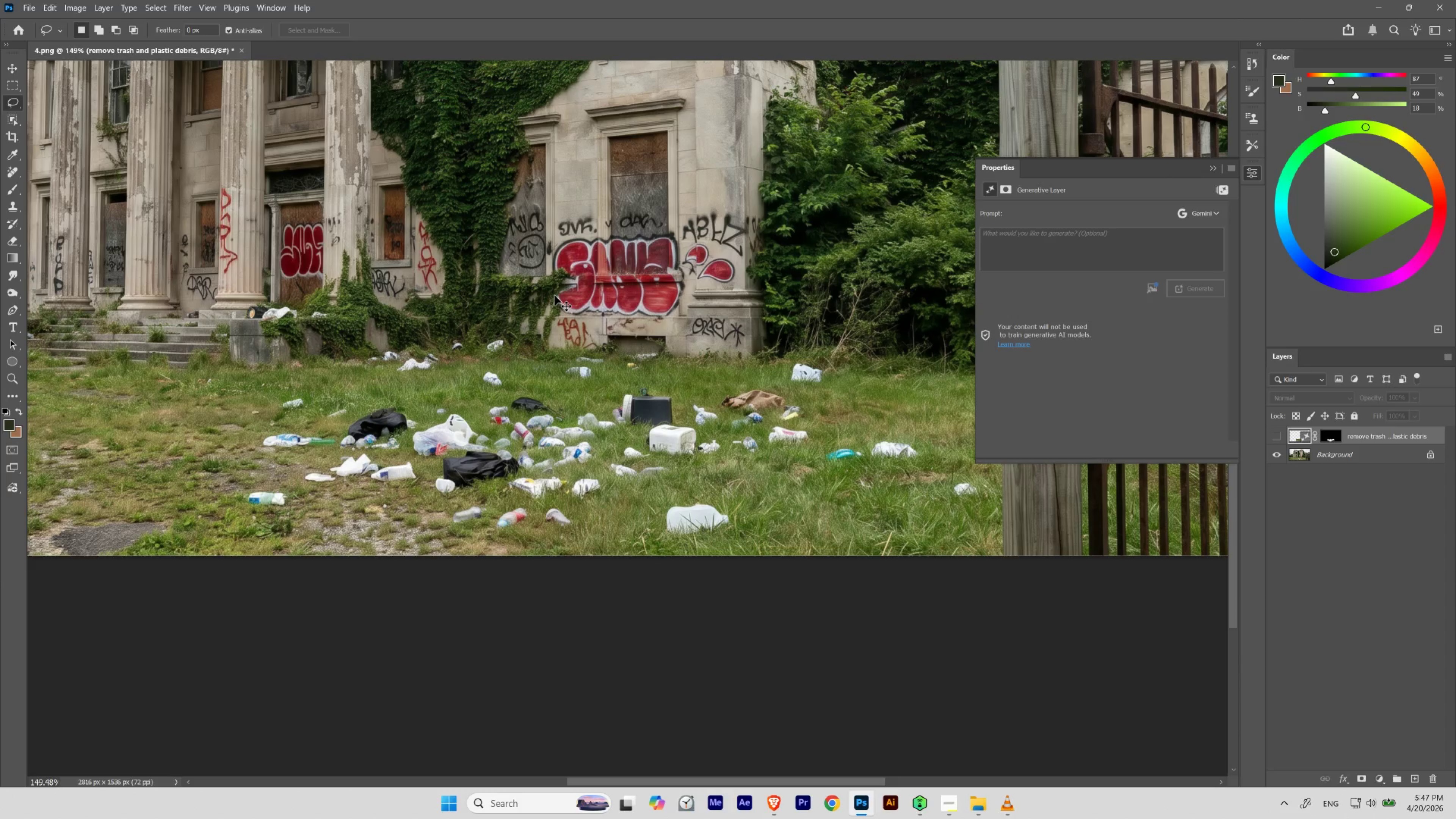 
key(Control+H)
 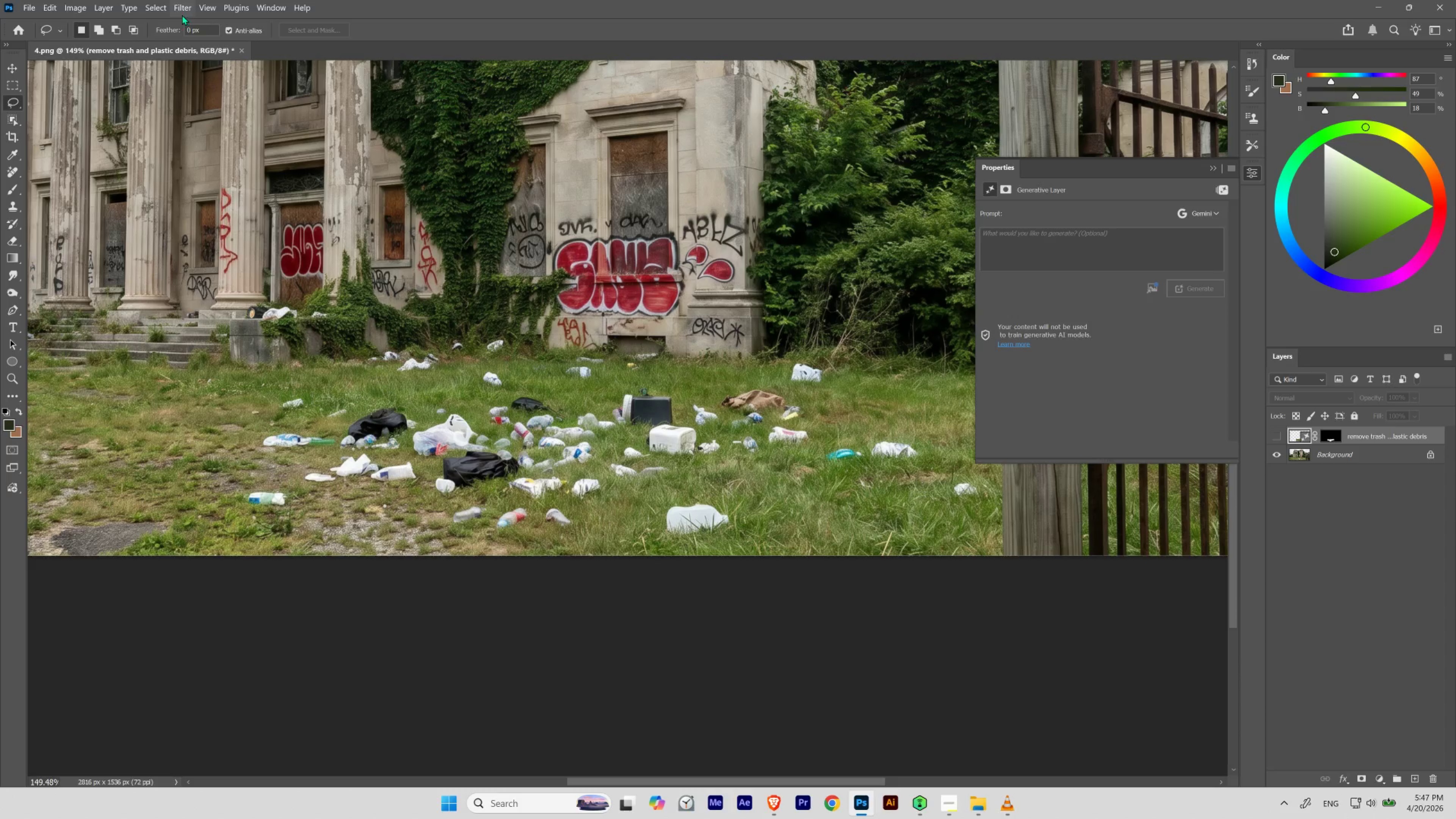 
left_click([160, 4])
 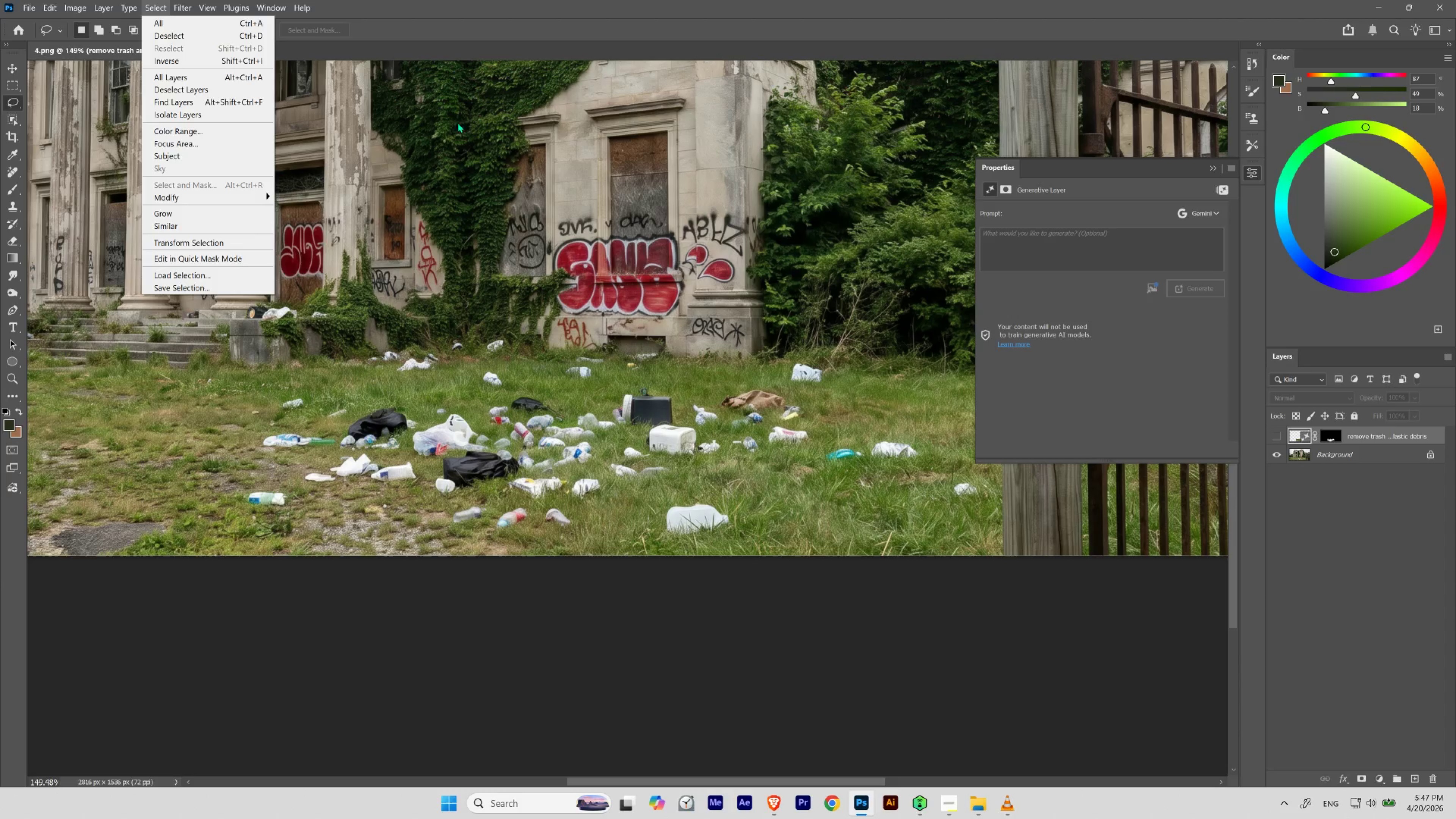 
left_click([1275, 441])
 